 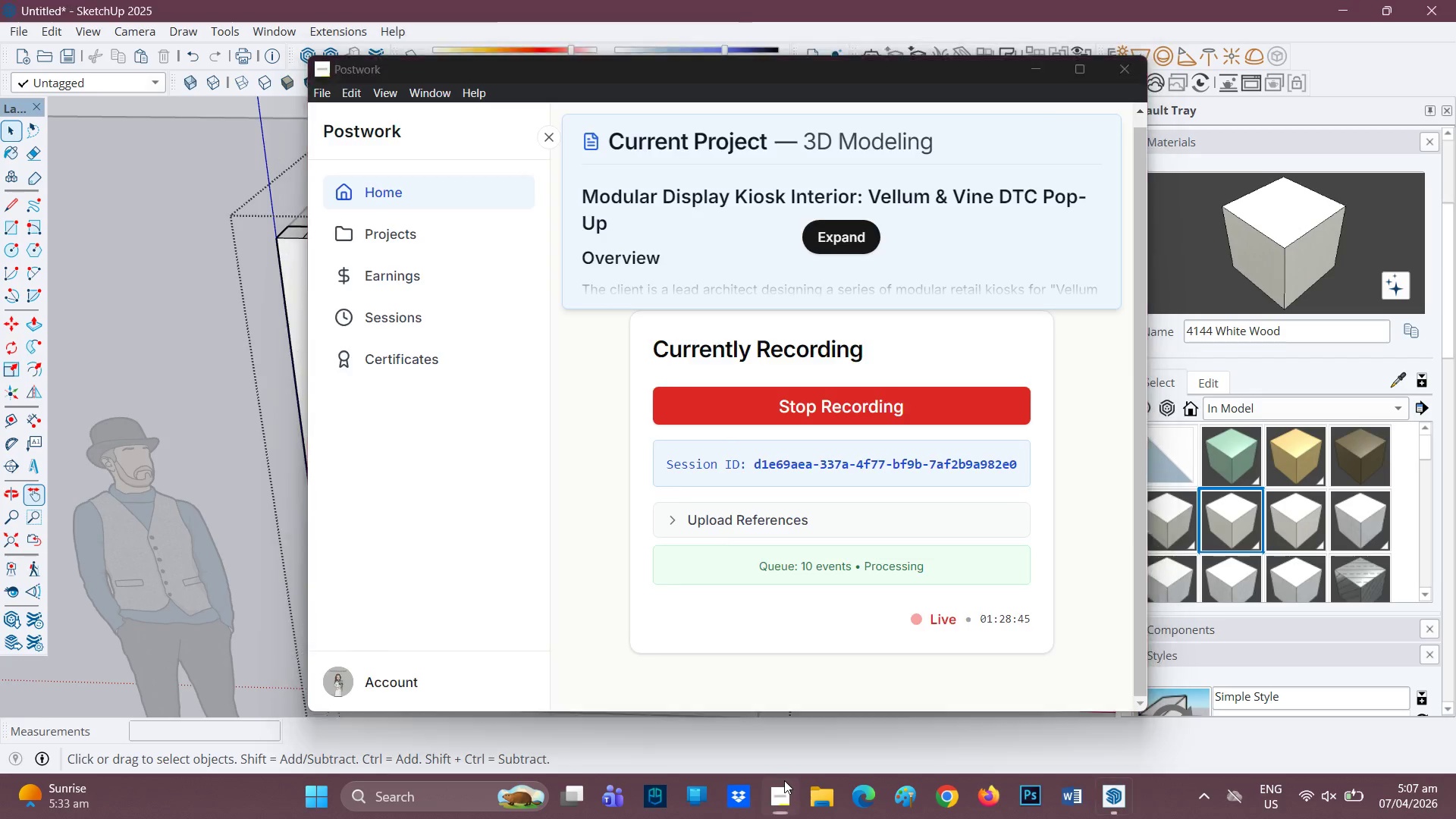 
scroll: coordinate [664, 500], scroll_direction: up, amount: 2.0
 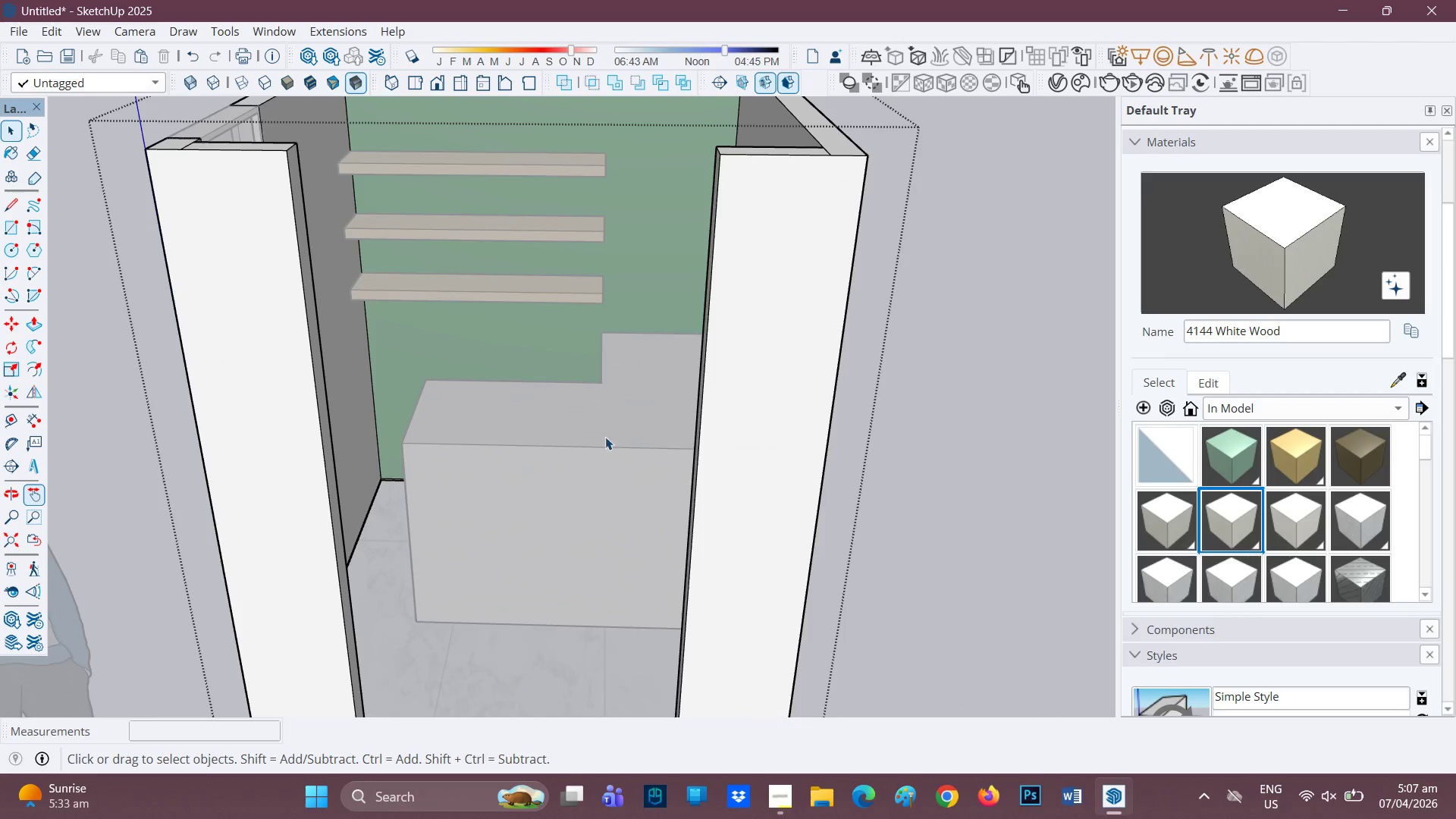 
double_click([601, 432])
 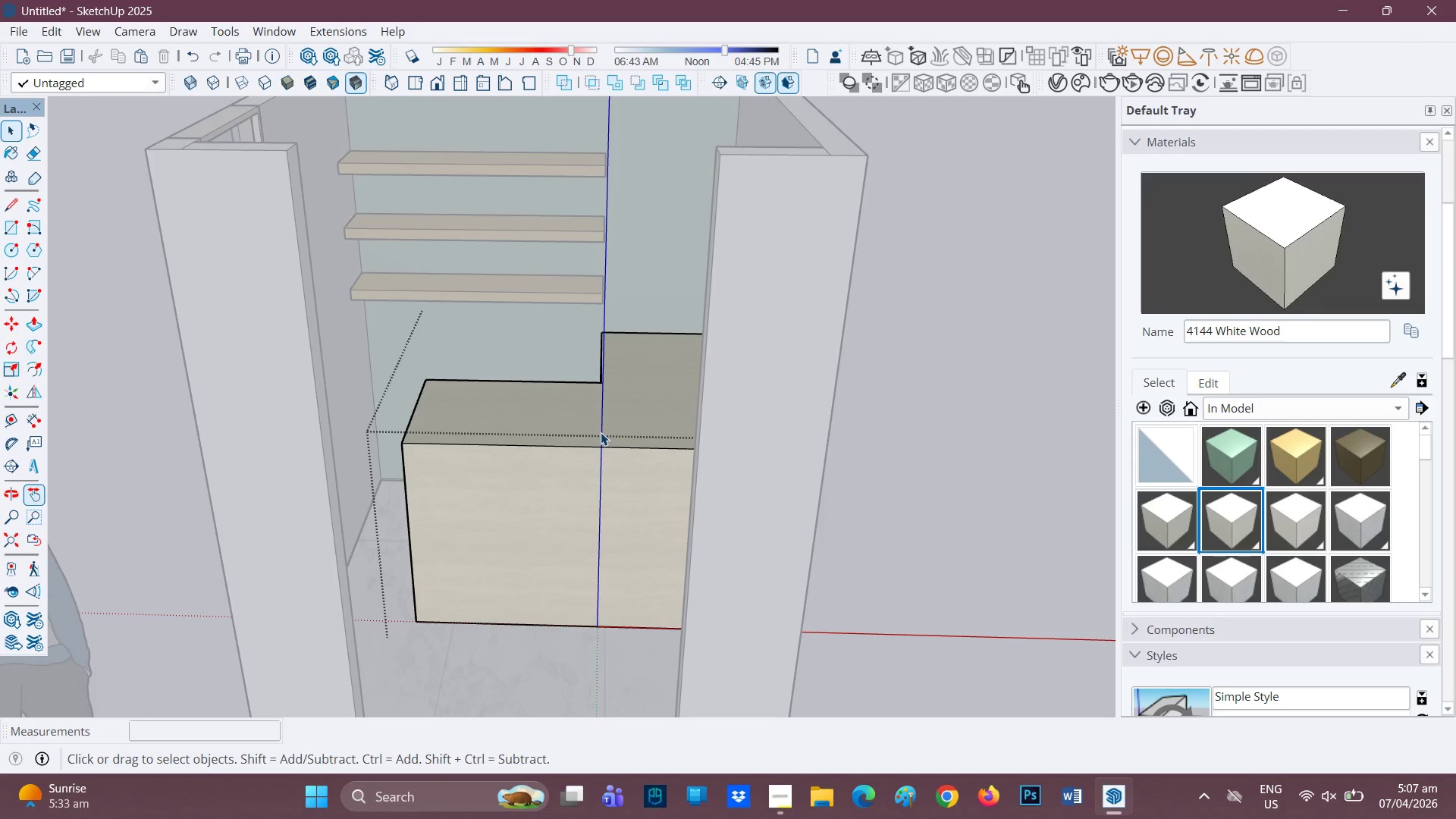 
scroll: coordinate [671, 444], scroll_direction: up, amount: 11.0
 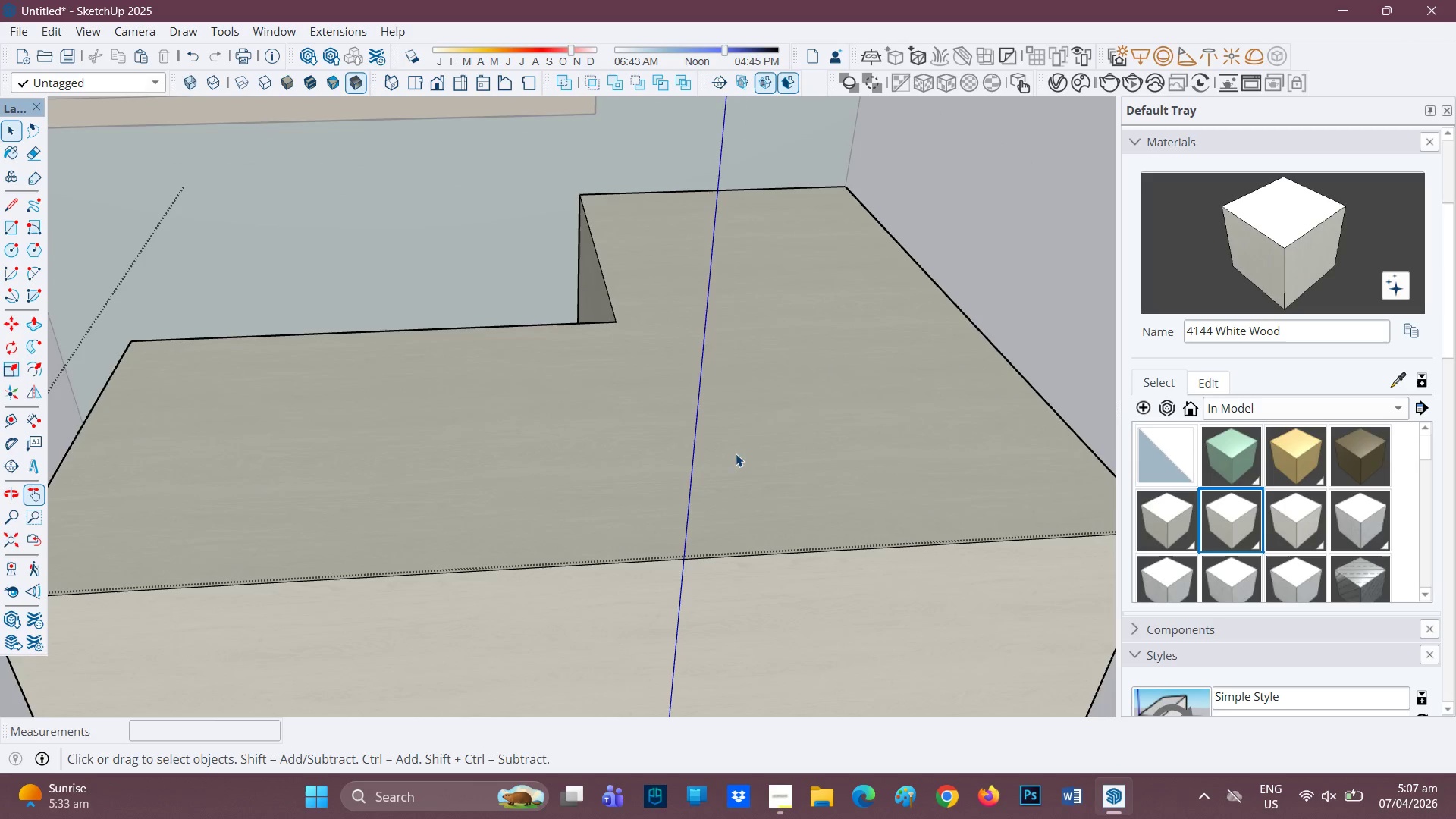 
scroll: coordinate [748, 459], scroll_direction: down, amount: 1.0
 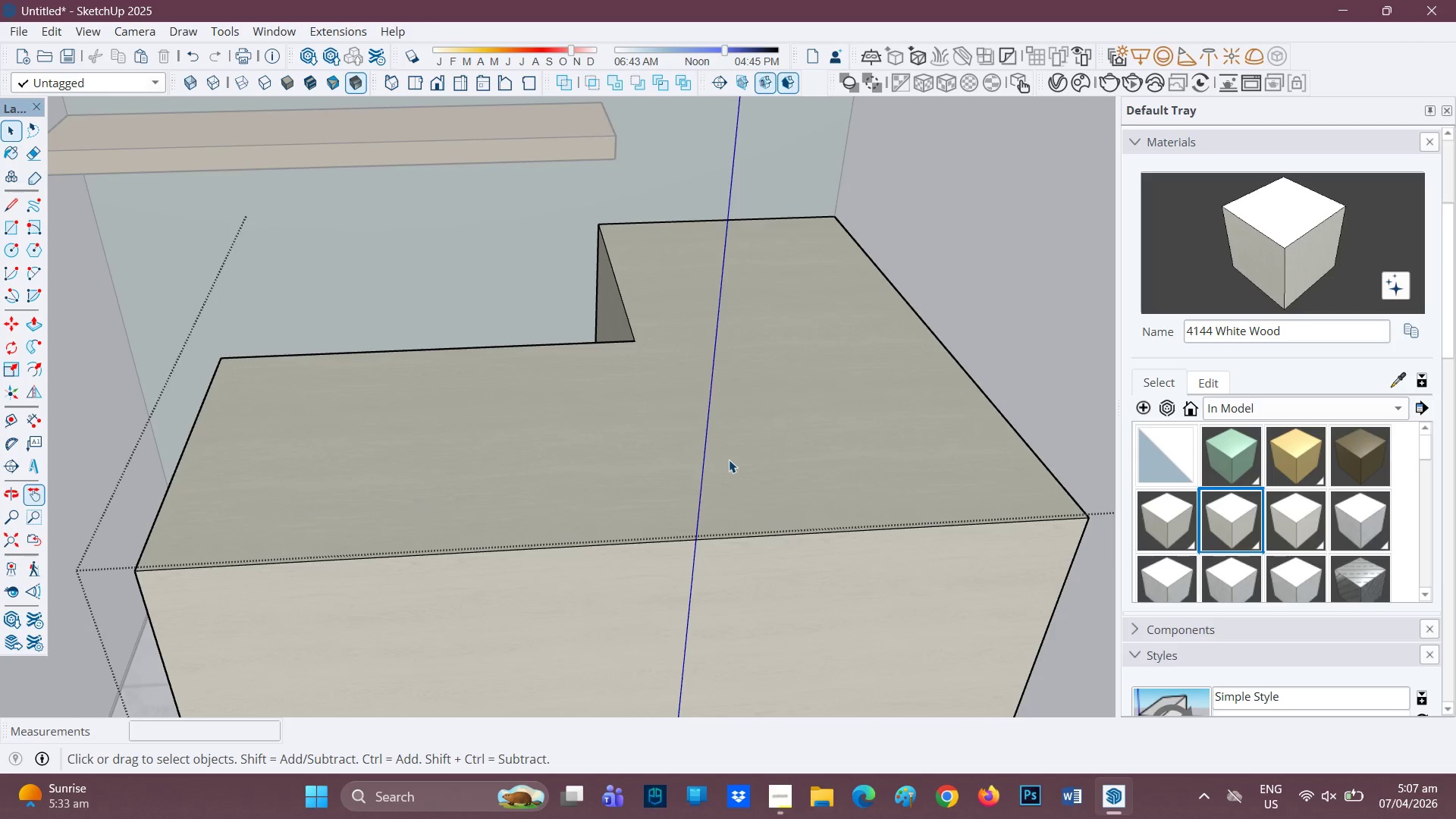 
wait(6.6)
 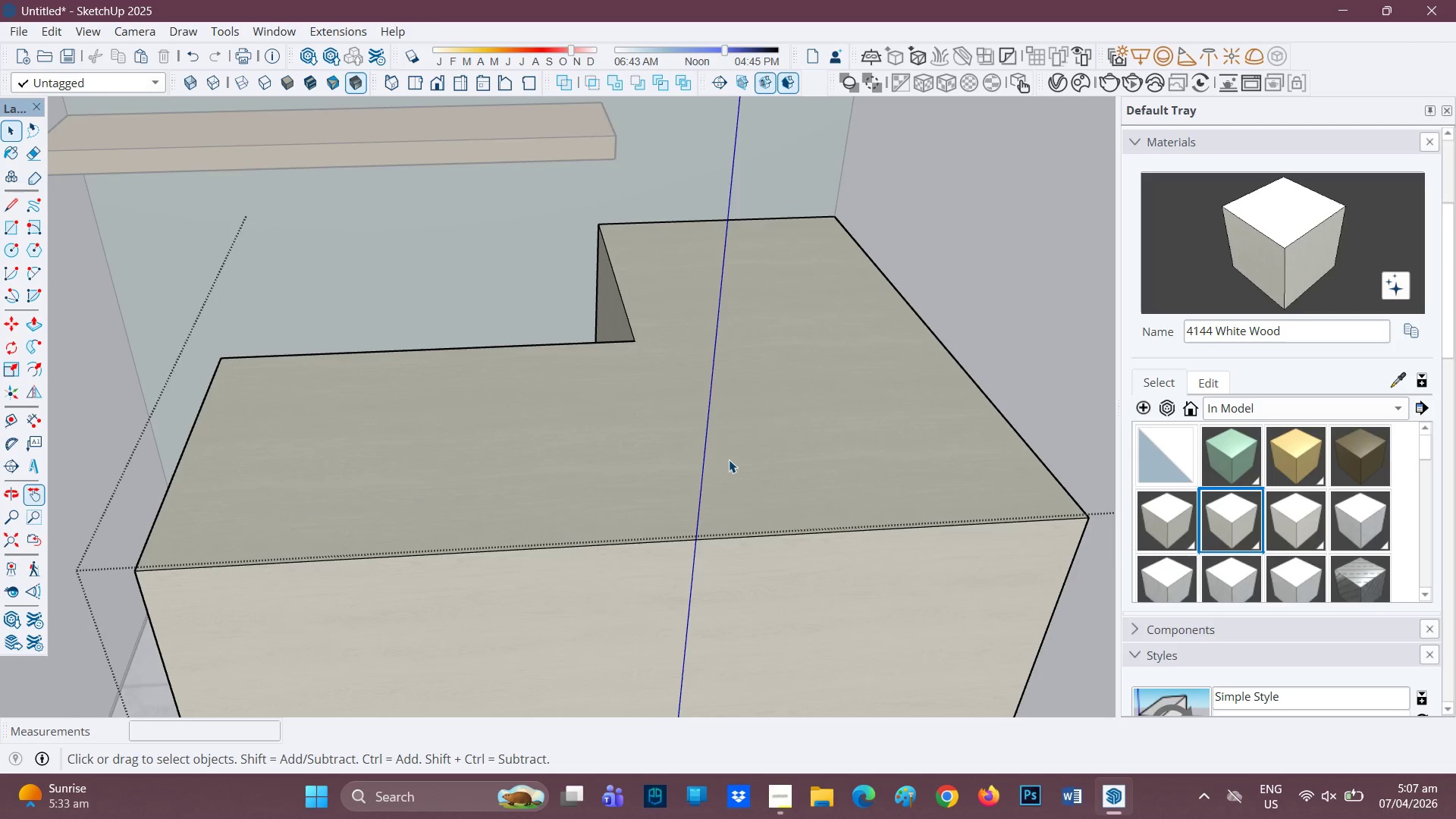 
scroll: coordinate [729, 460], scroll_direction: up, amount: 1.0
 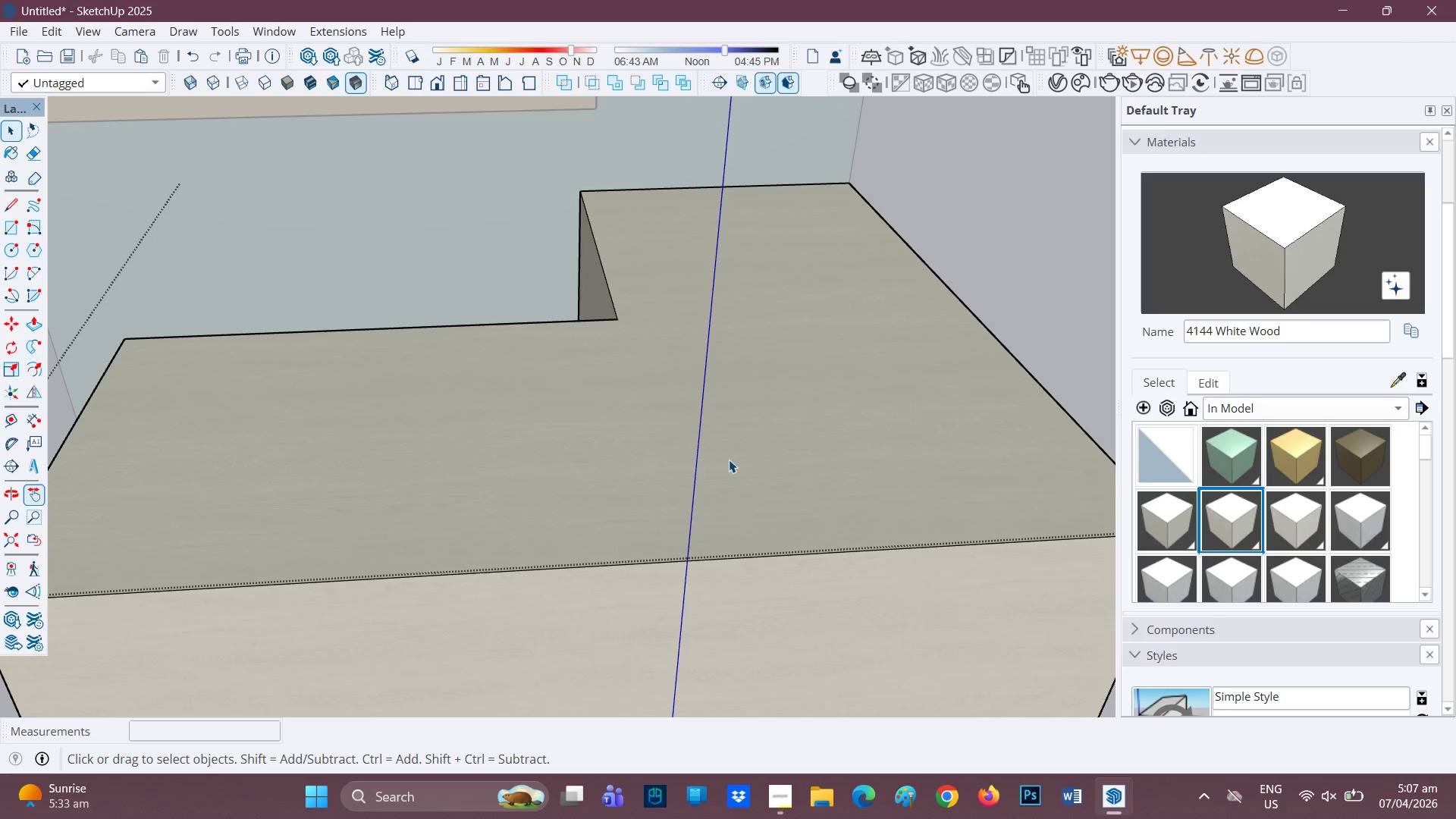 
scroll: coordinate [579, 513], scroll_direction: none, amount: 0.0
 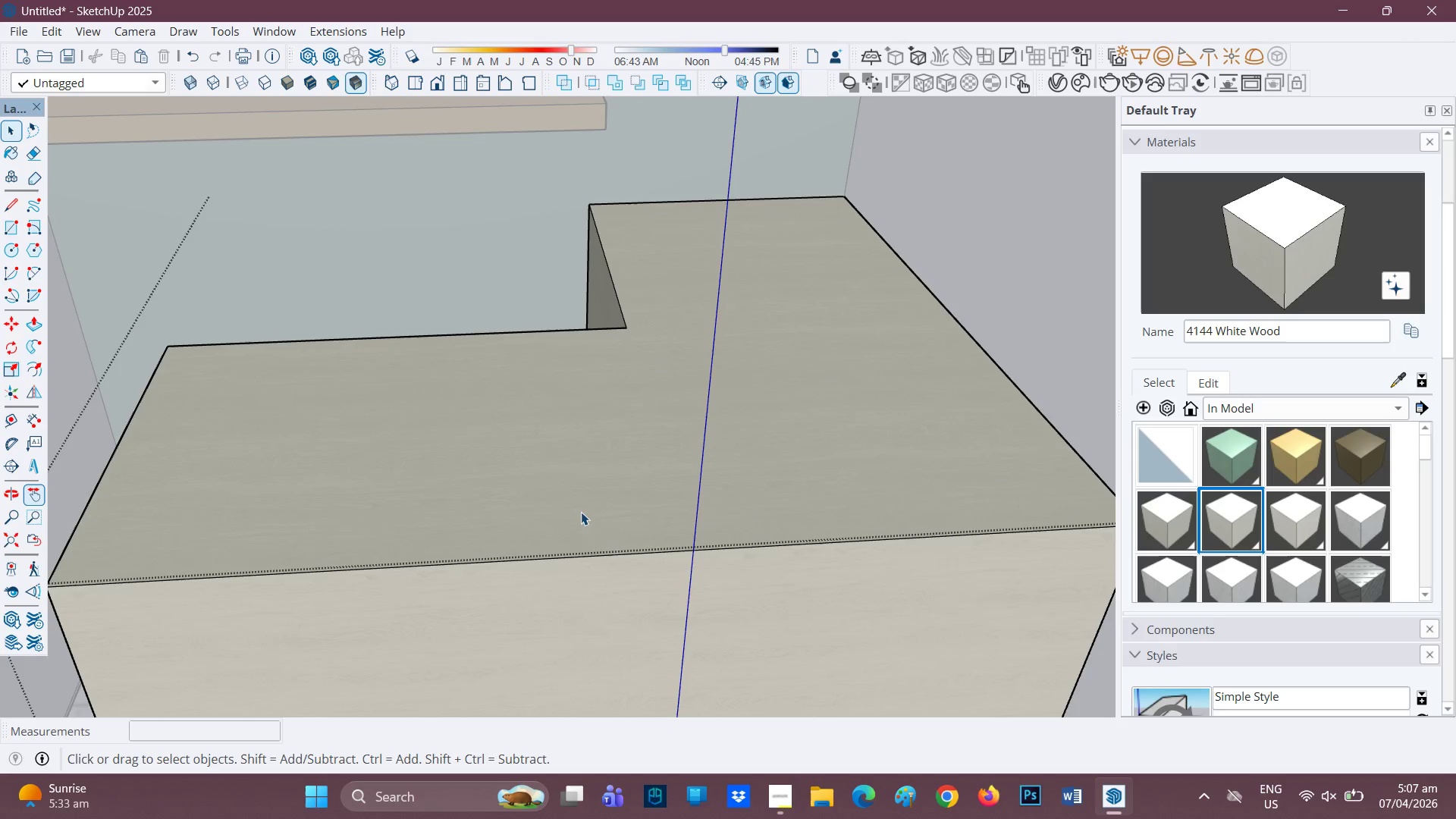 
left_click([584, 510])
 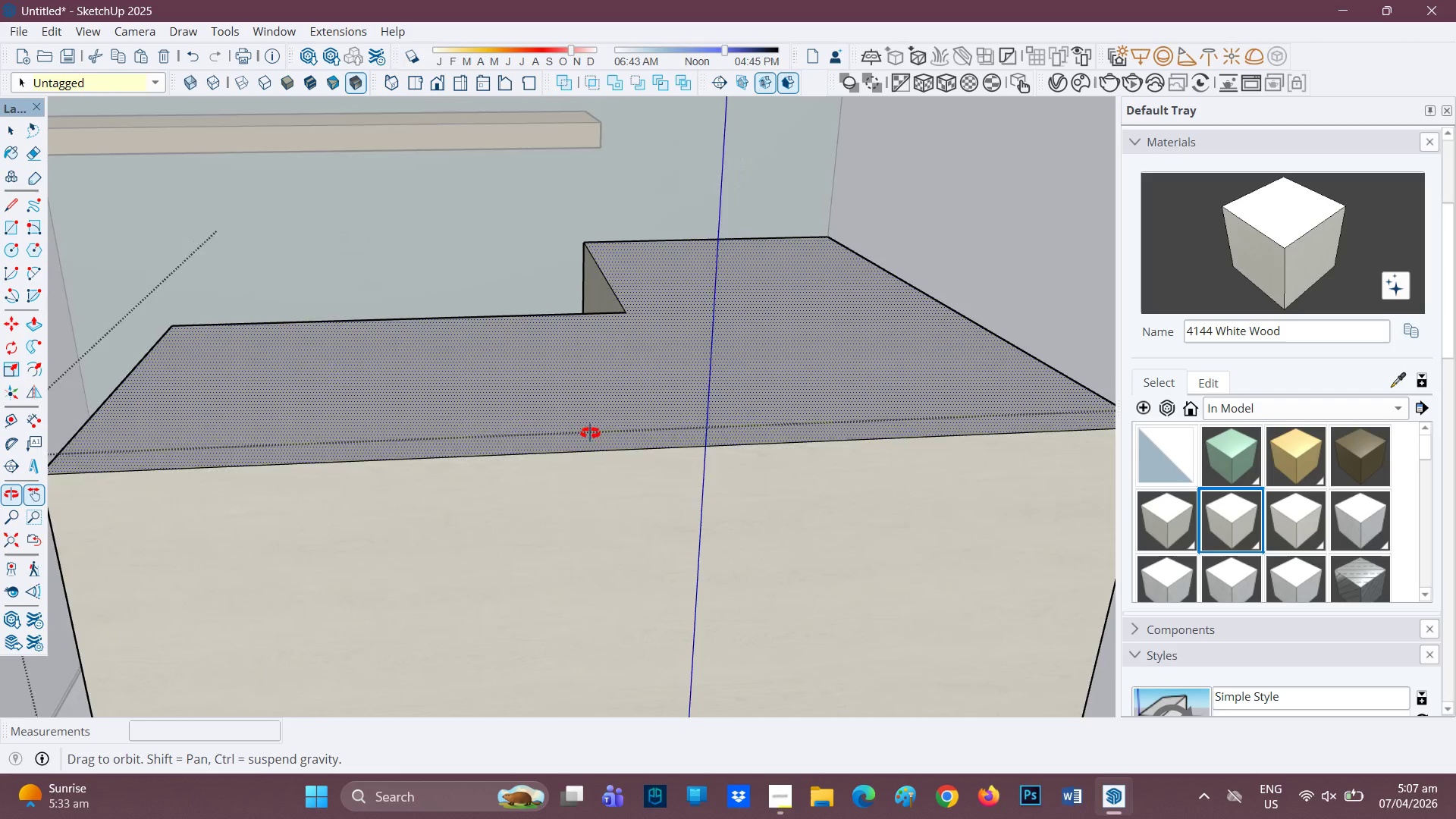 
key(L)
 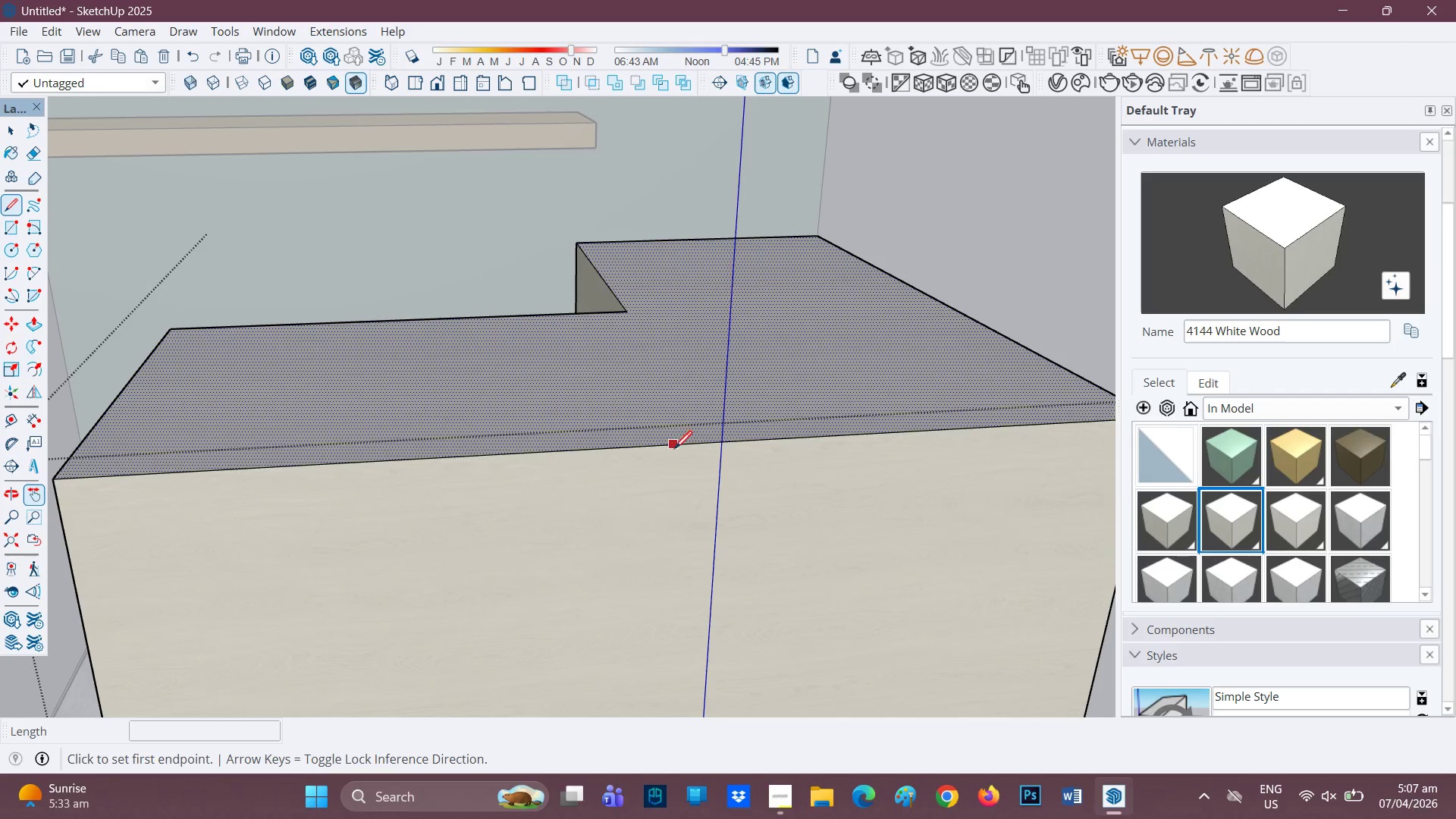 
left_click([674, 450])
 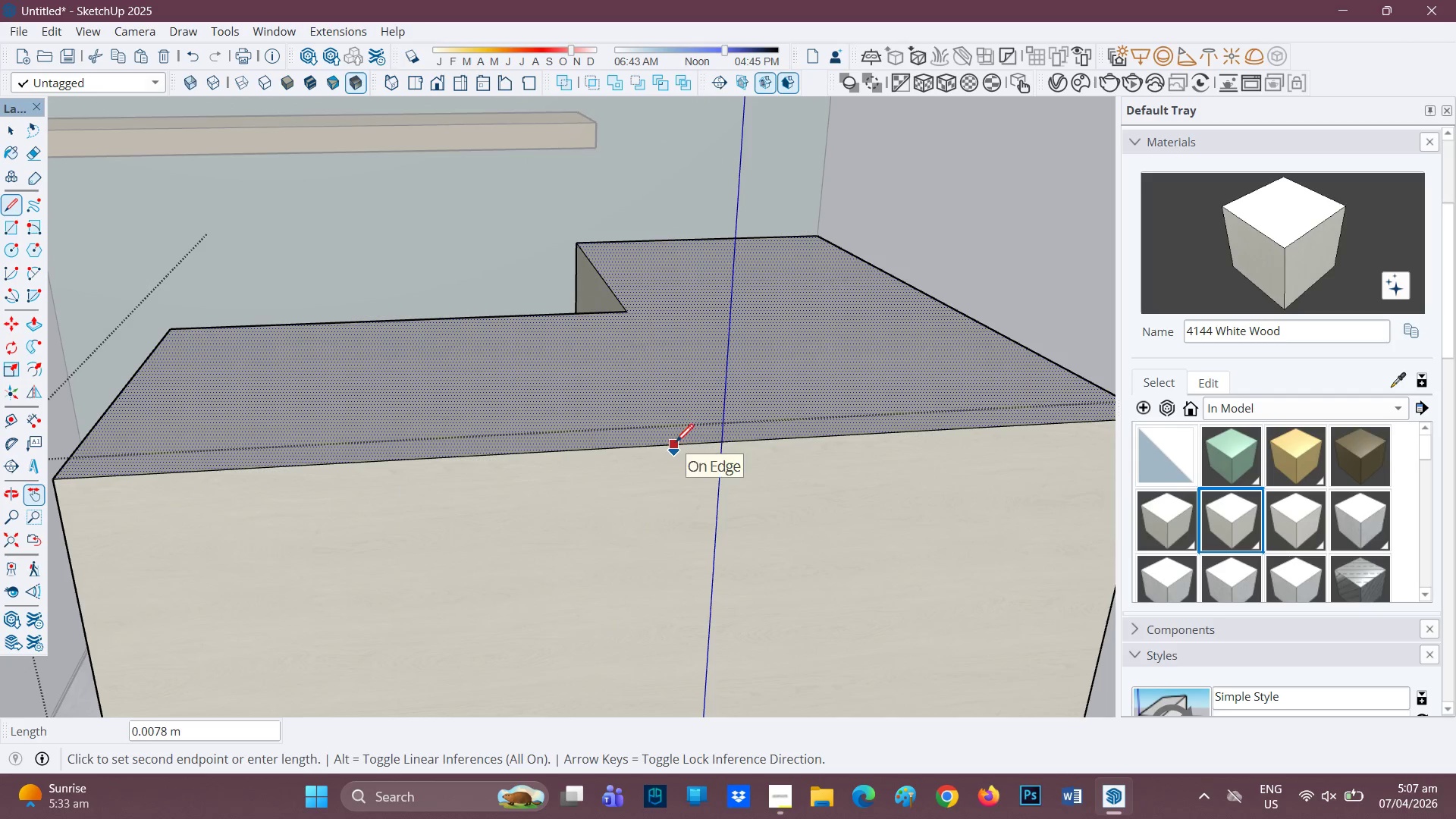 
key(Space)
 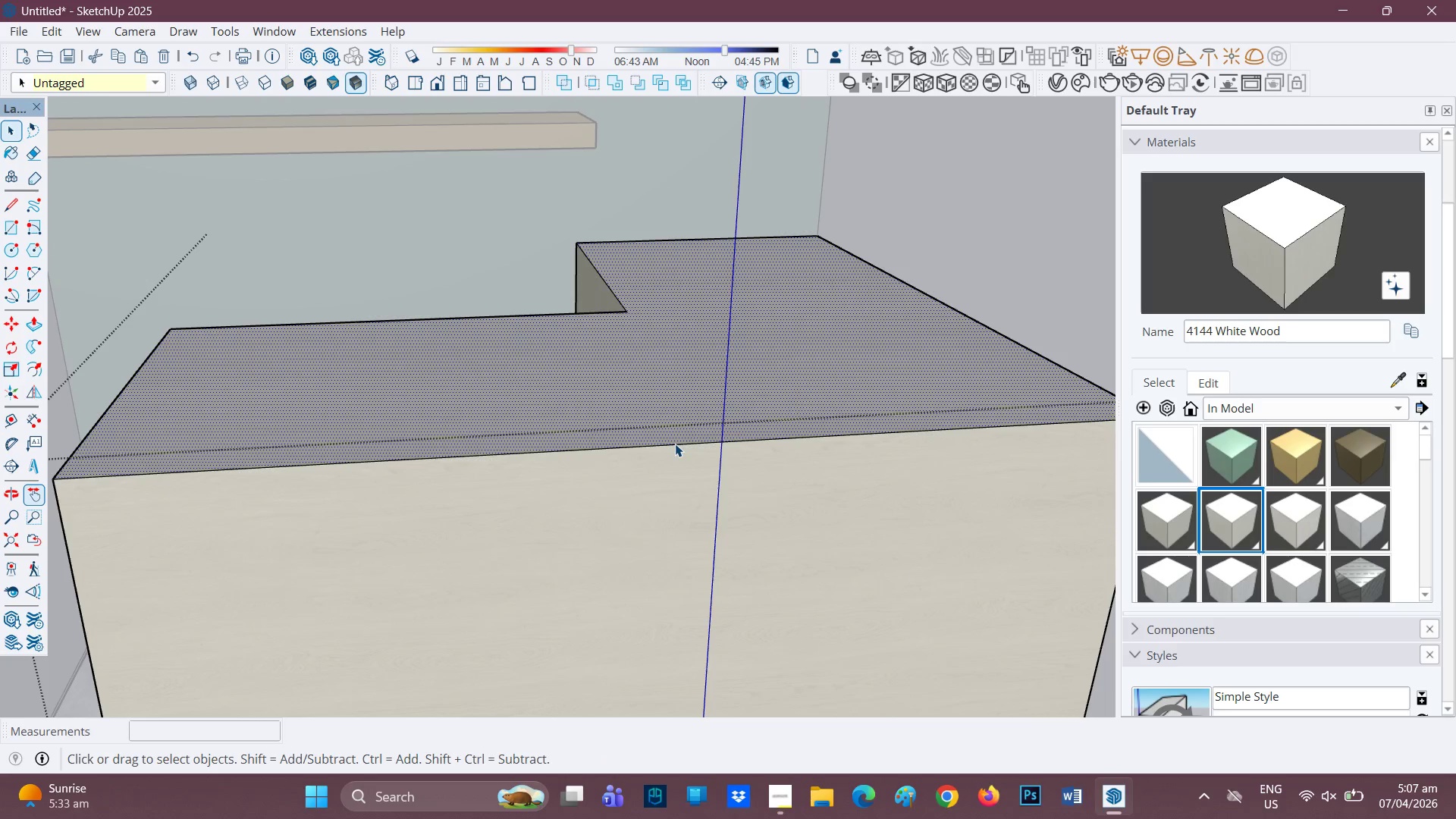 
key(L)
 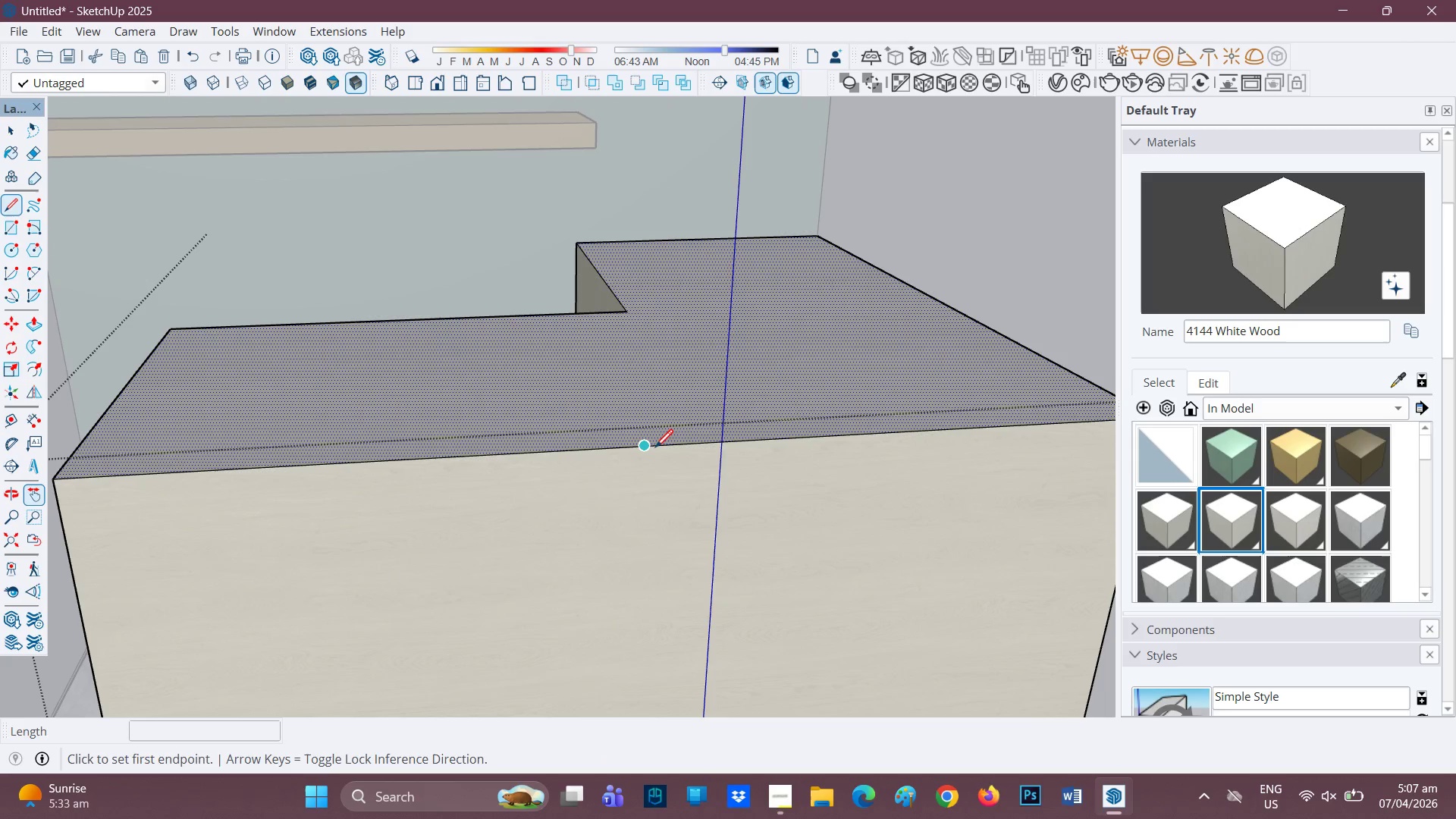 
left_click([655, 449])
 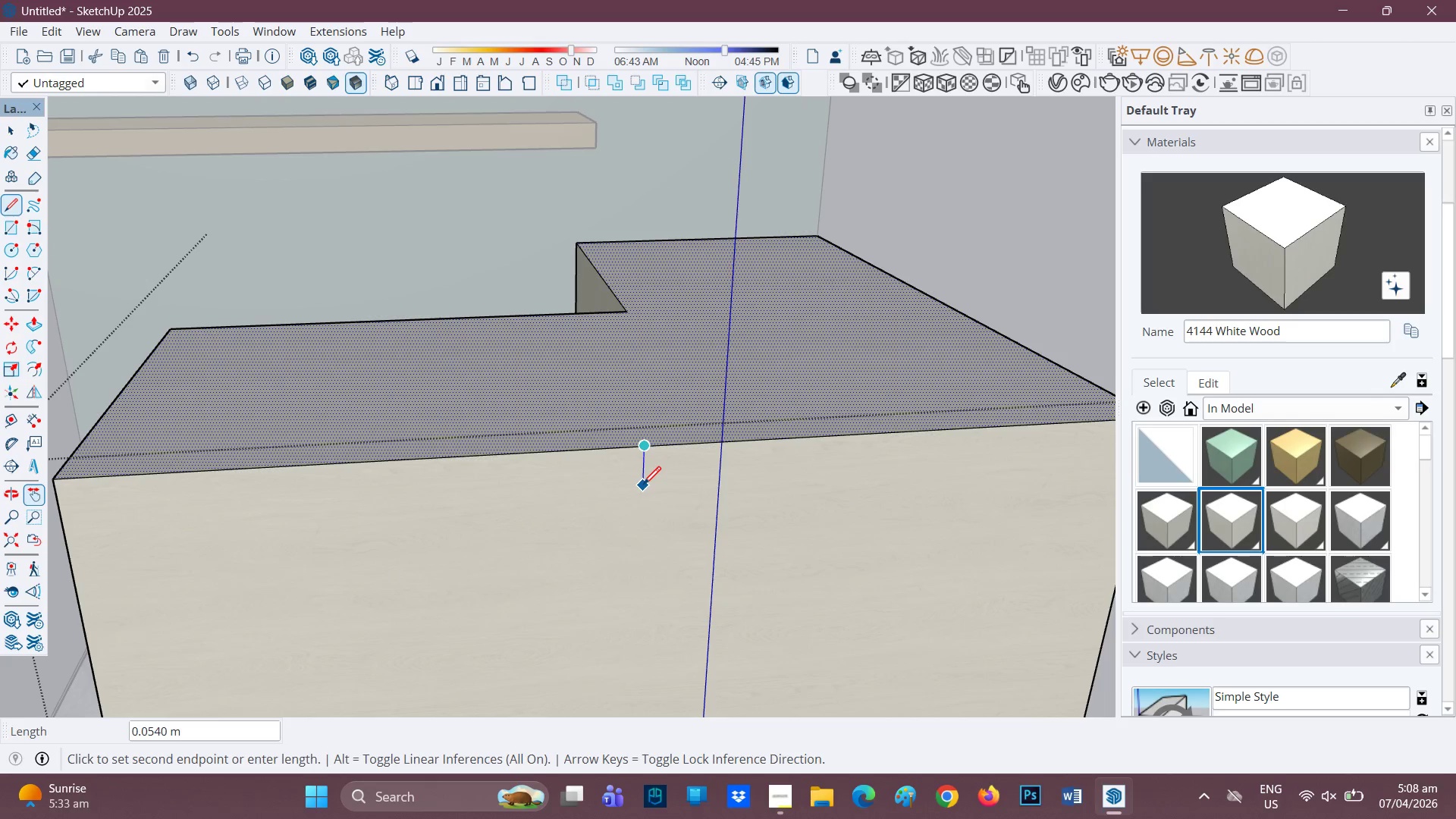 
wait(13.91)
 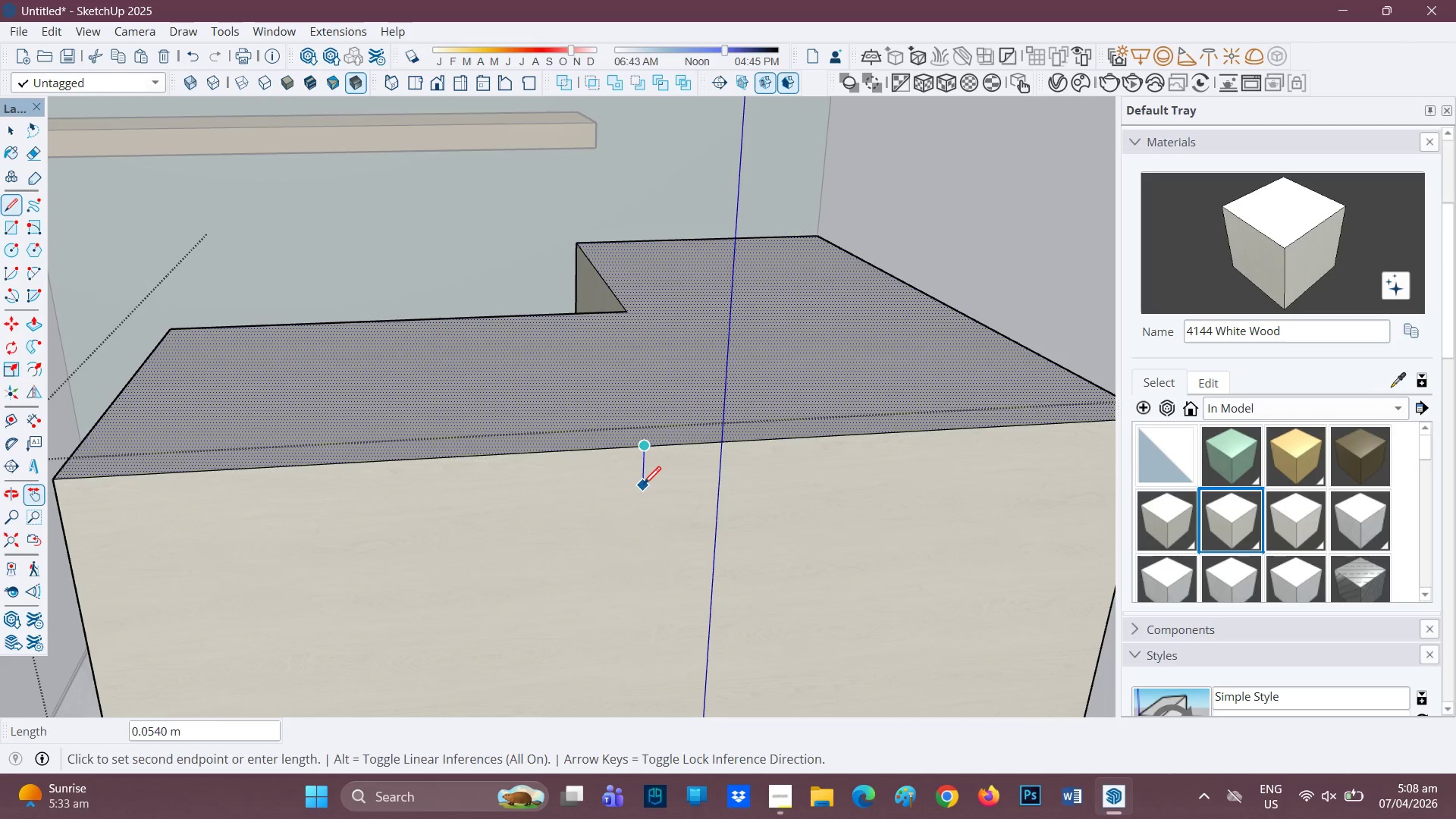 
key(Space)
 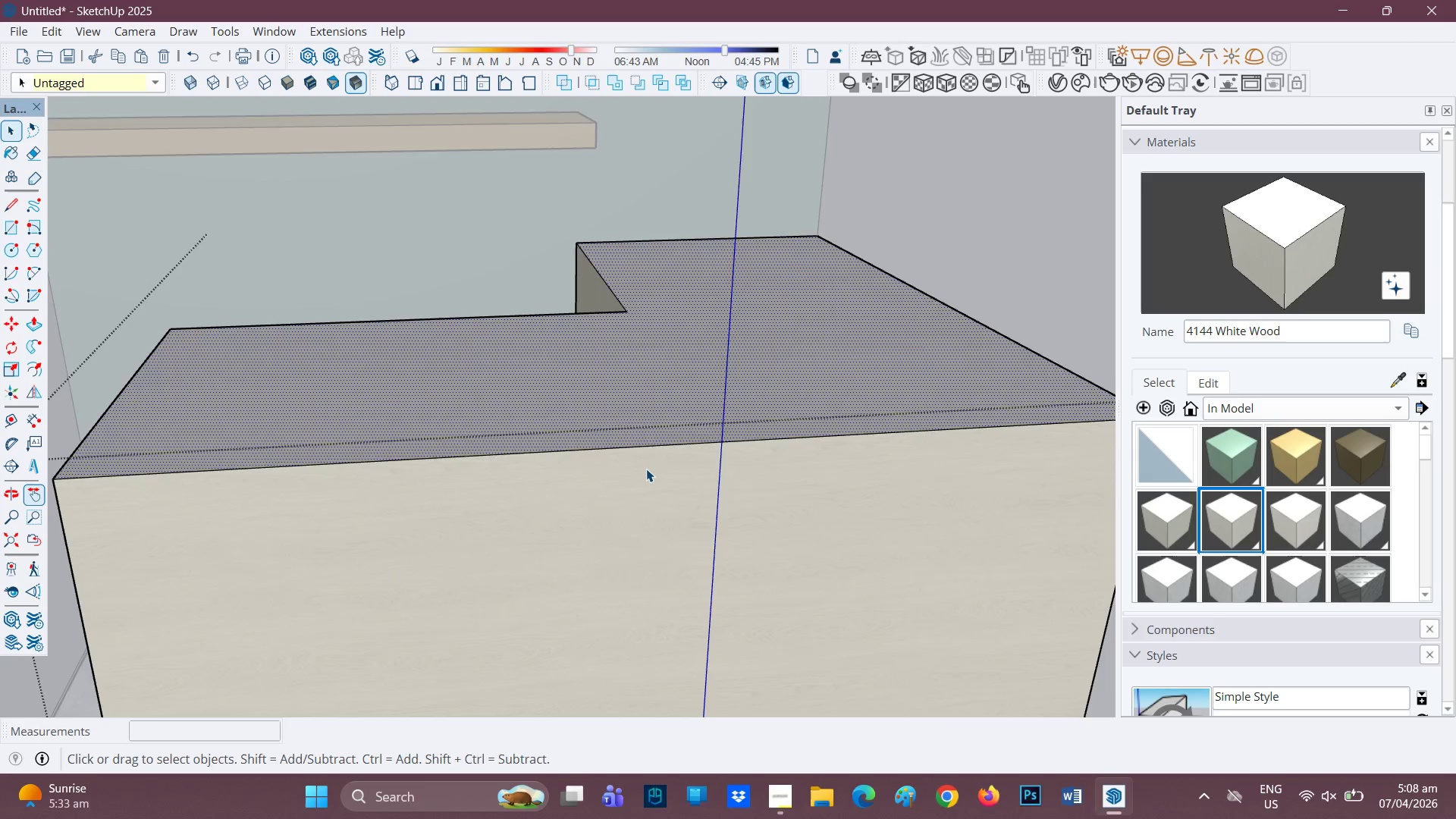 
left_click([645, 471])
 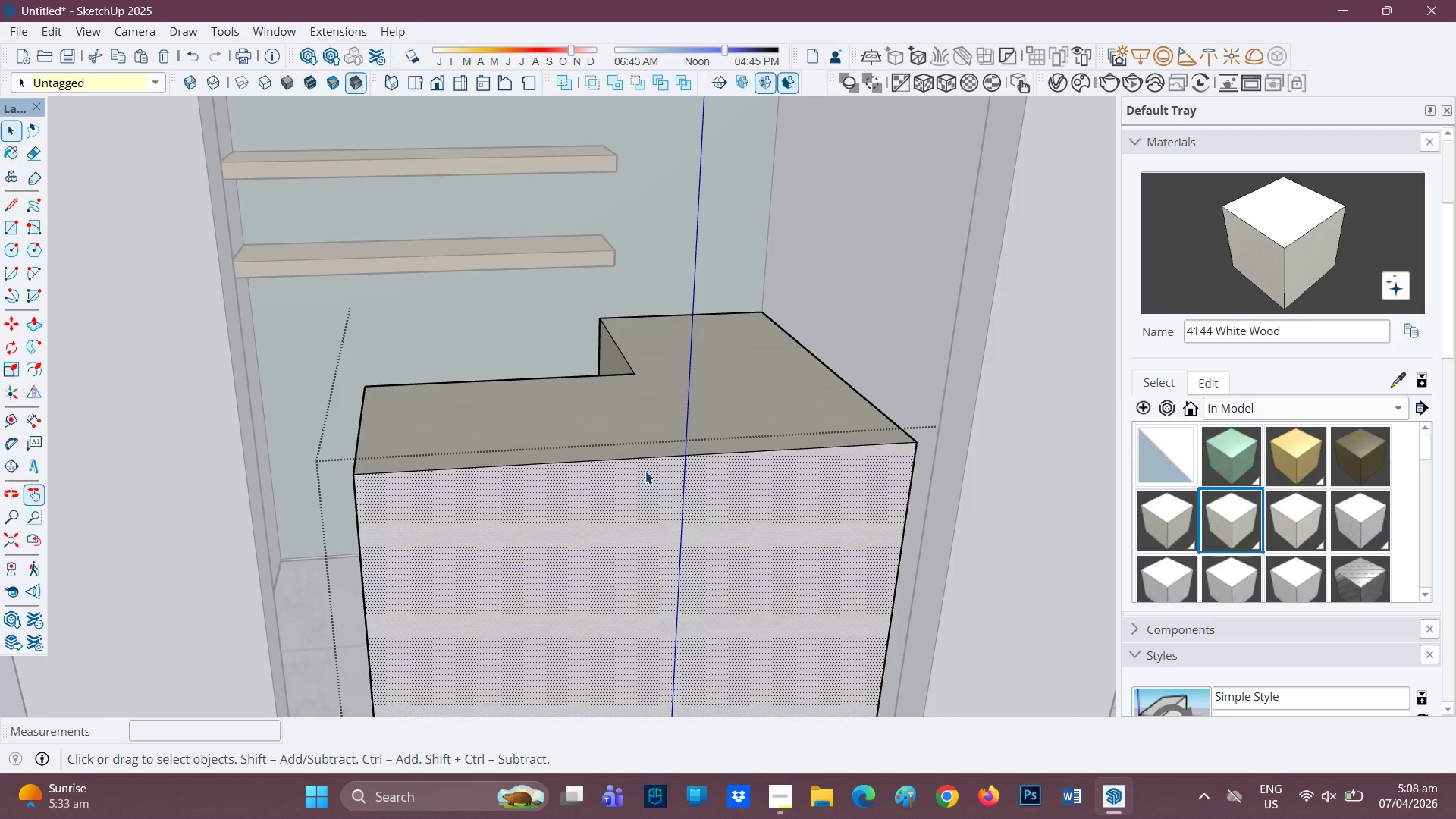 
scroll: coordinate [646, 471], scroll_direction: down, amount: 8.0
 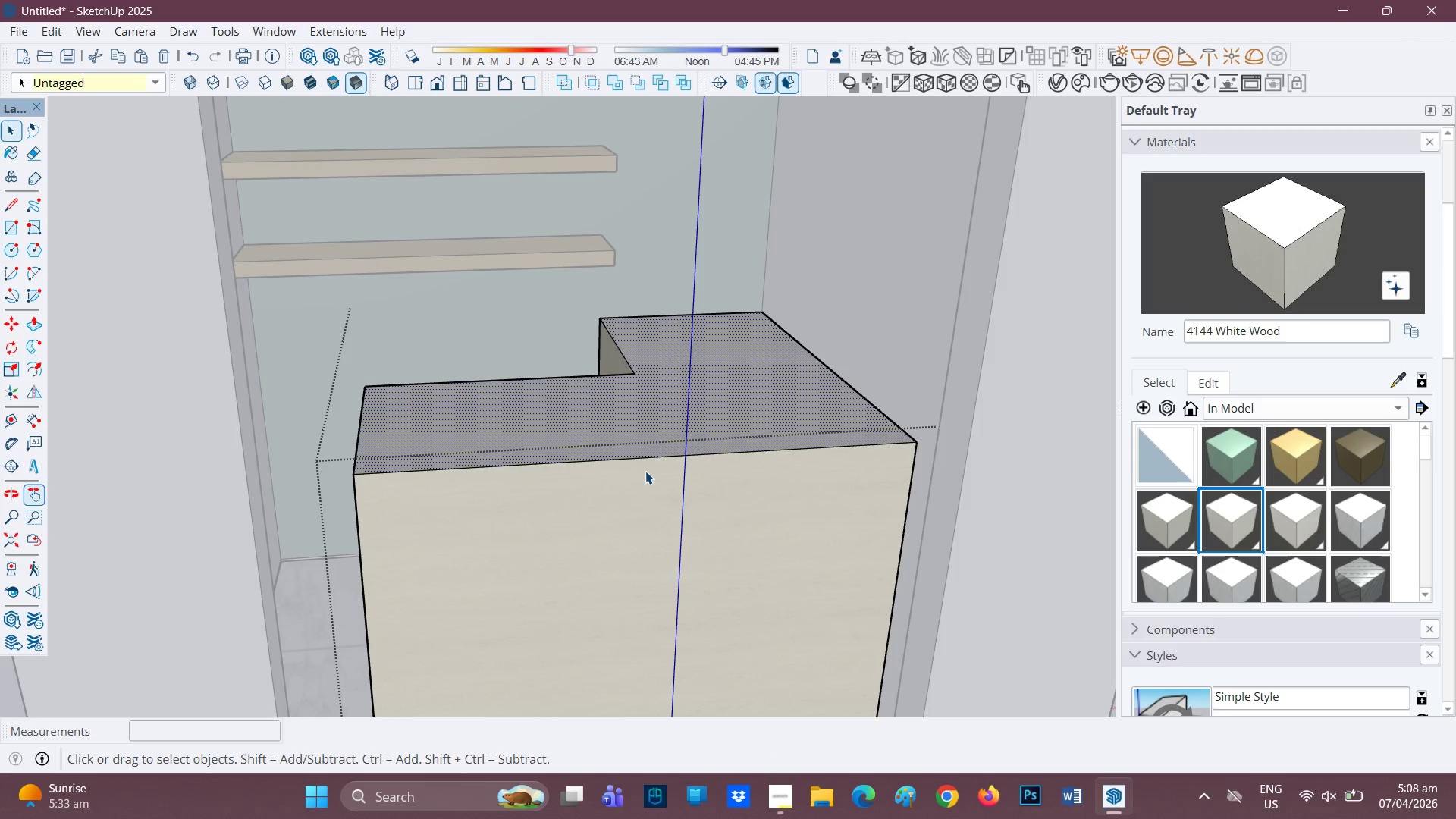 
left_click([673, 477])
 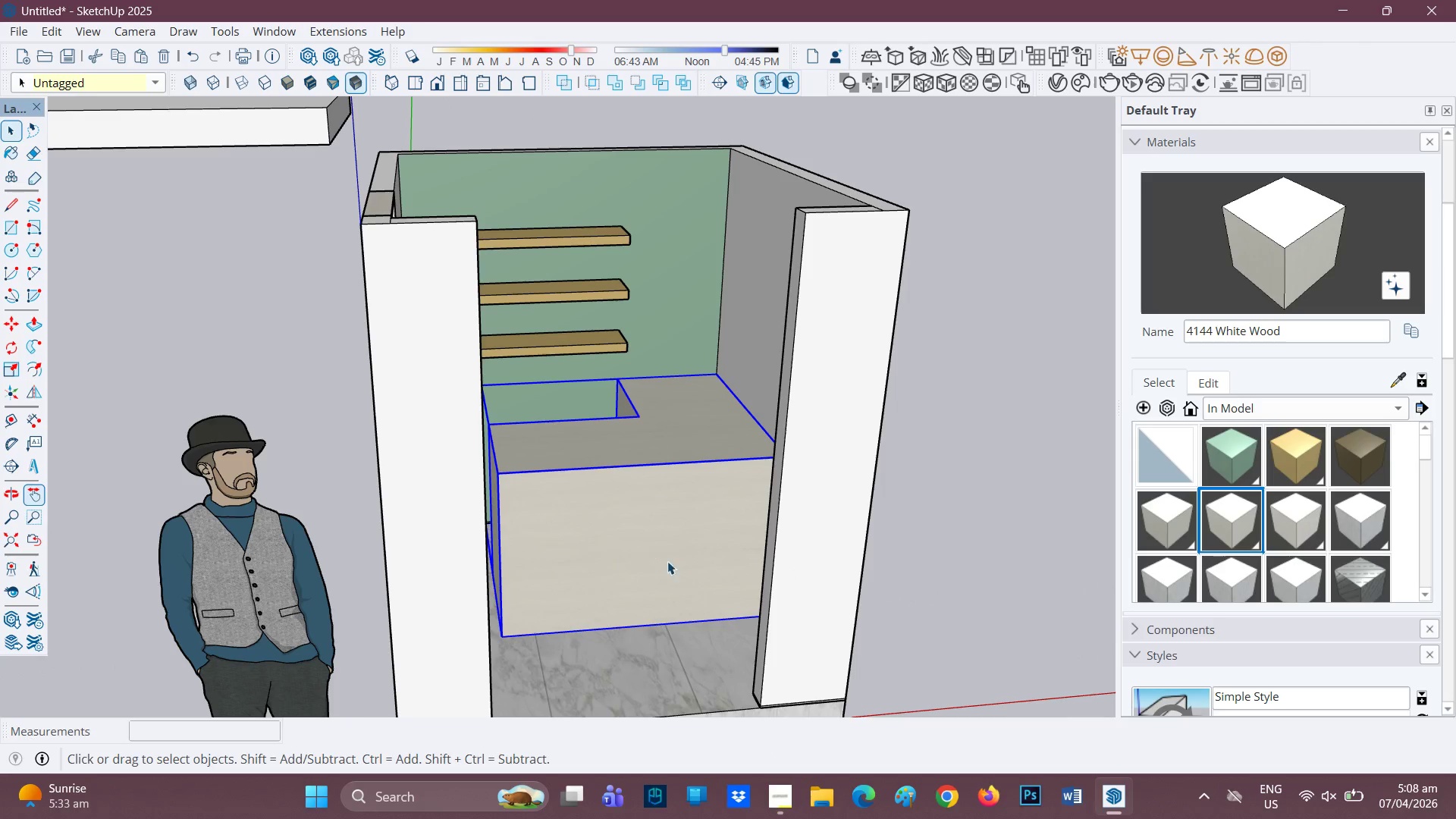 
scroll: coordinate [646, 472], scroll_direction: down, amount: 7.0
 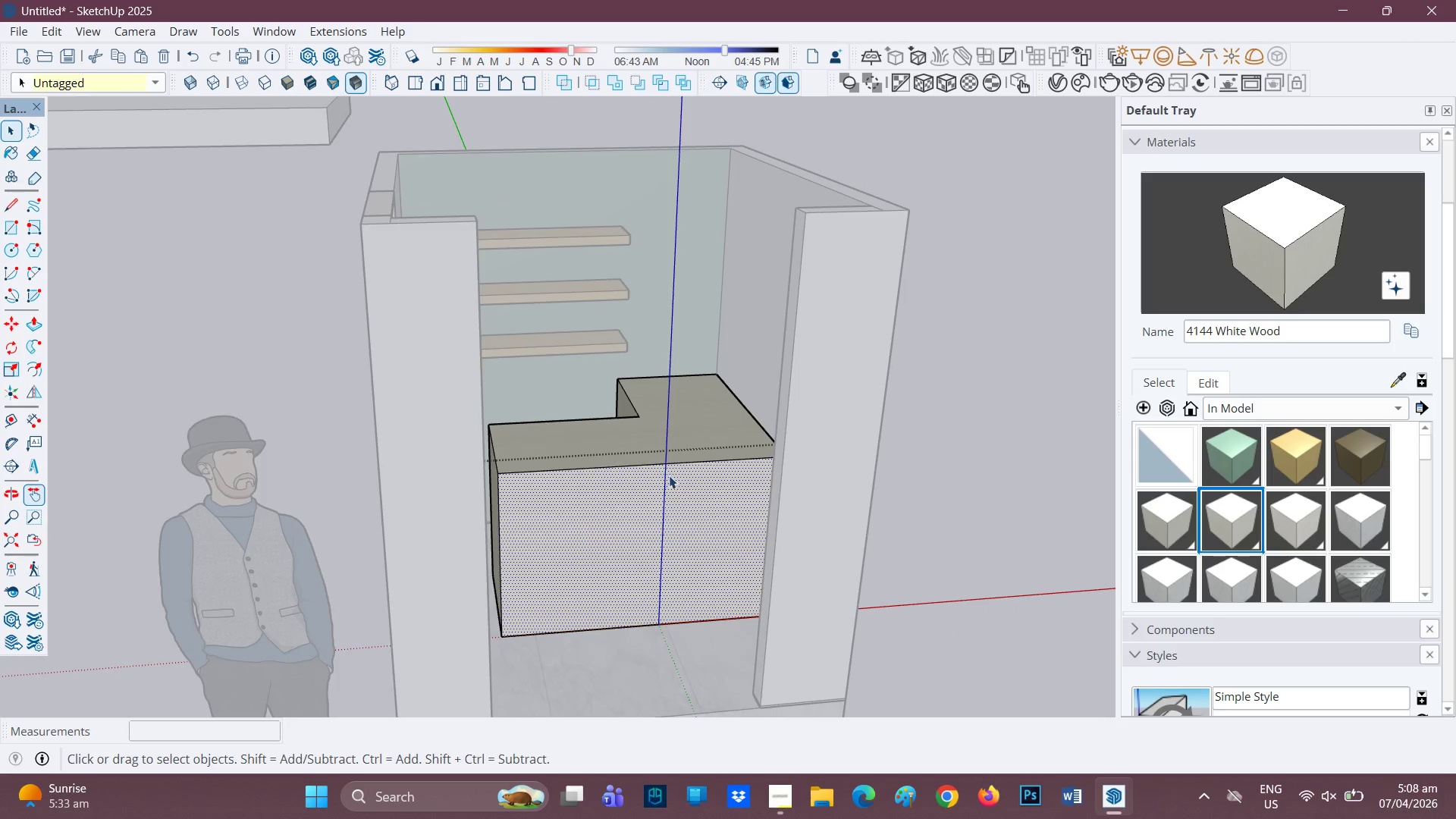 
key(M)
 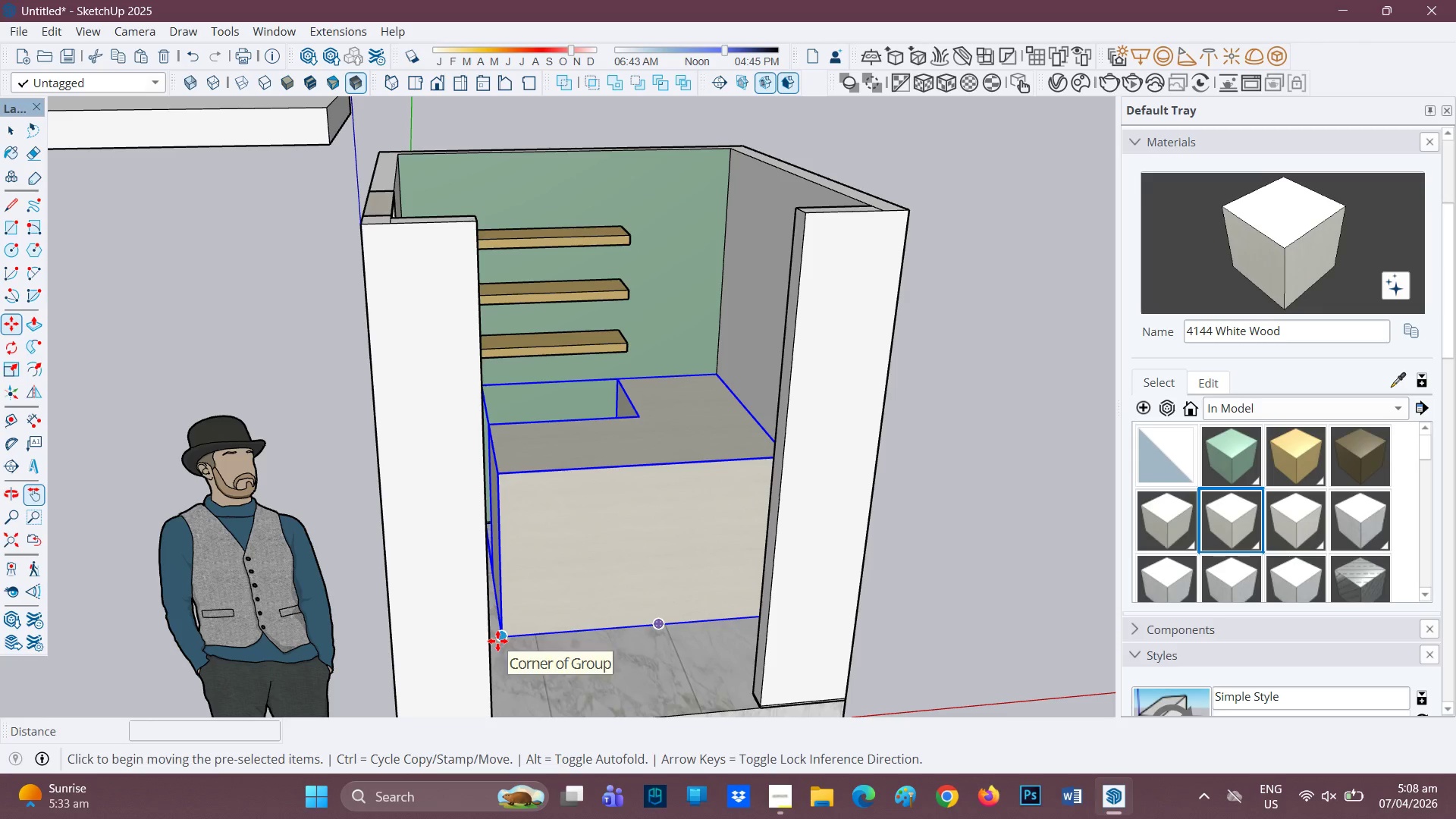 
left_click([497, 640])
 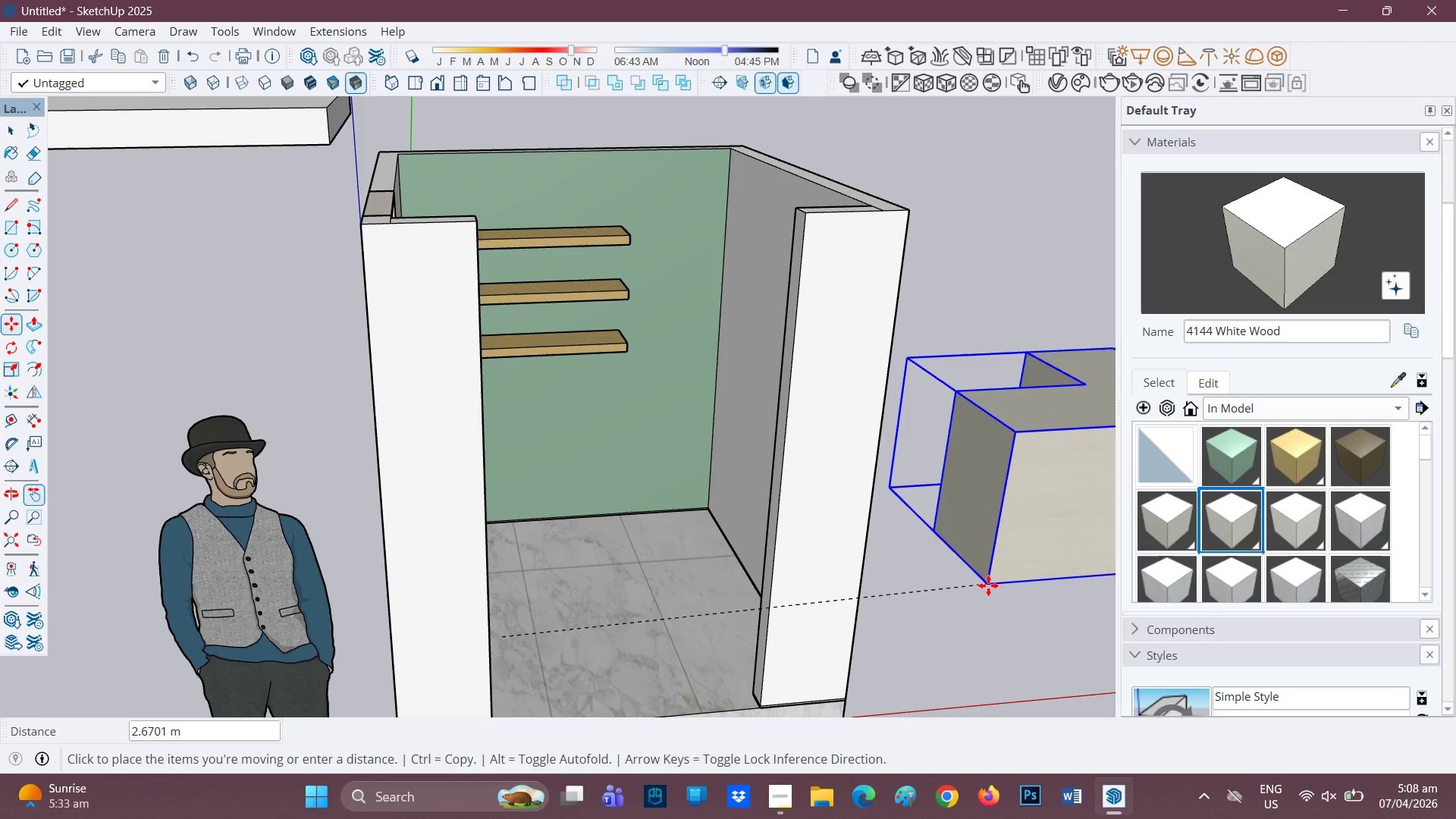 
left_click([988, 585])
 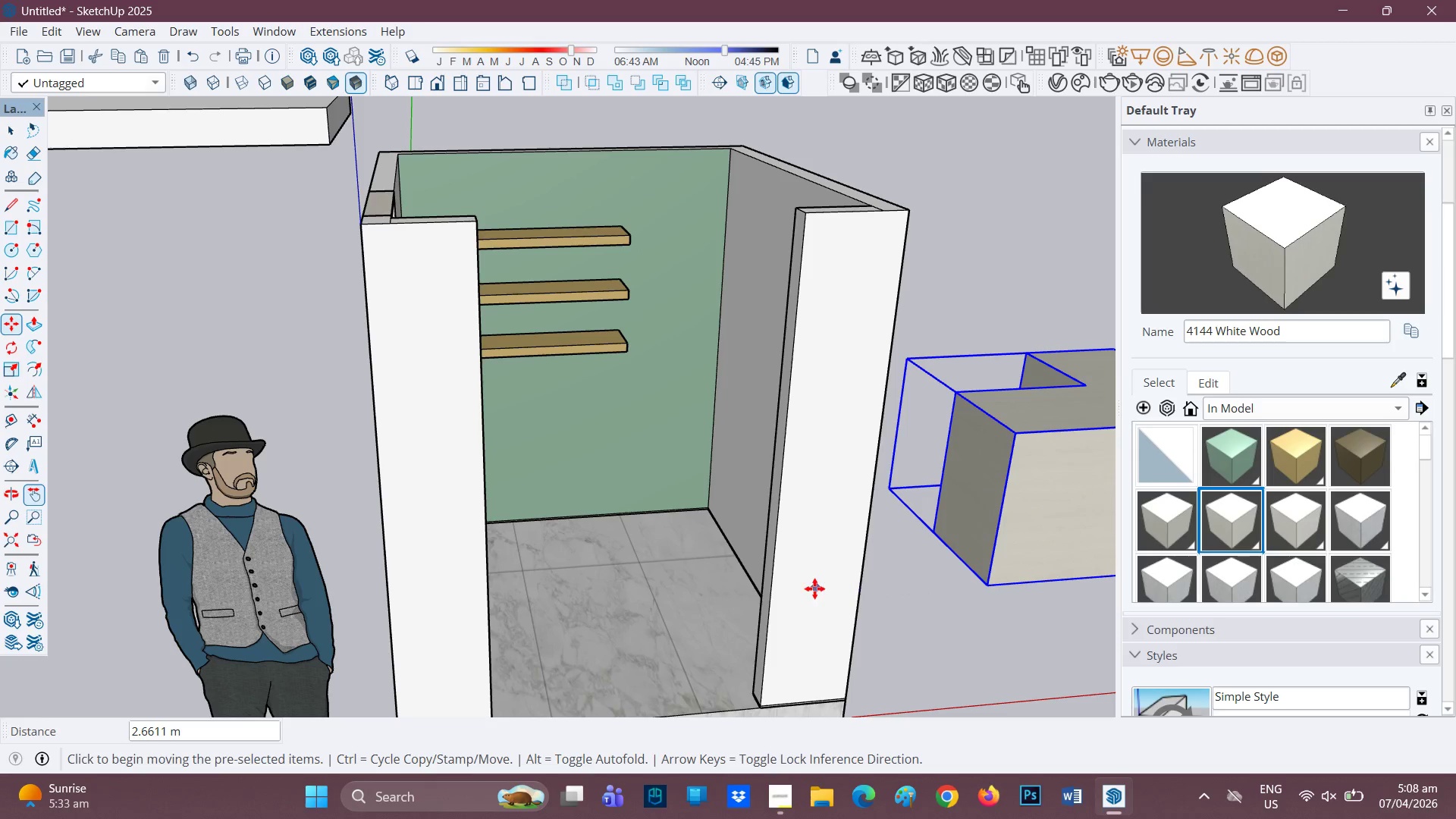 
key(H)
 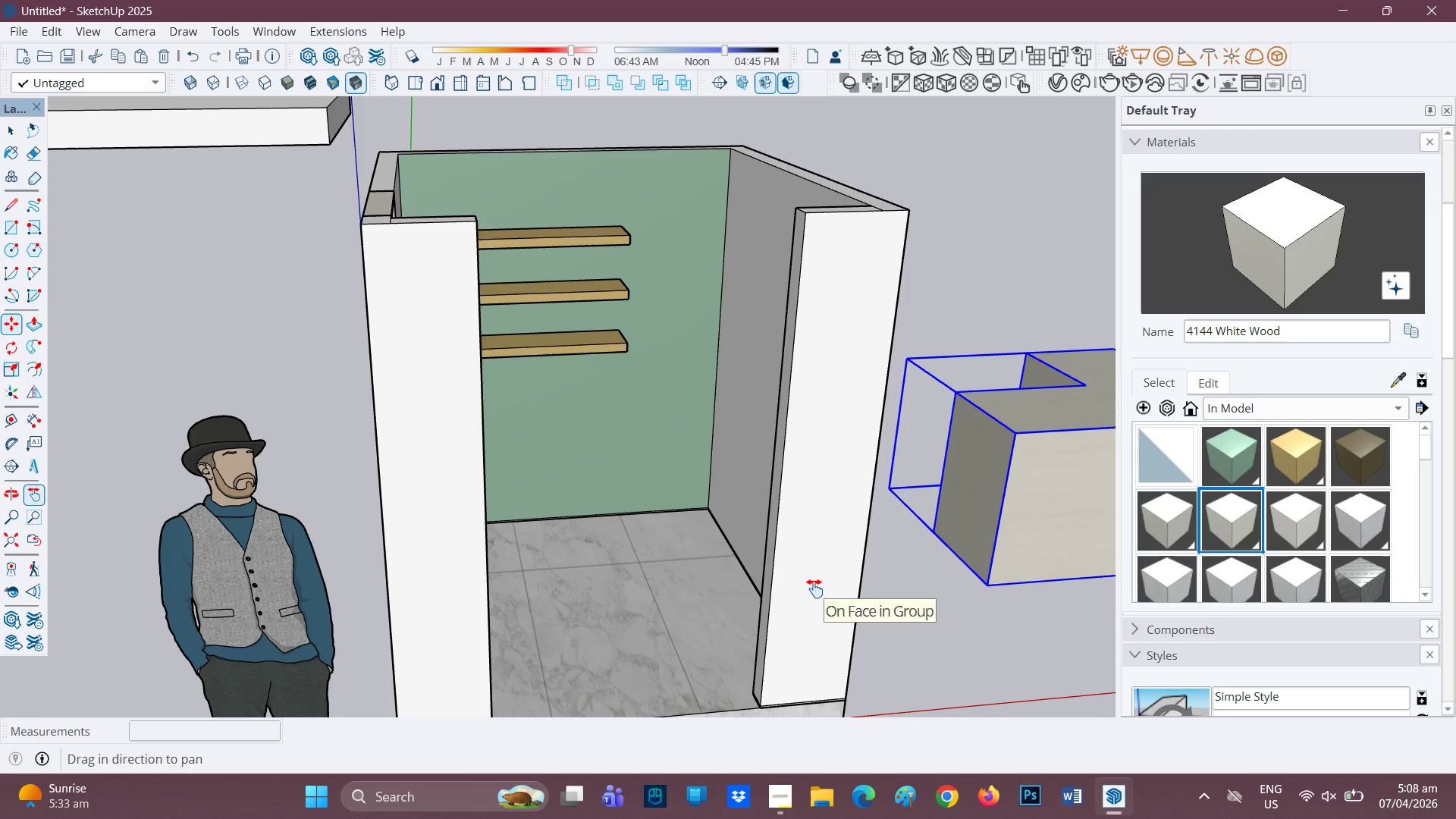 
left_click_drag(start_coordinate=[802, 586], to_coordinate=[70, 597])
 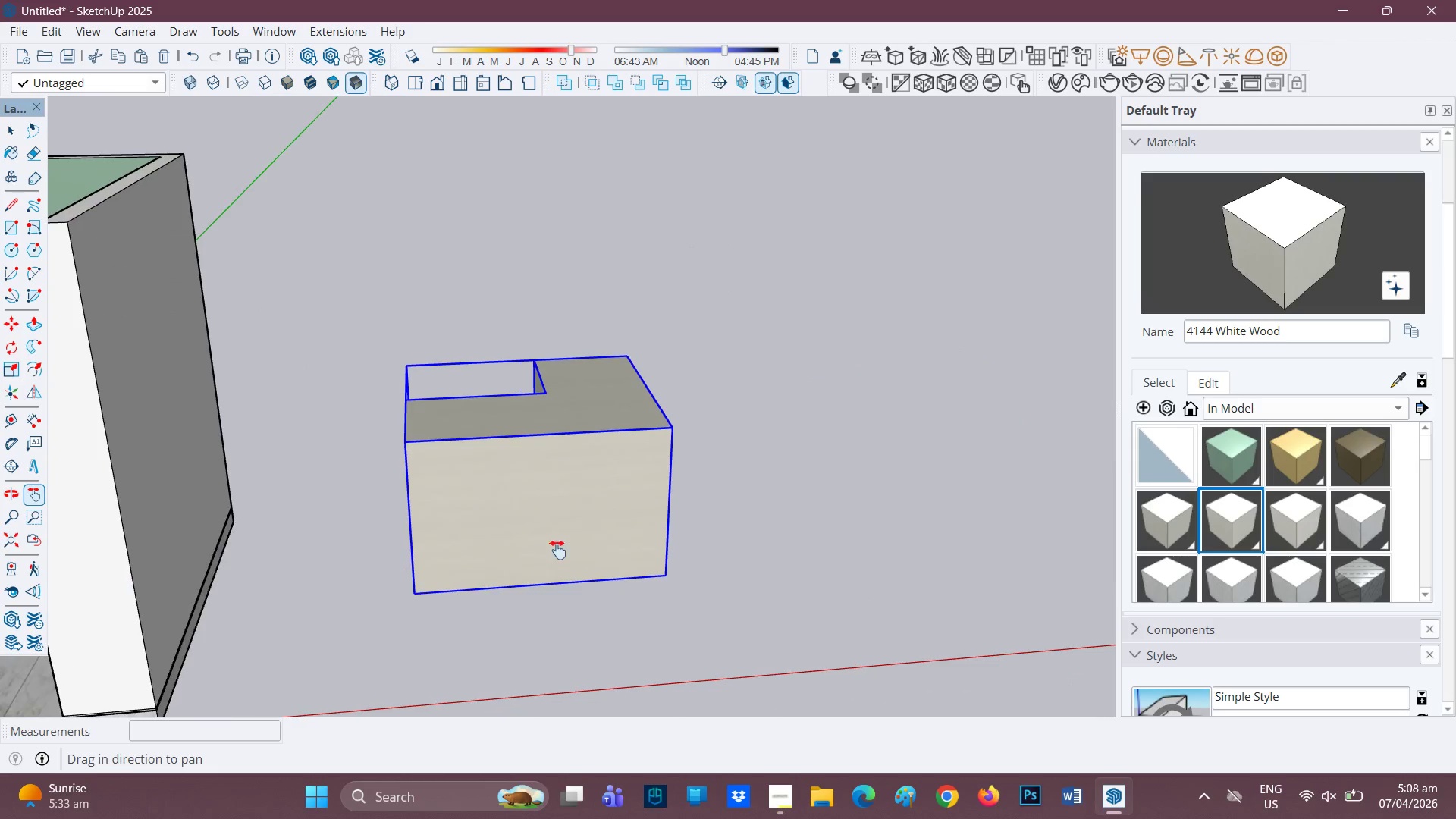 
key(Space)
 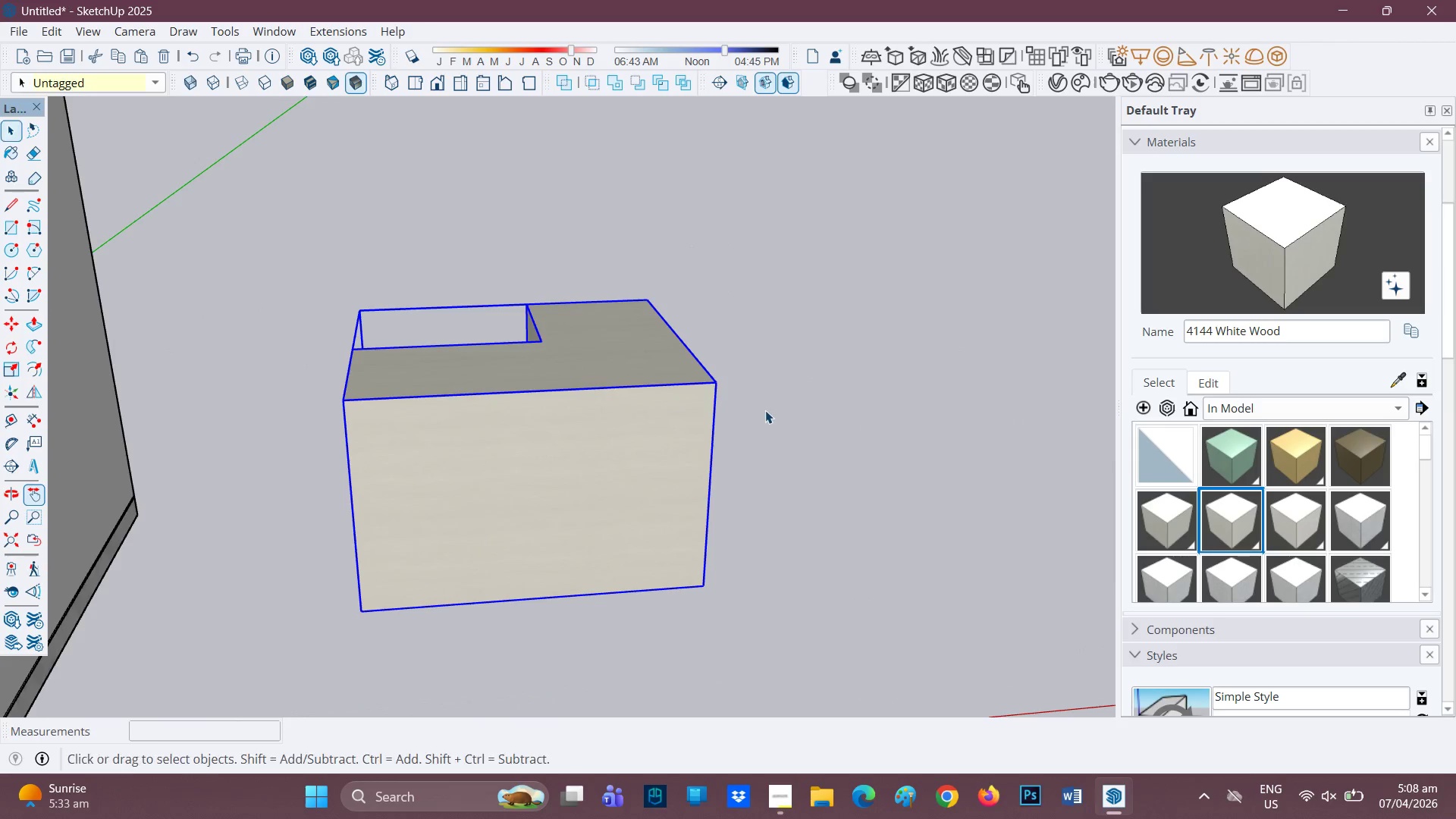 
scroll: coordinate [560, 541], scroll_direction: up, amount: 2.0
 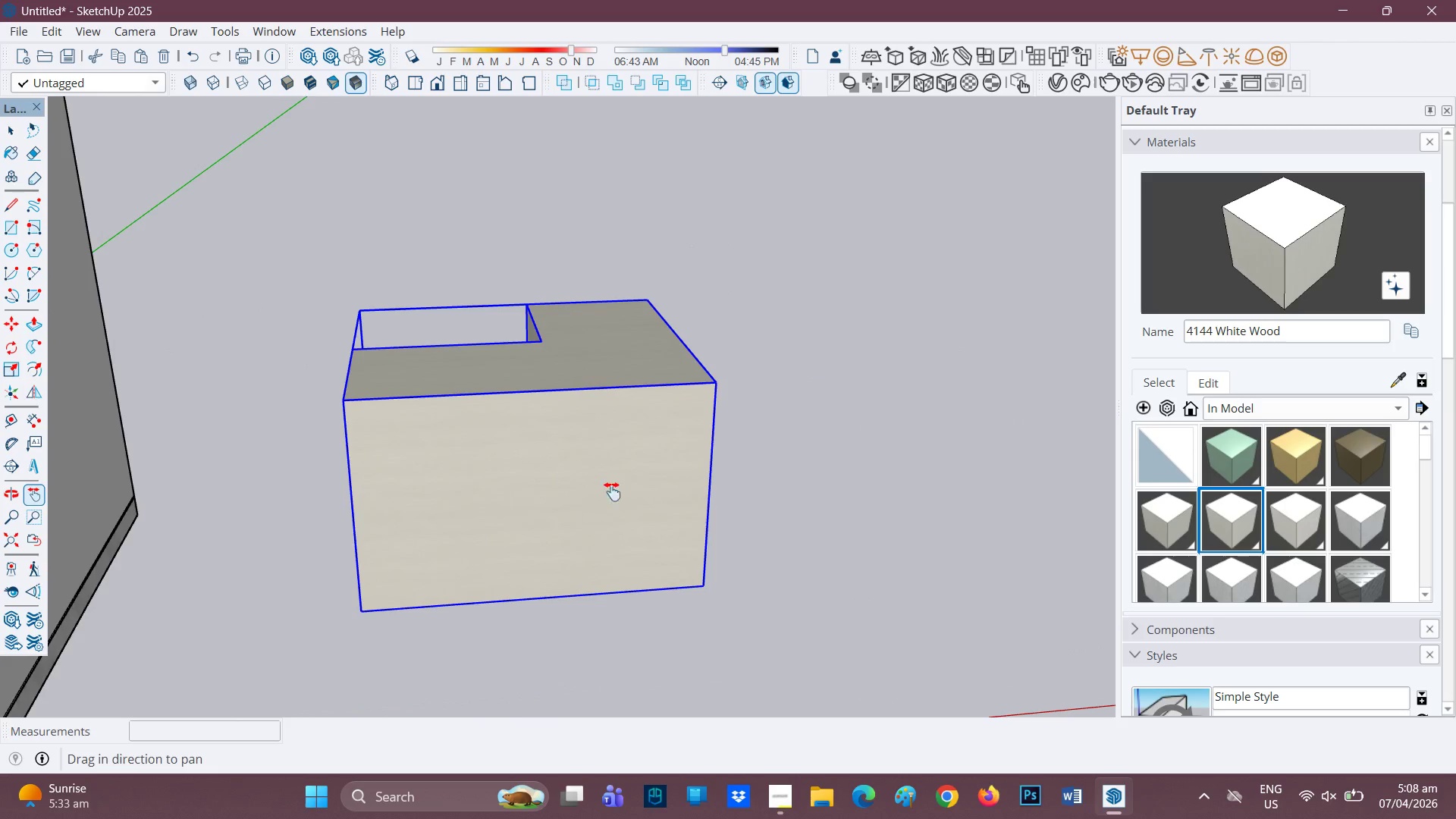 
left_click([765, 412])
 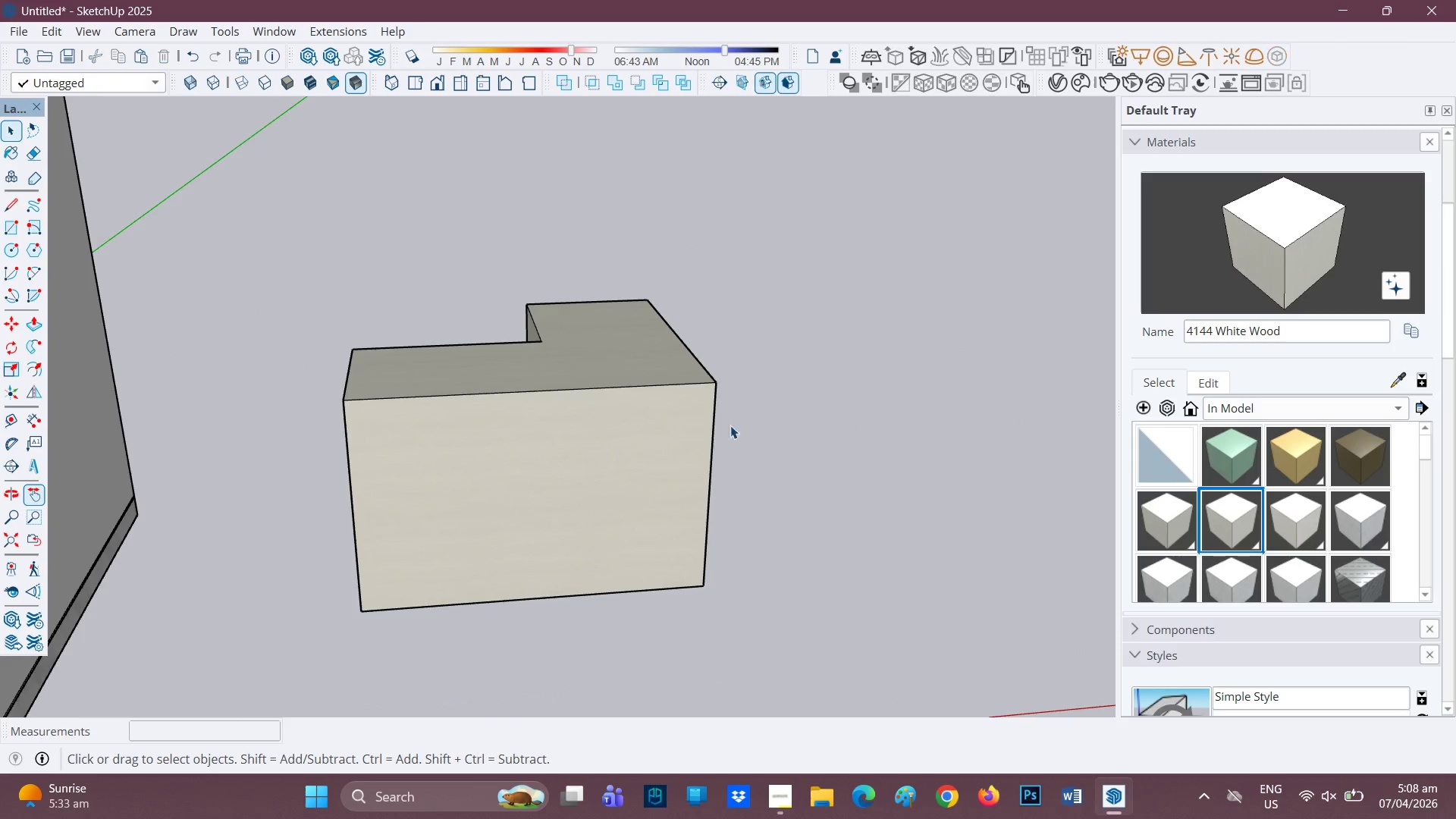 
scroll: coordinate [430, 351], scroll_direction: up, amount: 6.0
 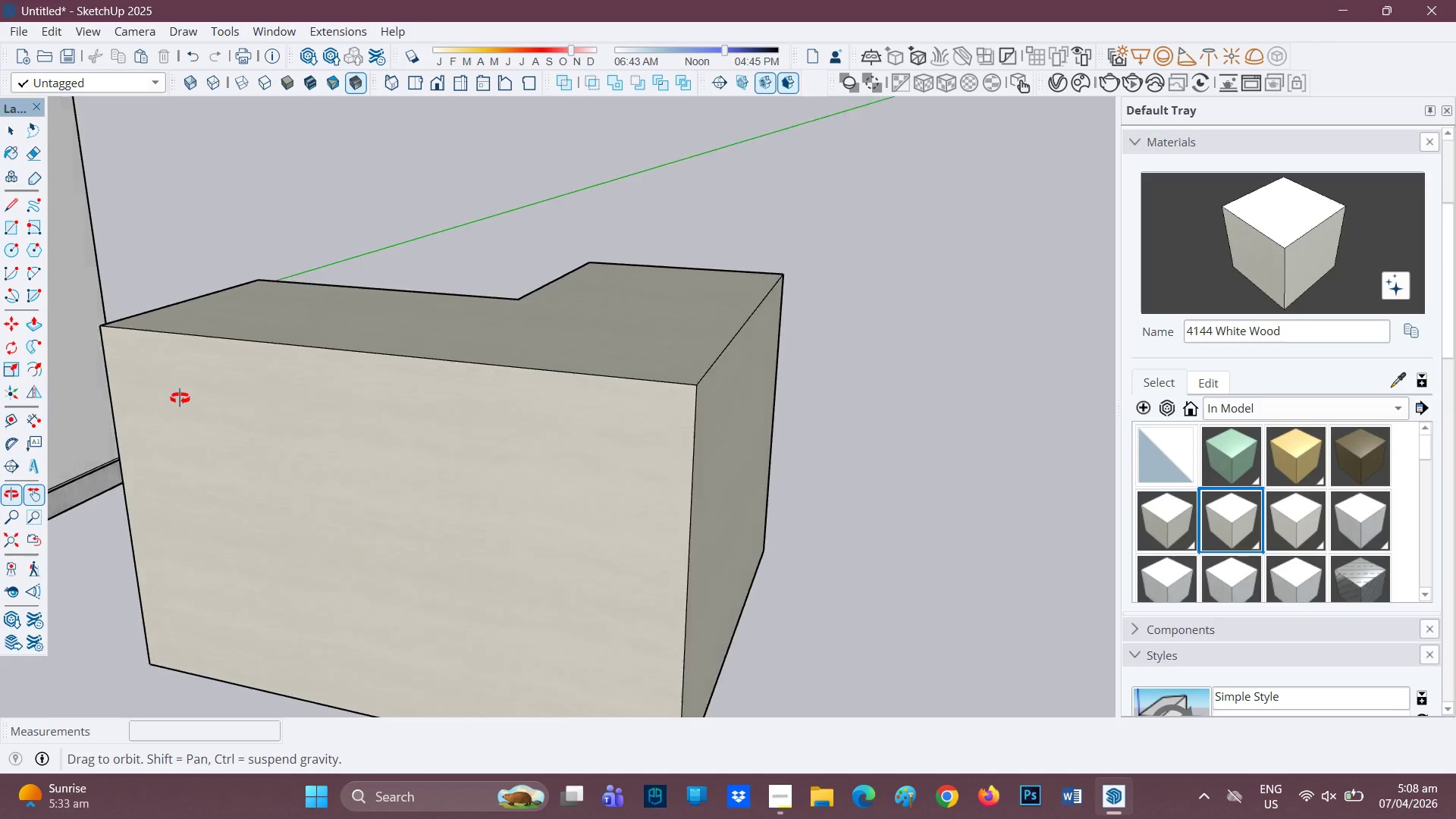 
scroll: coordinate [390, 385], scroll_direction: down, amount: 1.0
 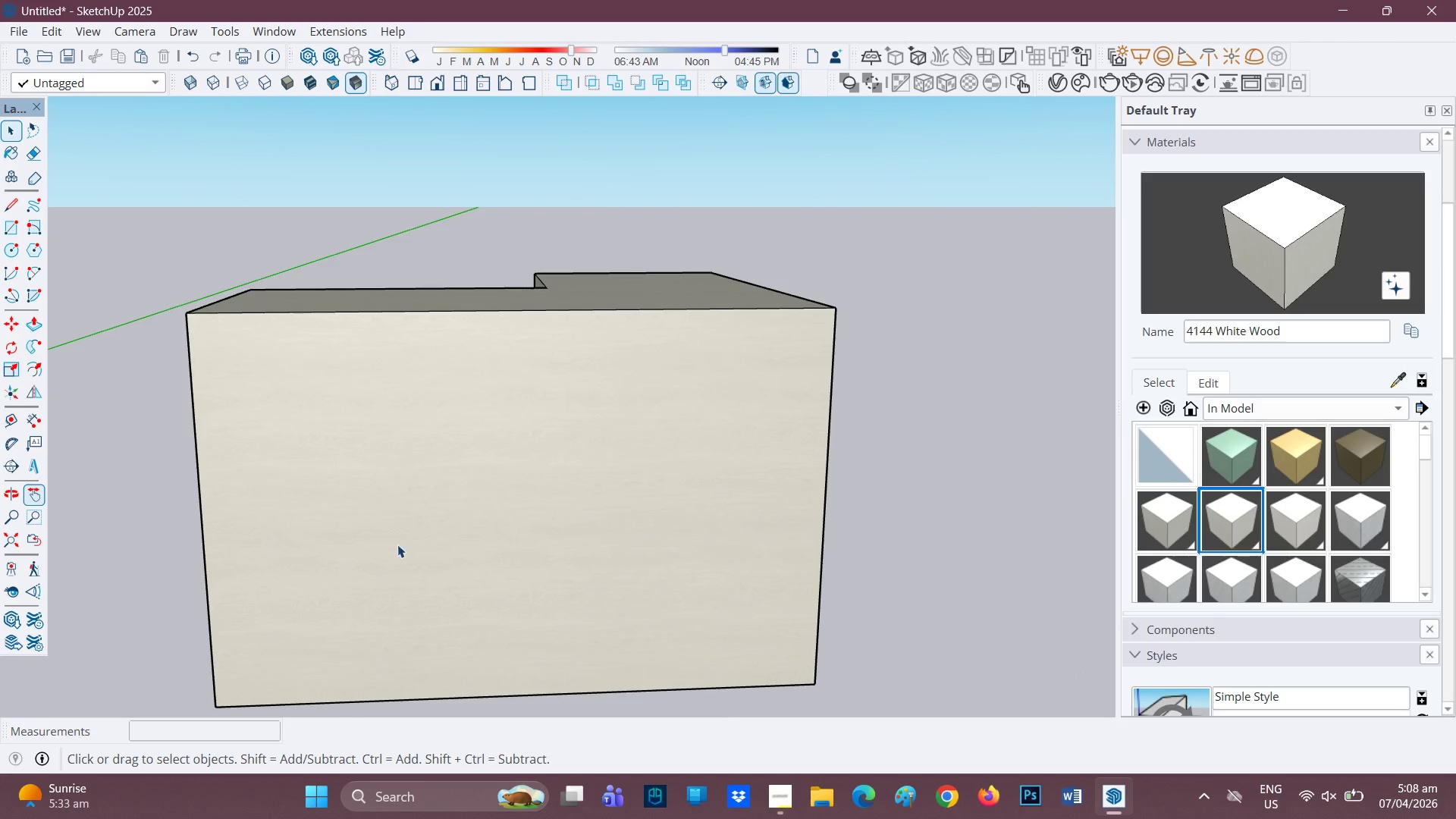 
left_click([444, 522])
 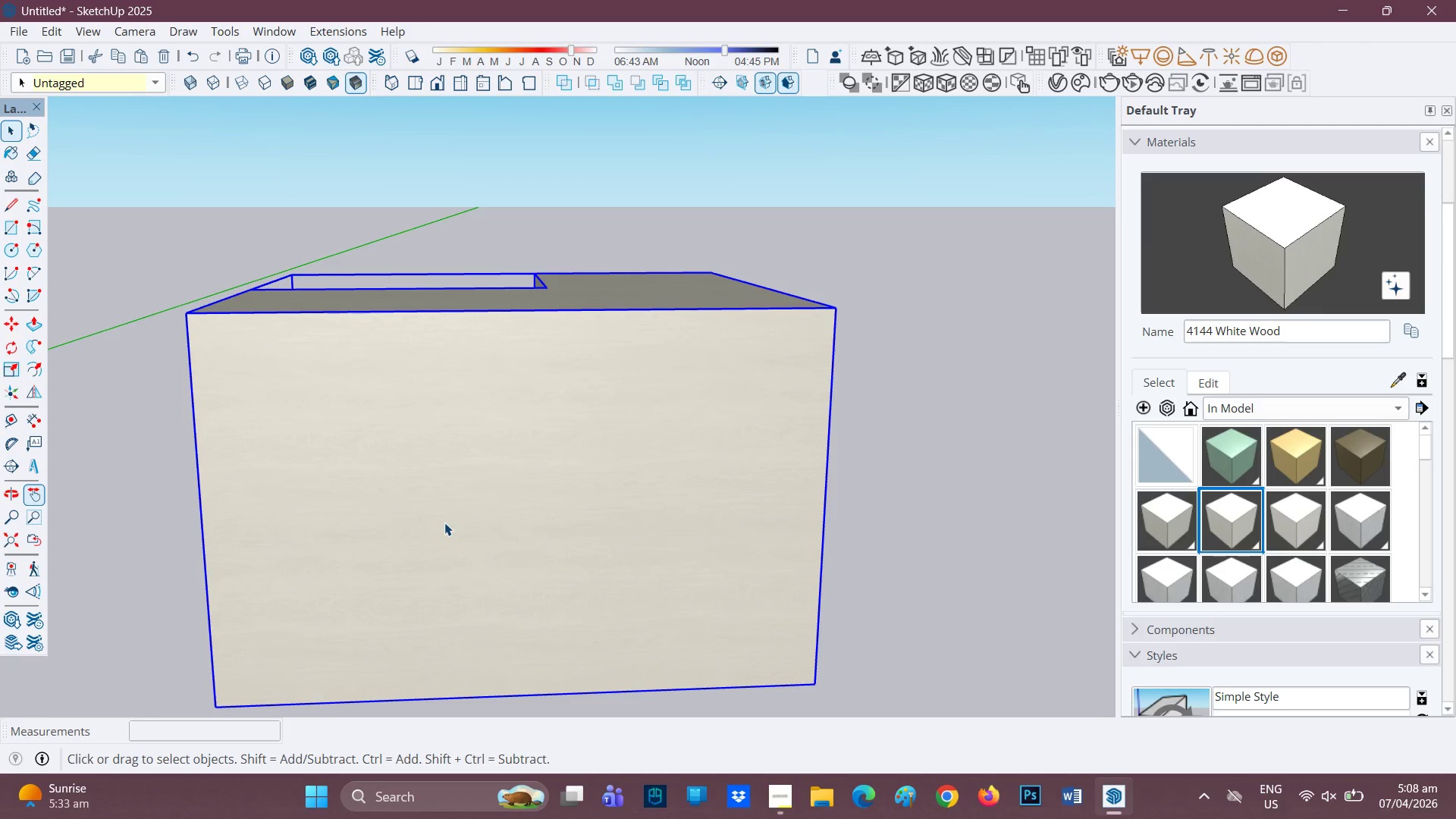 
double_click([444, 522])
 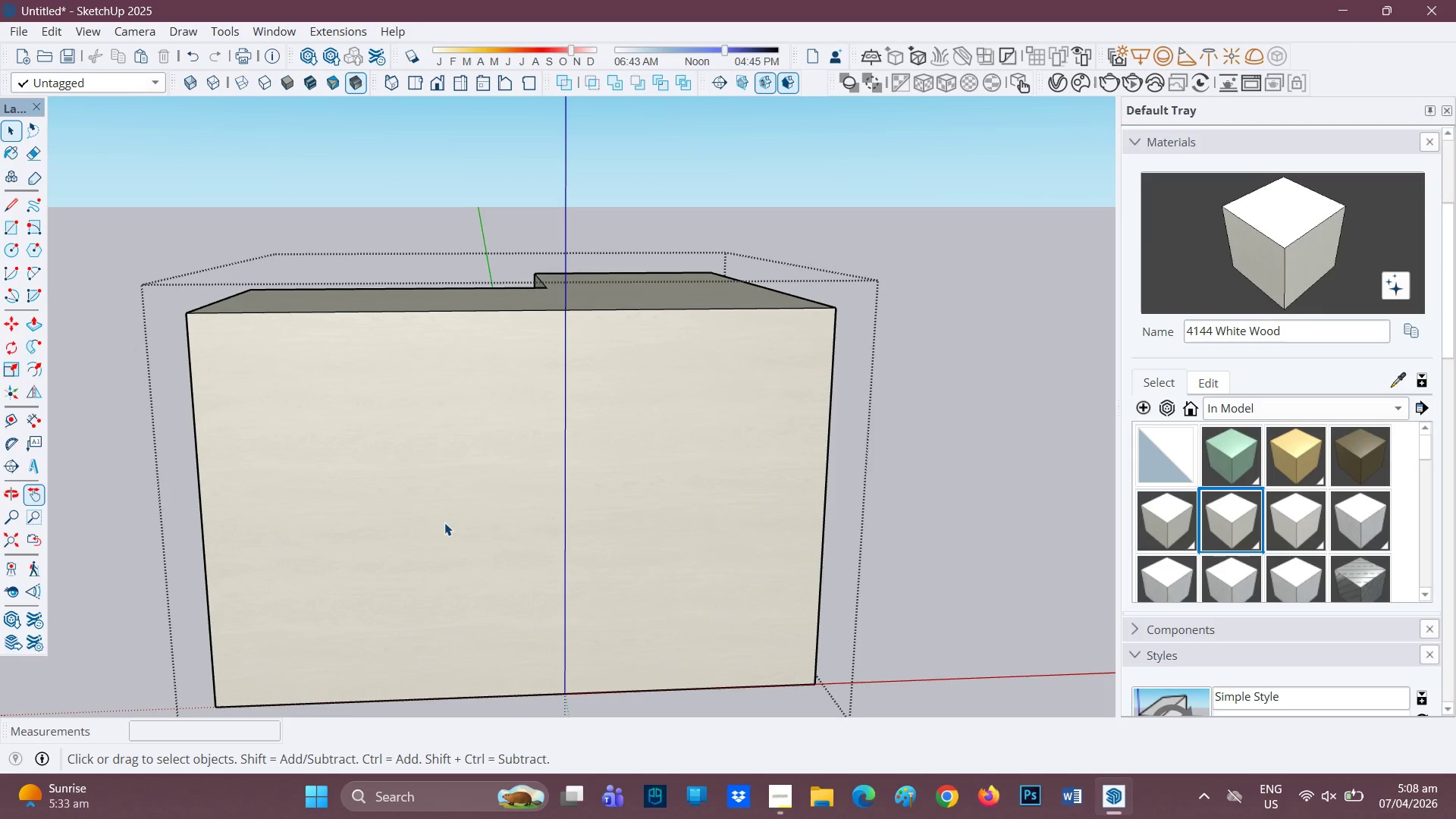 
key(F)
 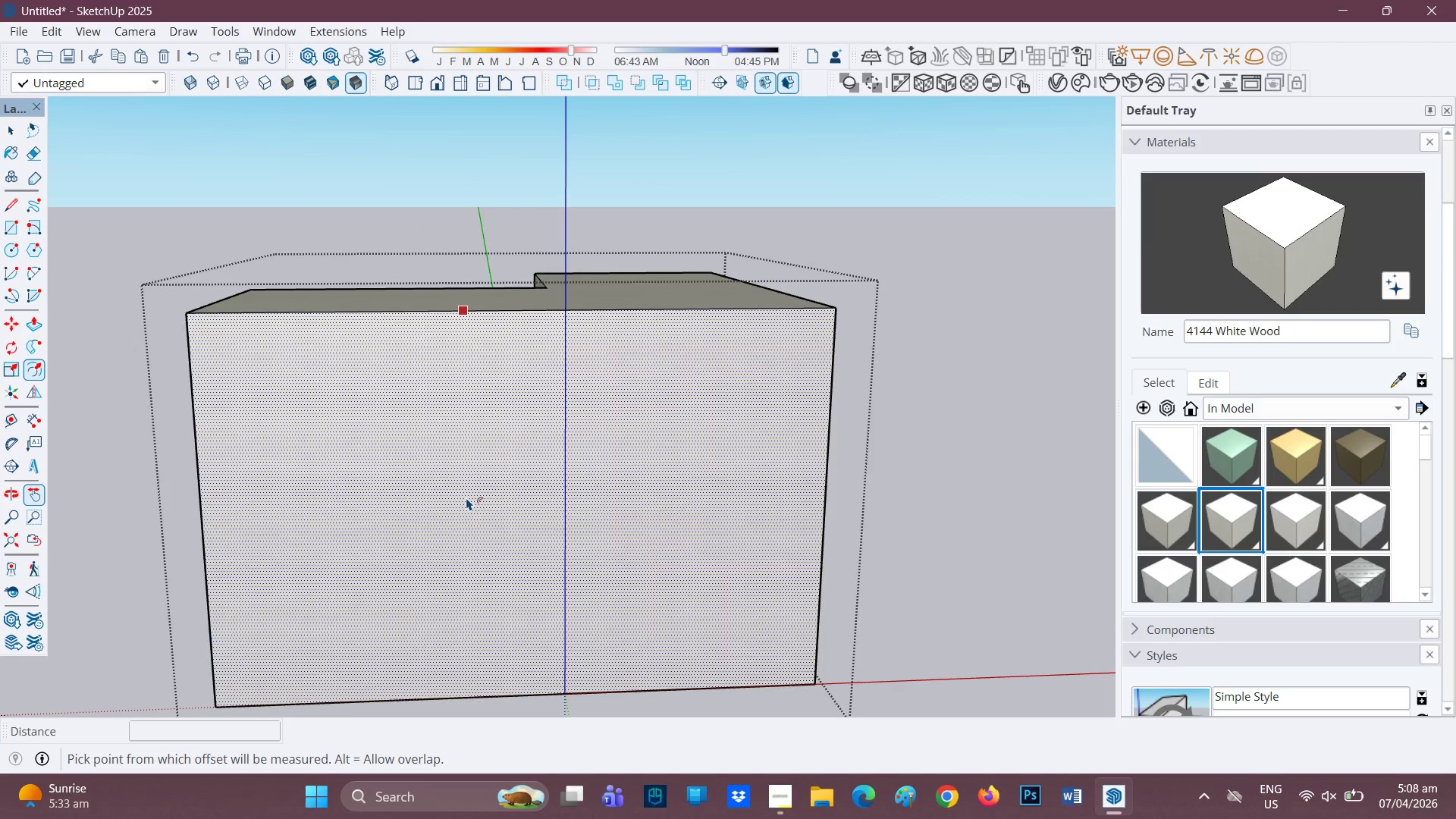 
left_click([466, 497])
 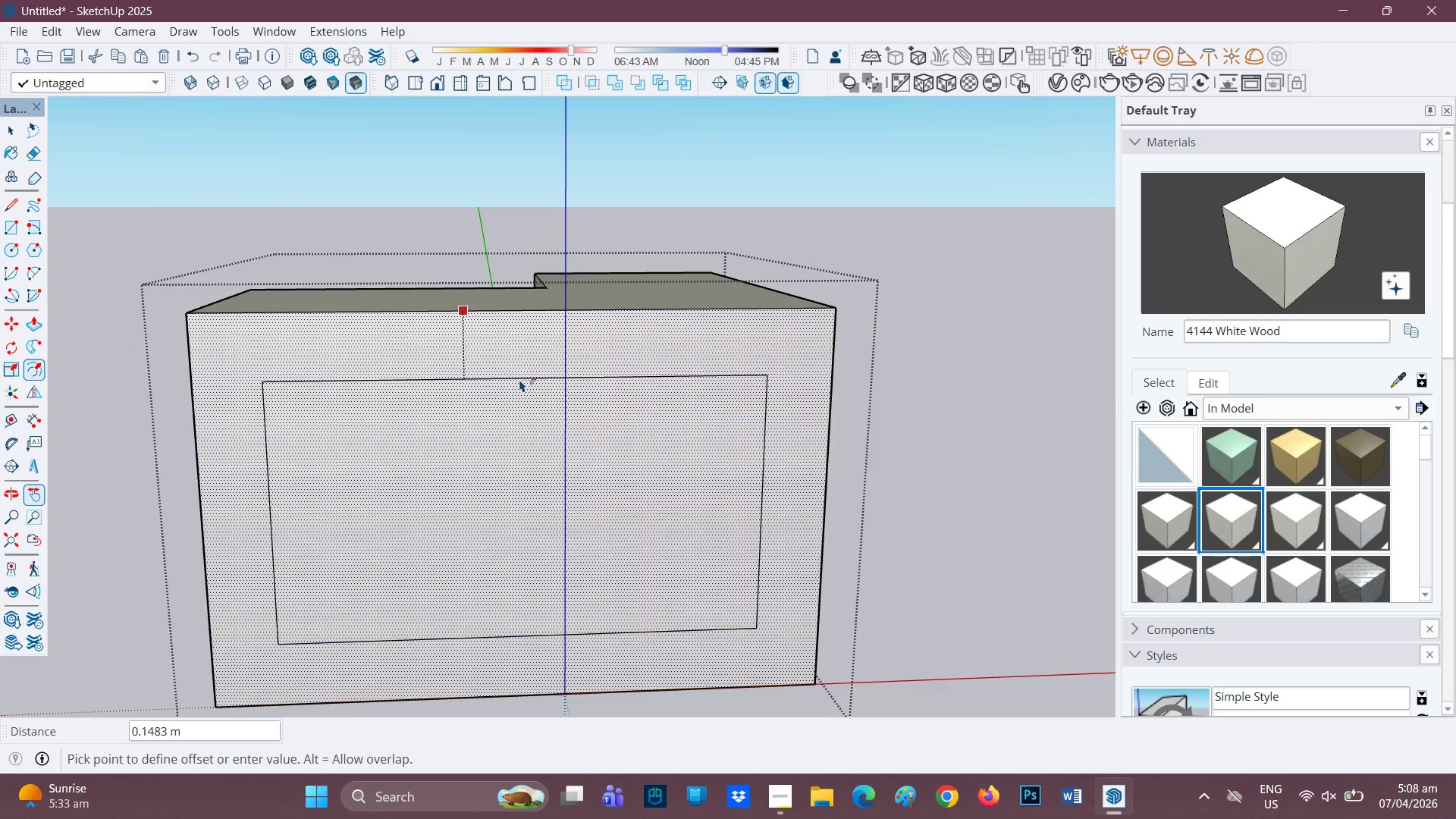 
type(0.02)
 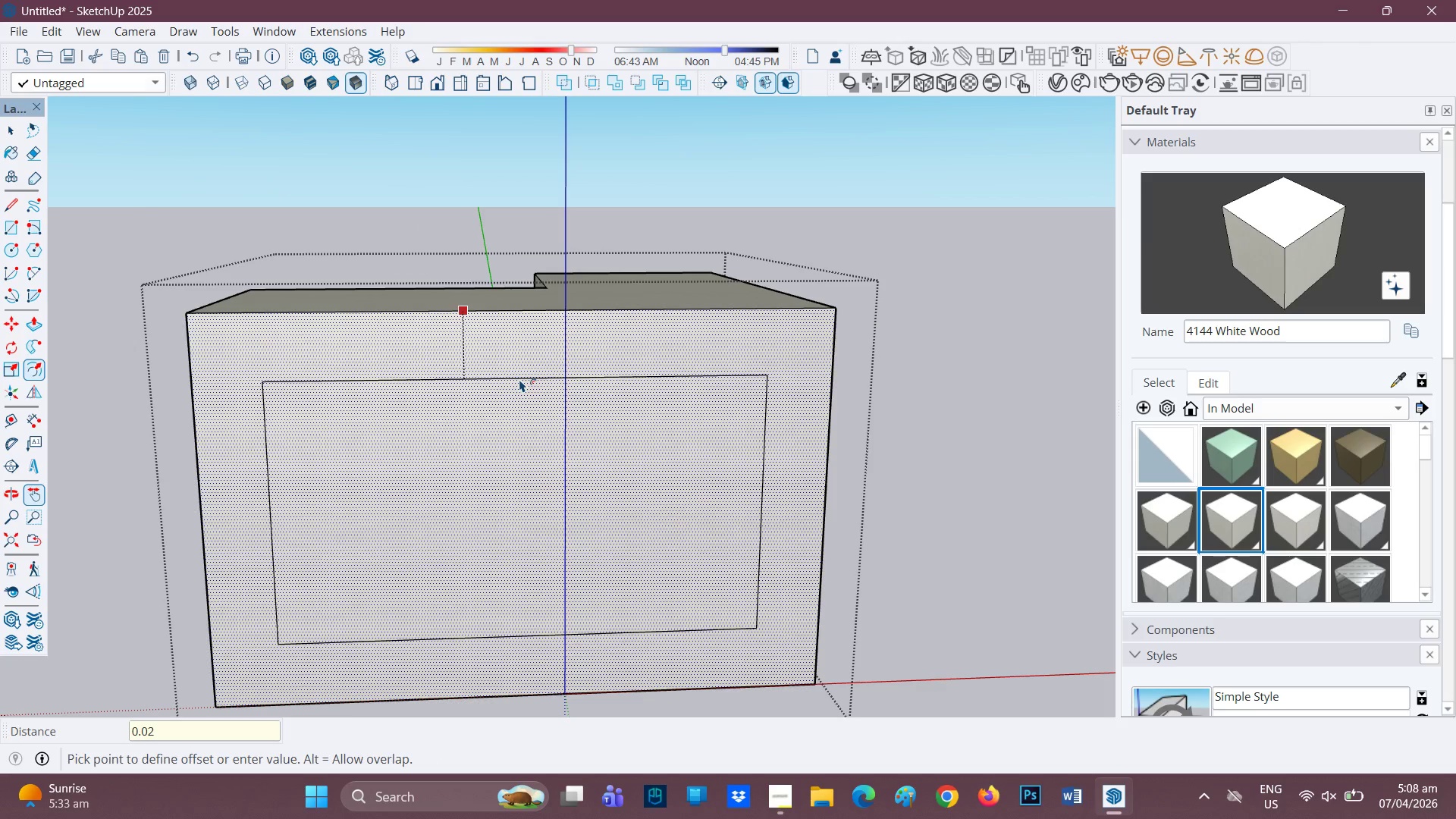 
key(Enter)
 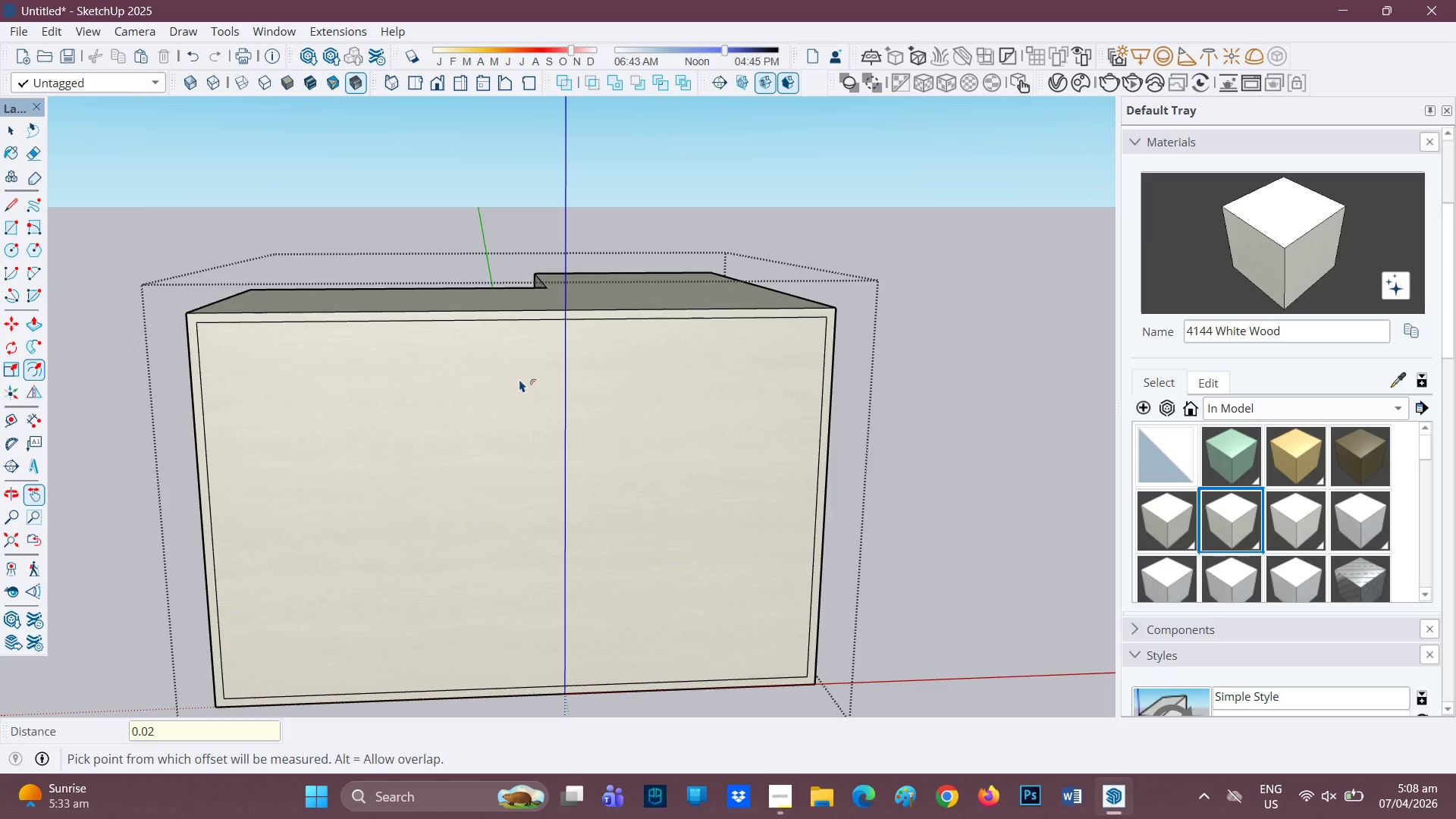 
scroll: coordinate [500, 570], scroll_direction: none, amount: 0.0
 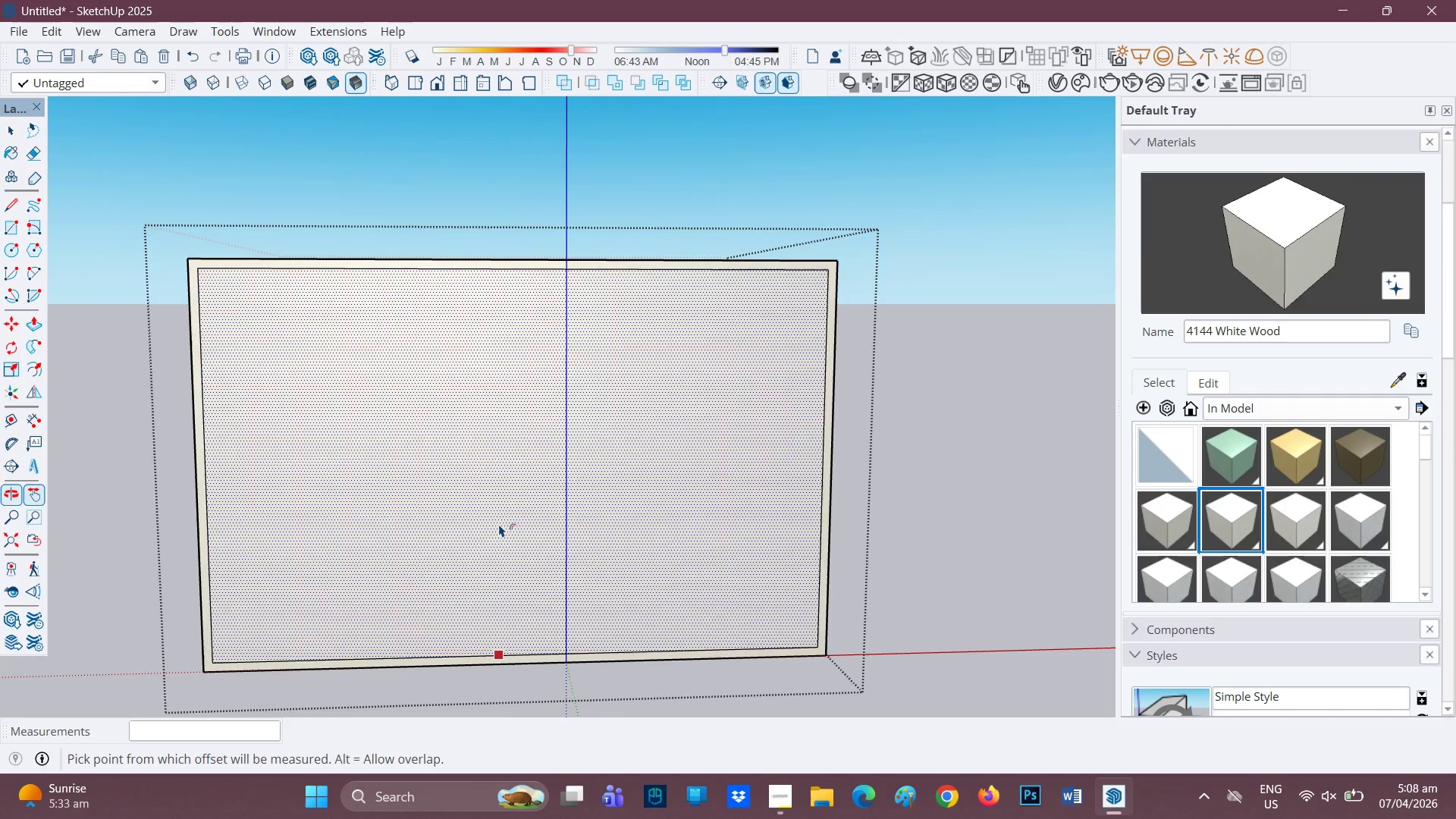 
scroll: coordinate [585, 253], scroll_direction: up, amount: 2.0
 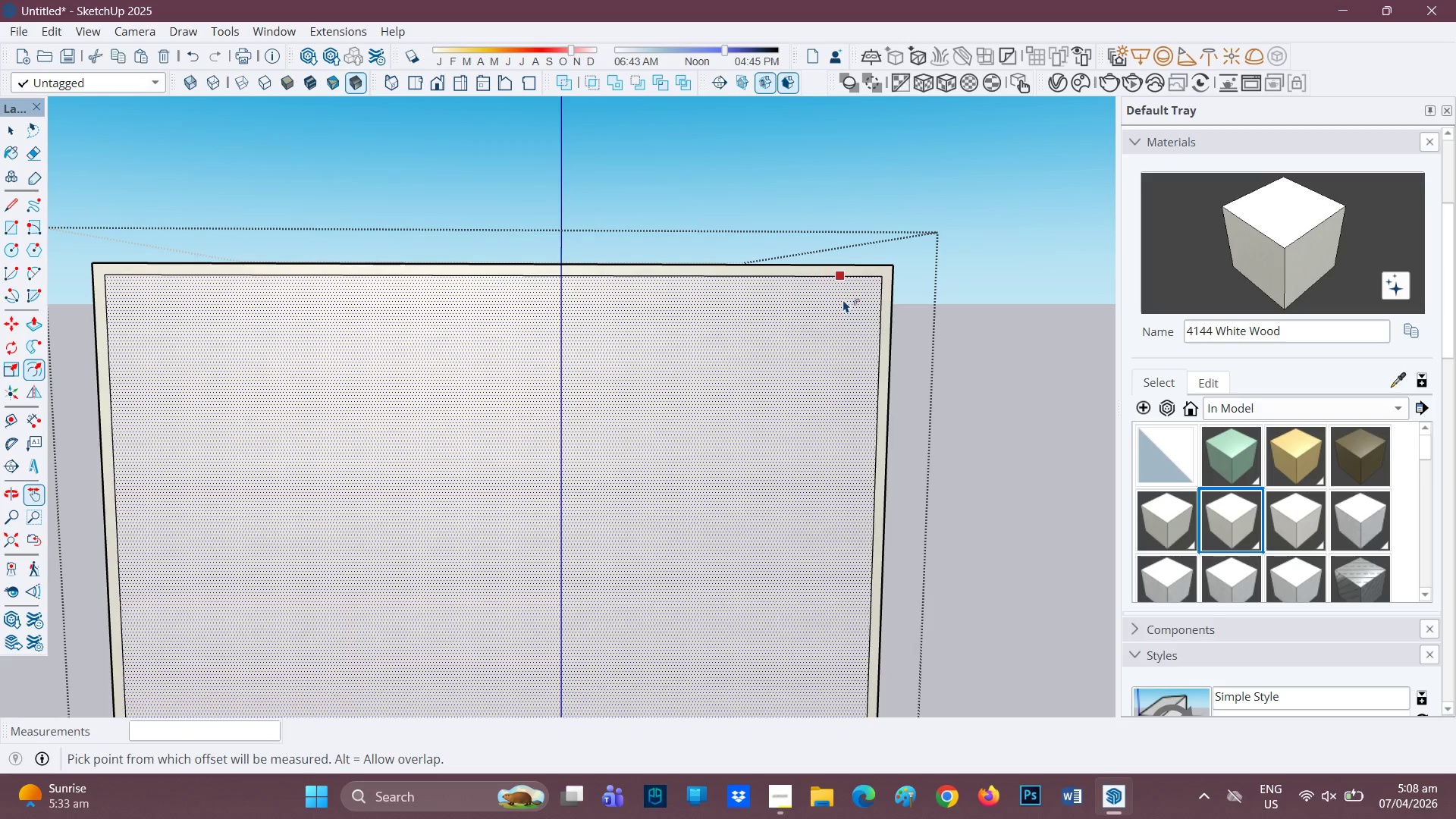 
key(L)
 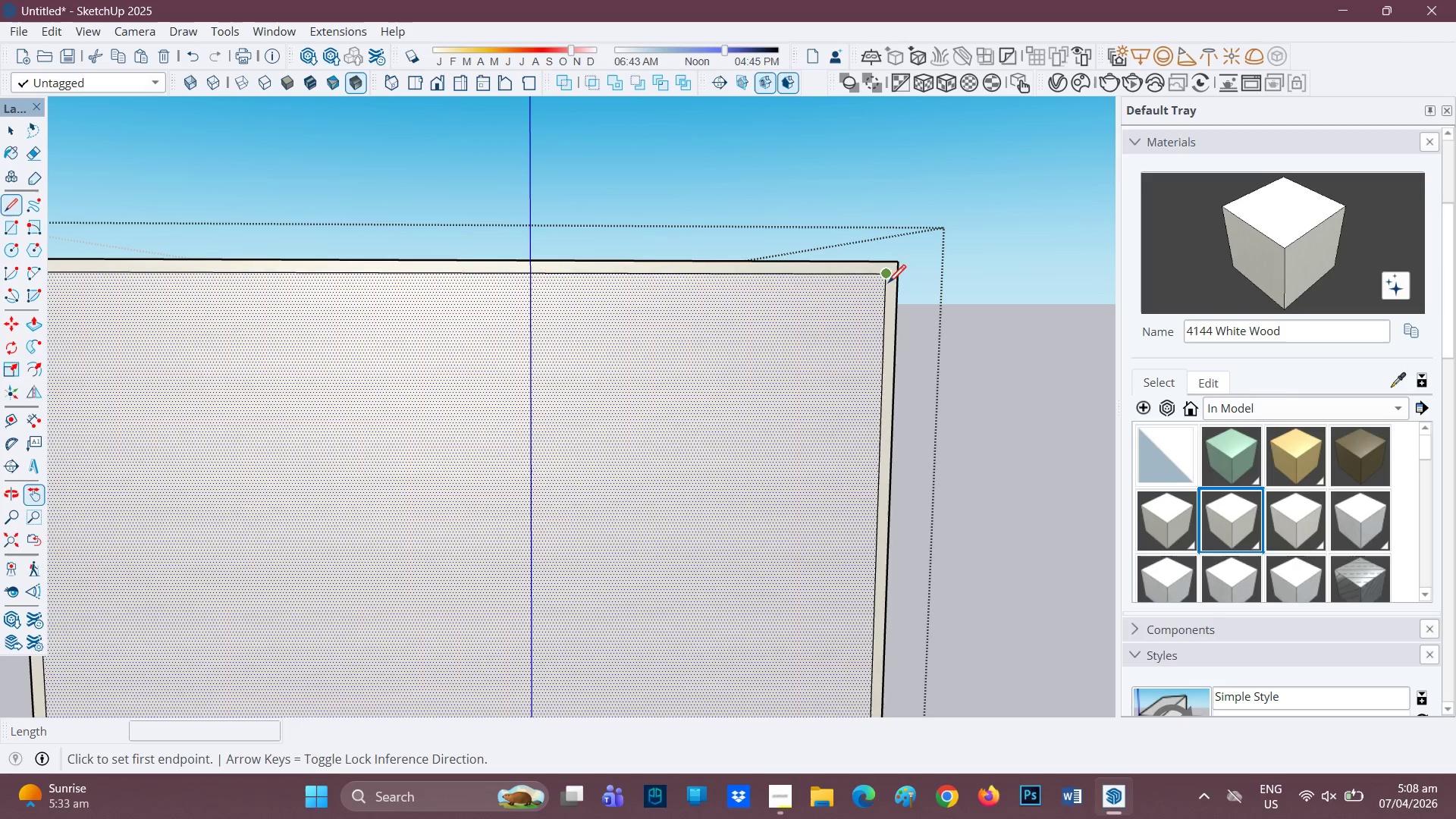 
scroll: coordinate [846, 300], scroll_direction: up, amount: 1.0
 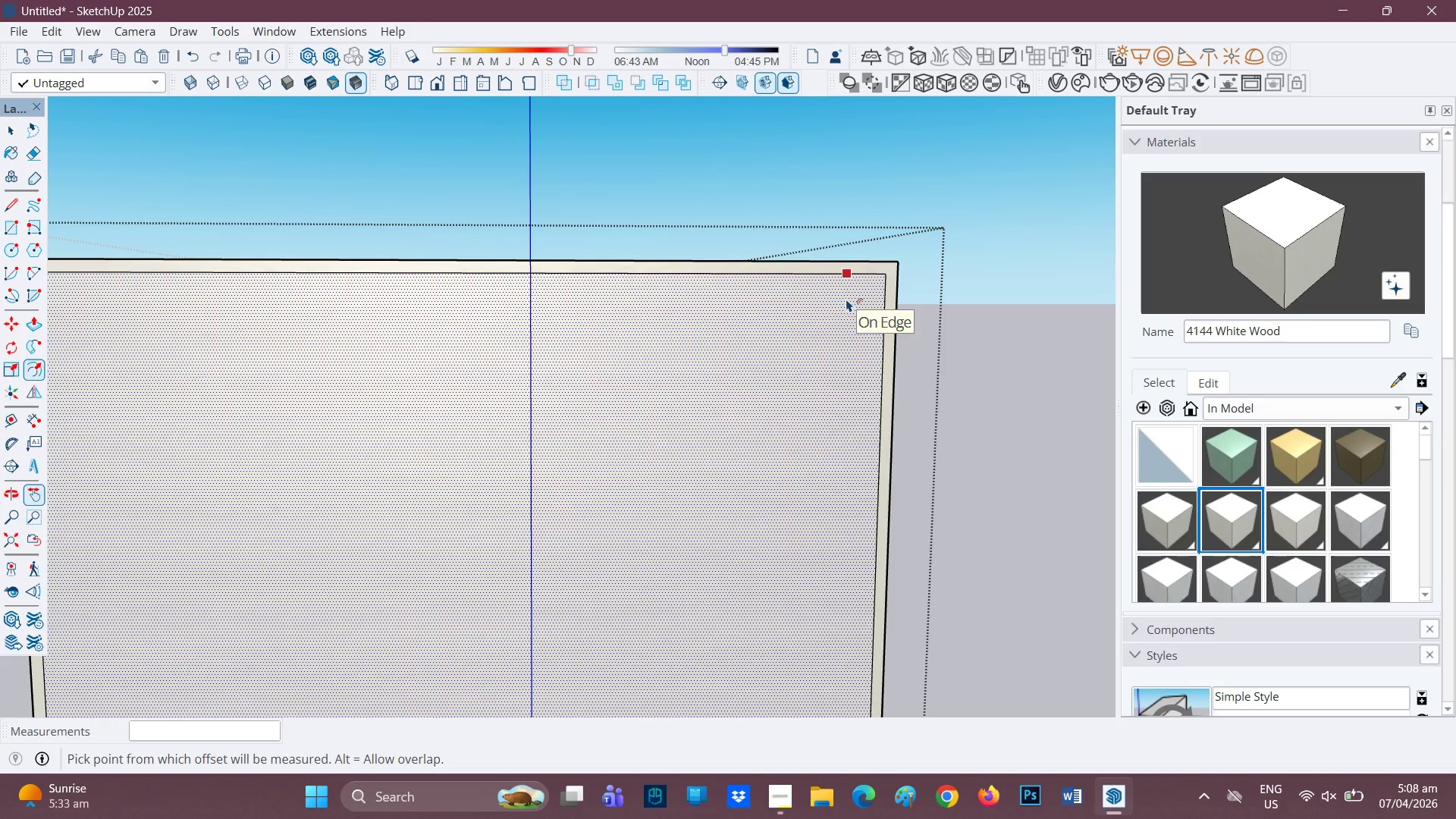 
left_click([885, 278])
 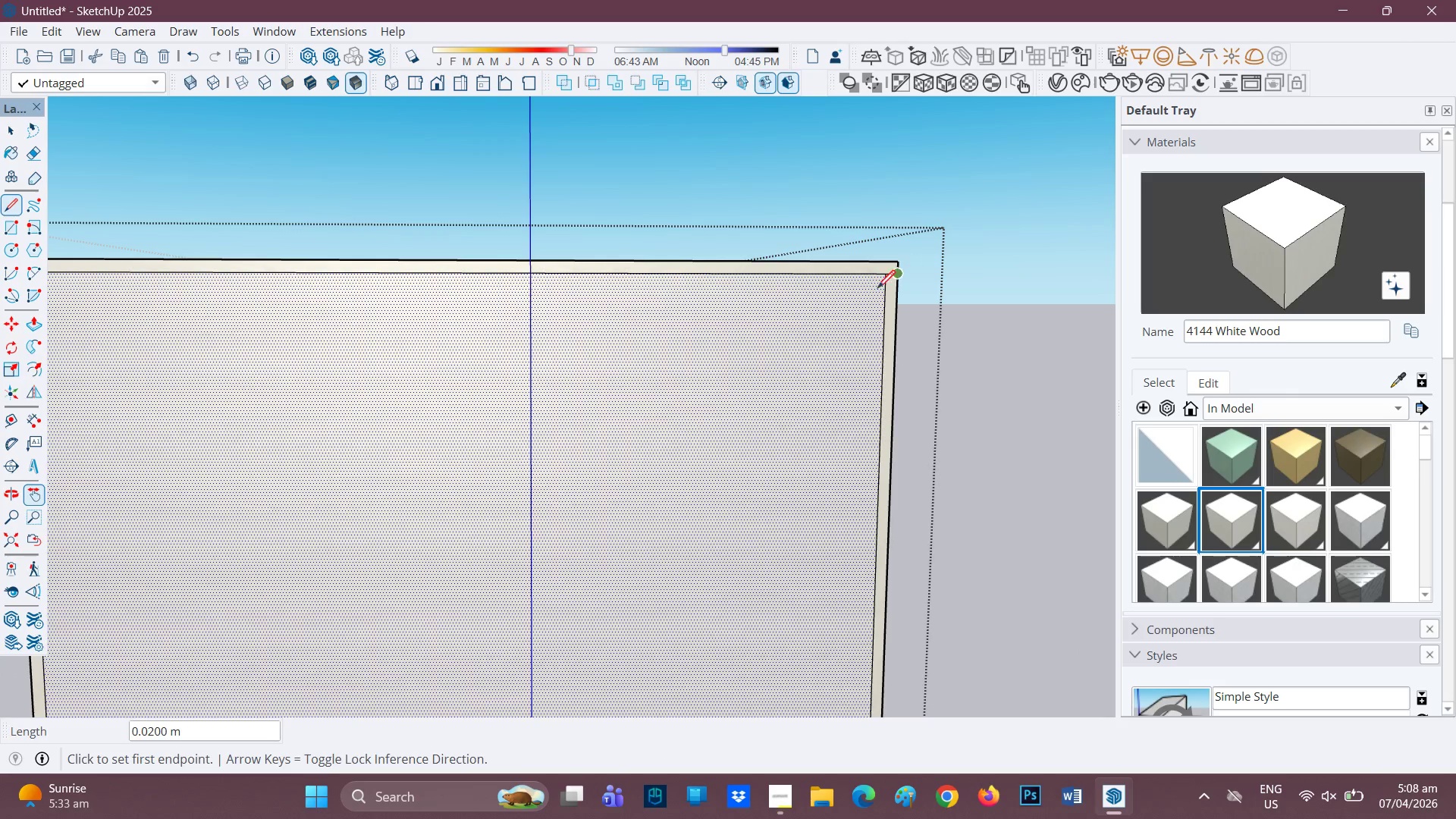 
scroll: coordinate [566, 355], scroll_direction: down, amount: 1.0
 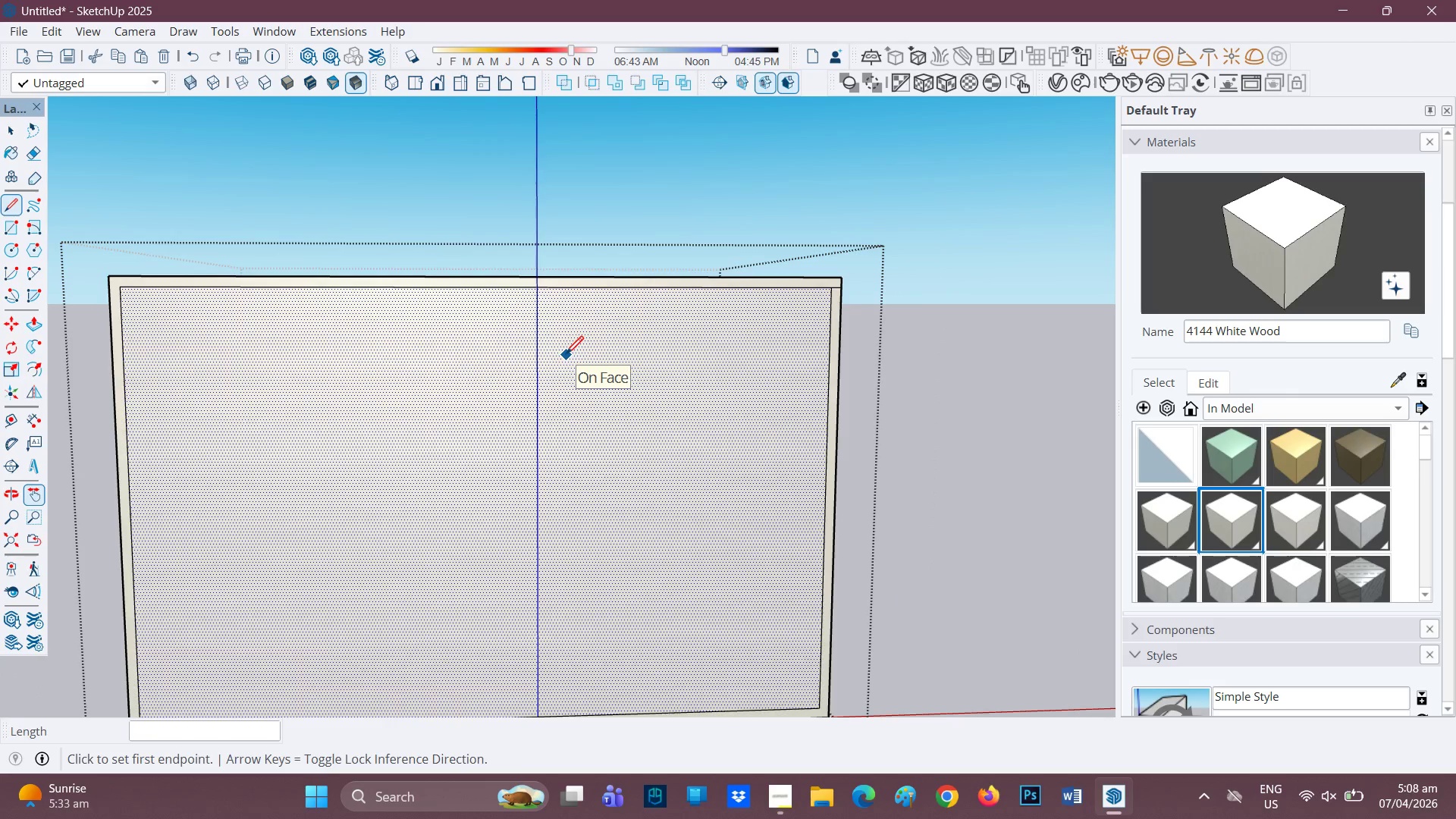 
type(jh)
 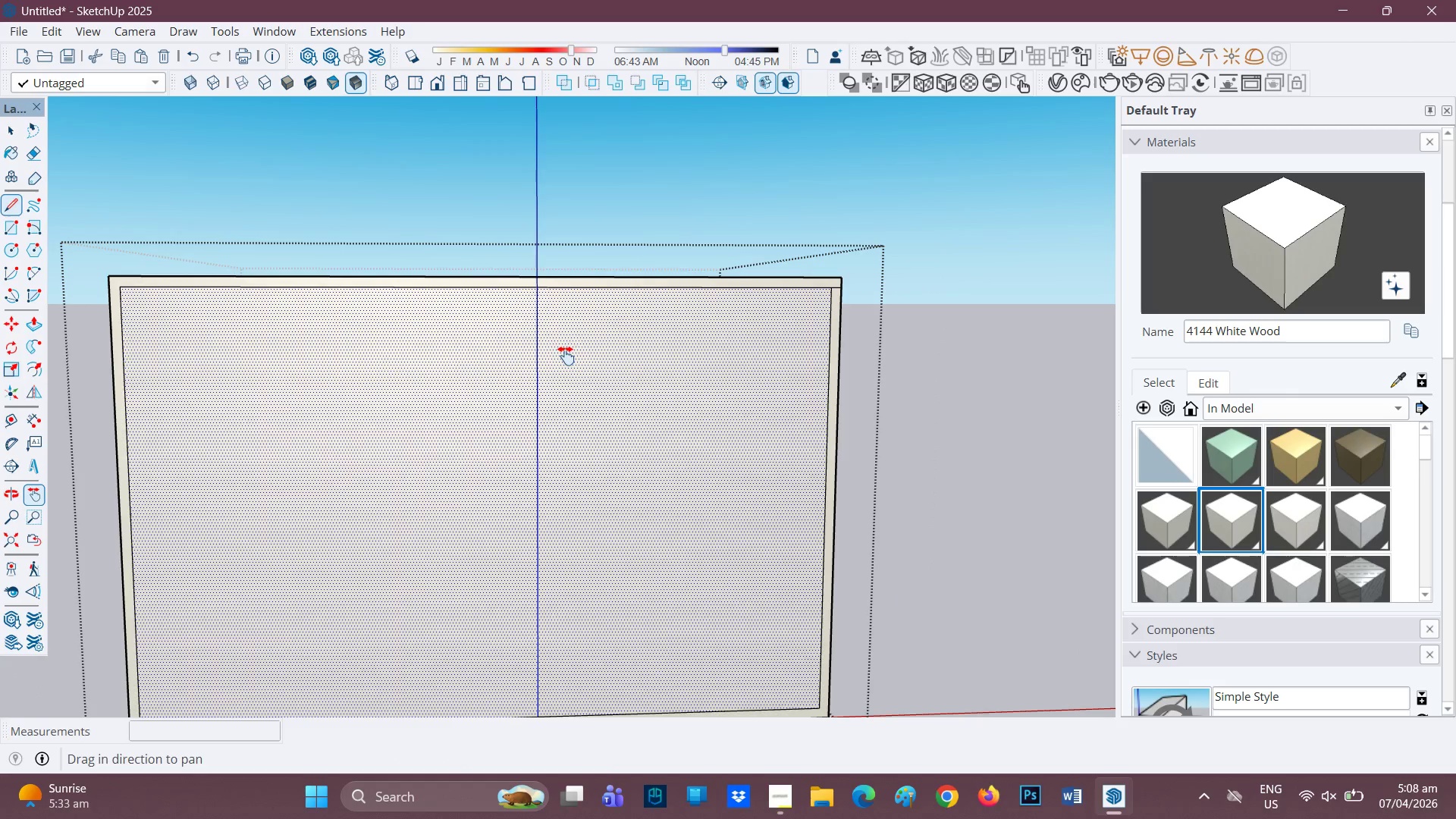 
left_click_drag(start_coordinate=[566, 356], to_coordinate=[825, 364])
 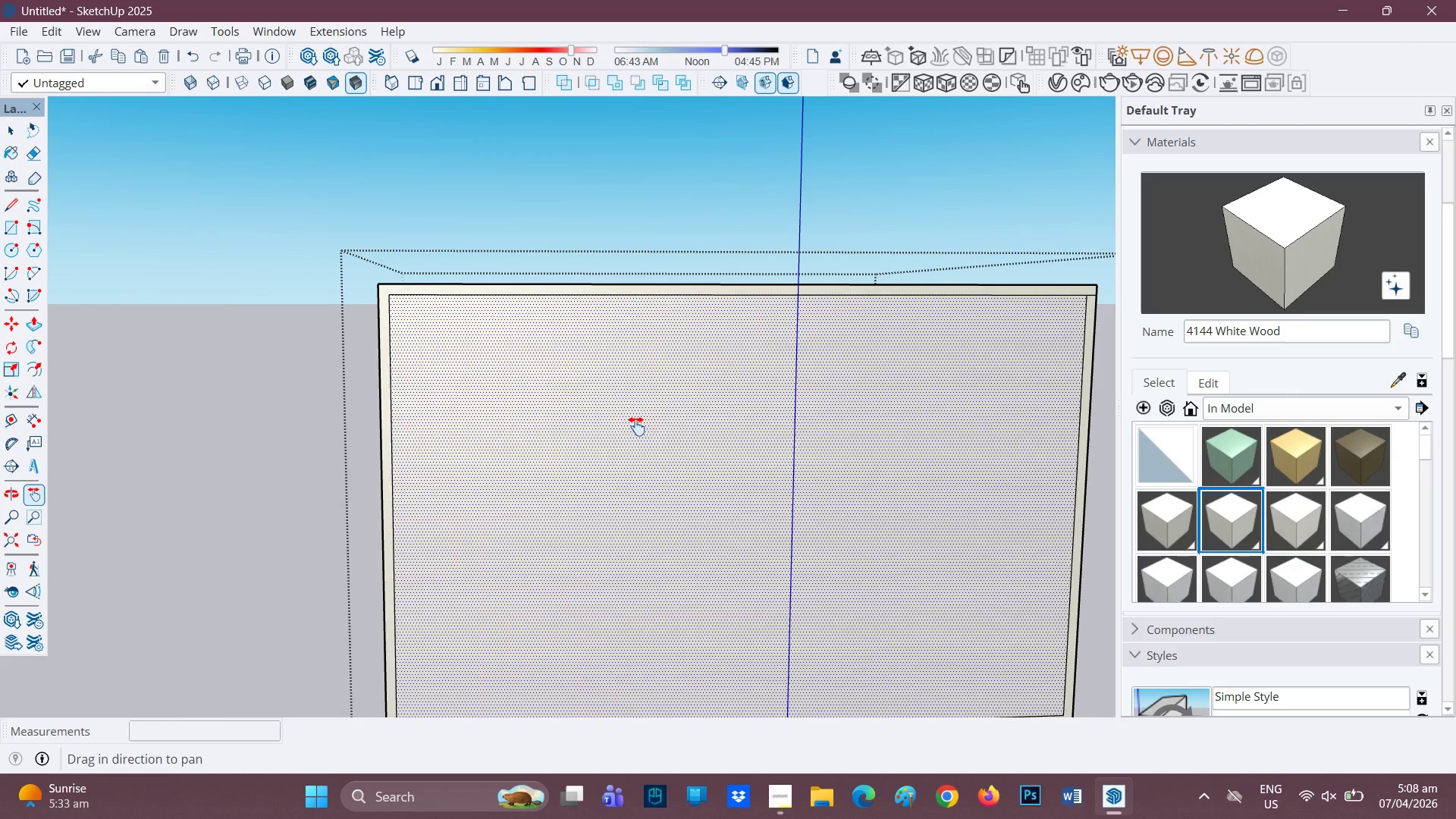 
key(L)
 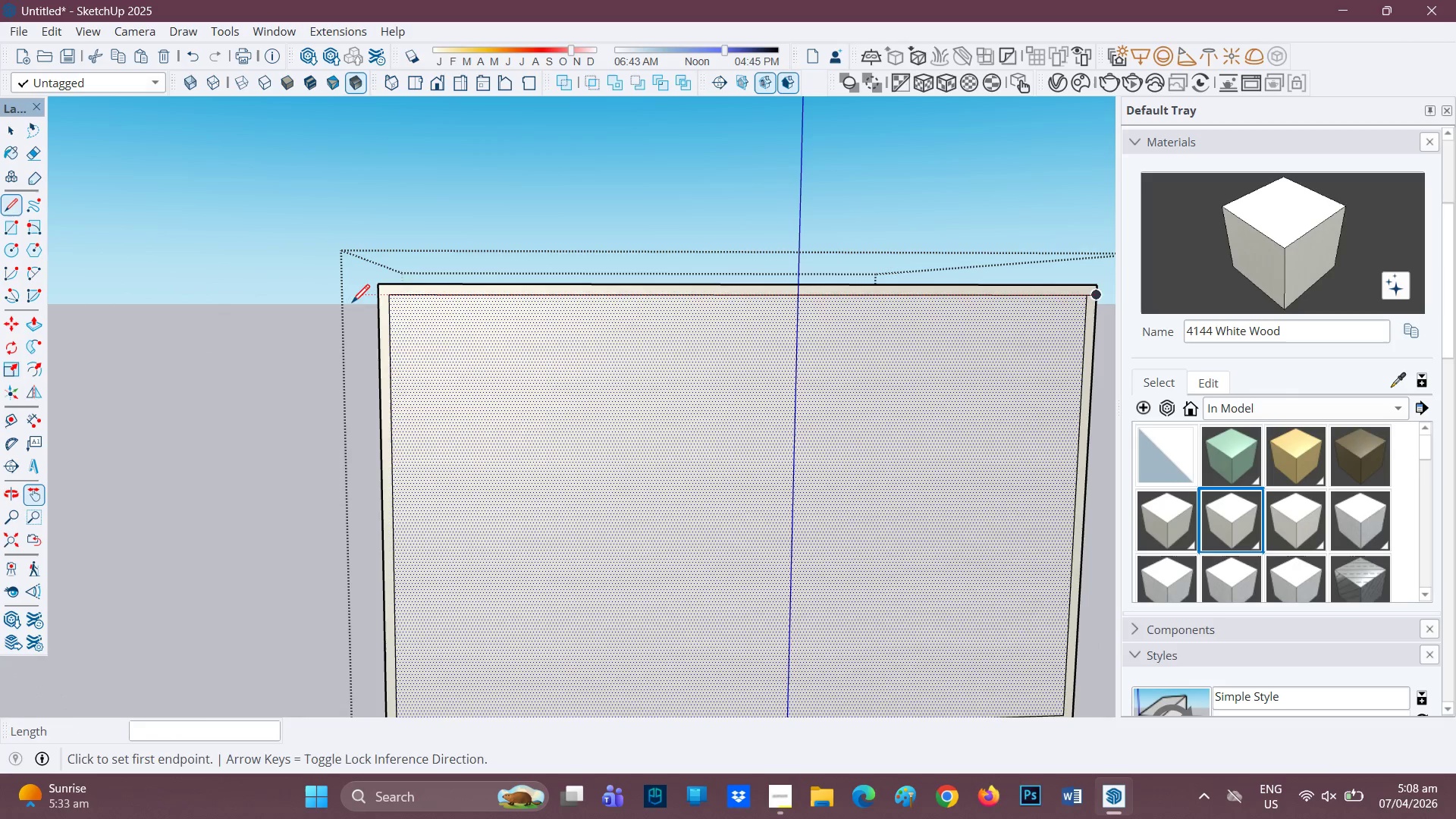 
scroll: coordinate [367, 291], scroll_direction: up, amount: 1.0
 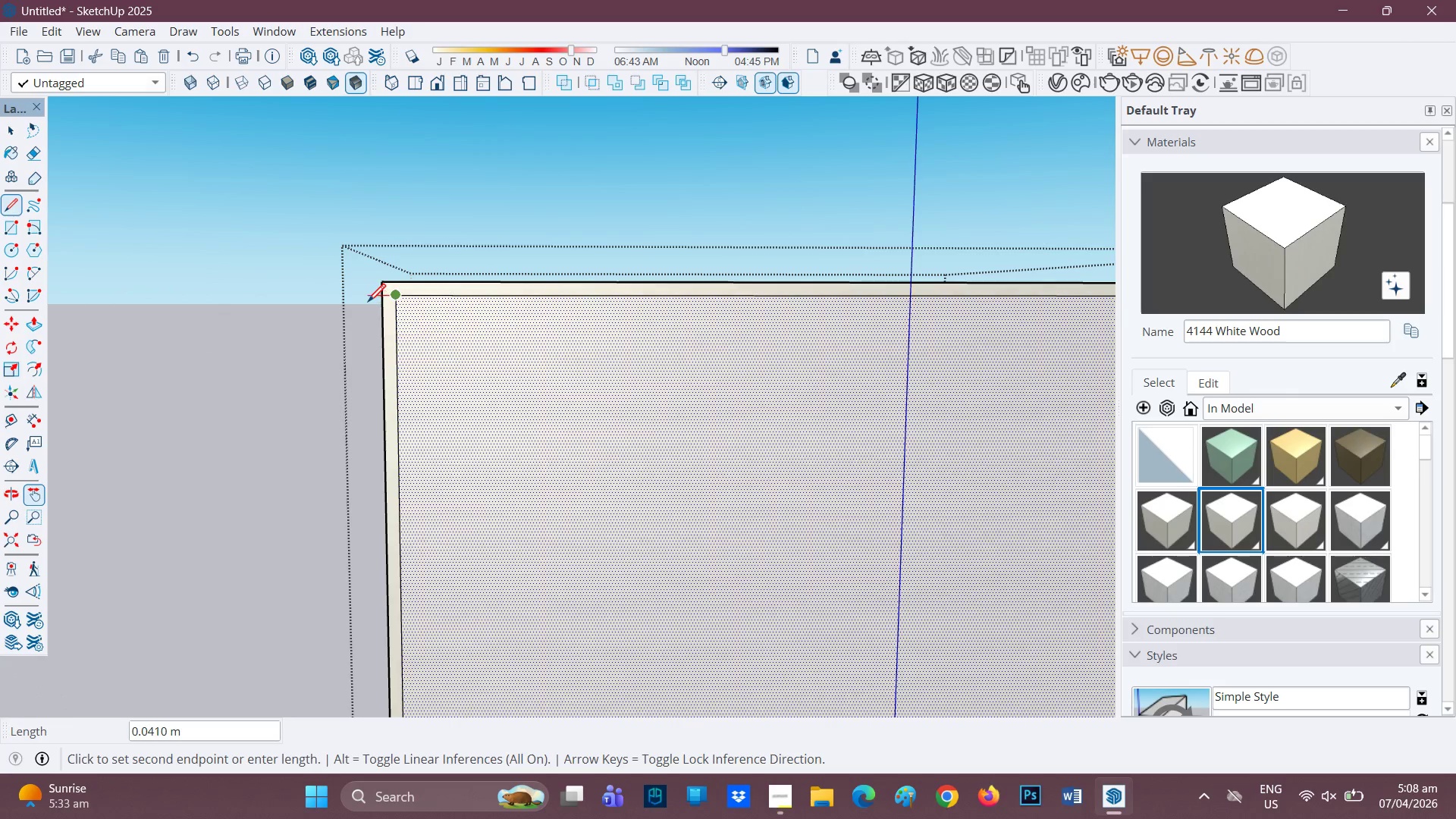 
left_click([385, 302])
 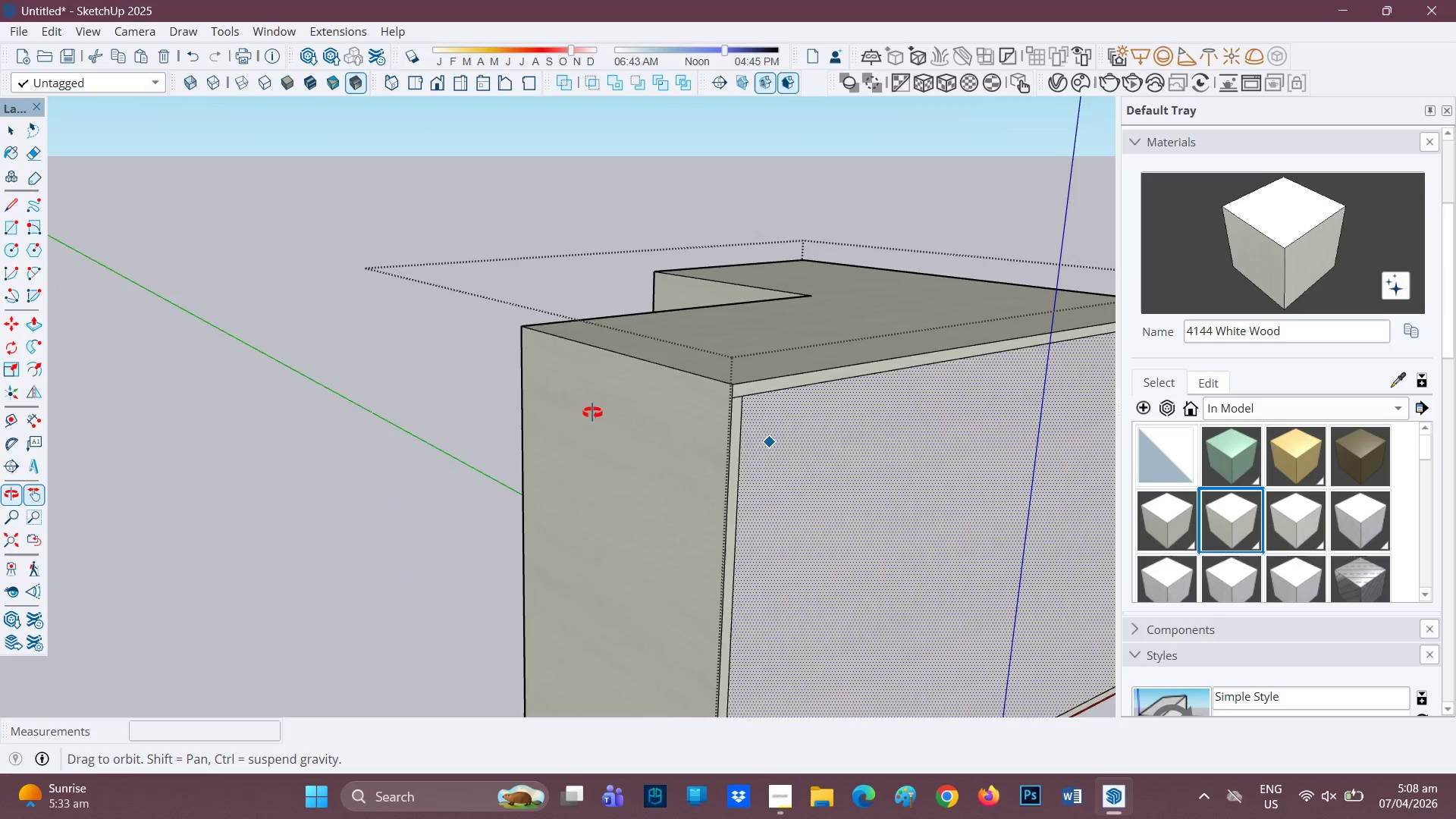 
scroll: coordinate [593, 443], scroll_direction: up, amount: 6.0
 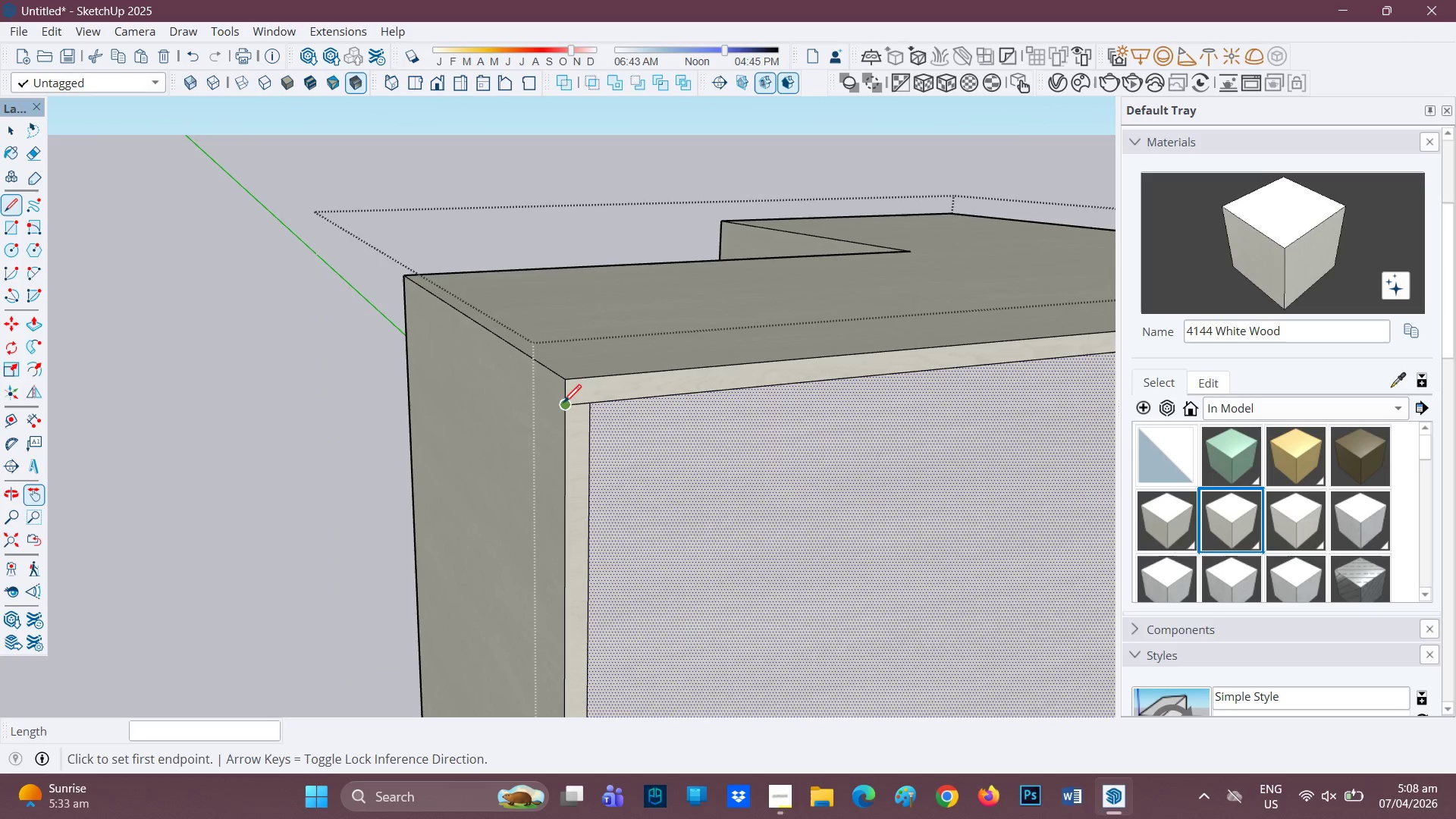 
left_click([564, 405])
 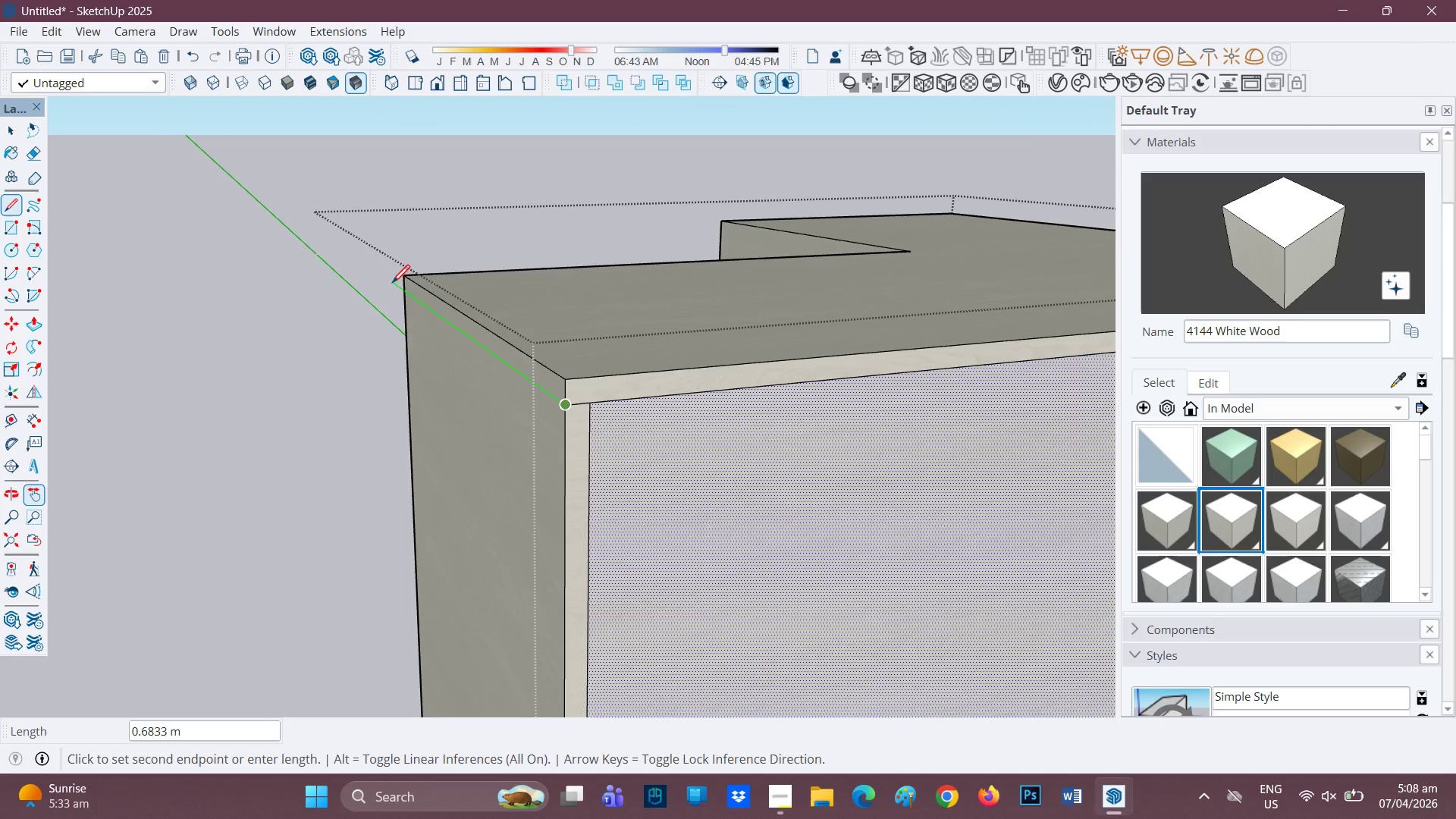 
left_click([401, 287])
 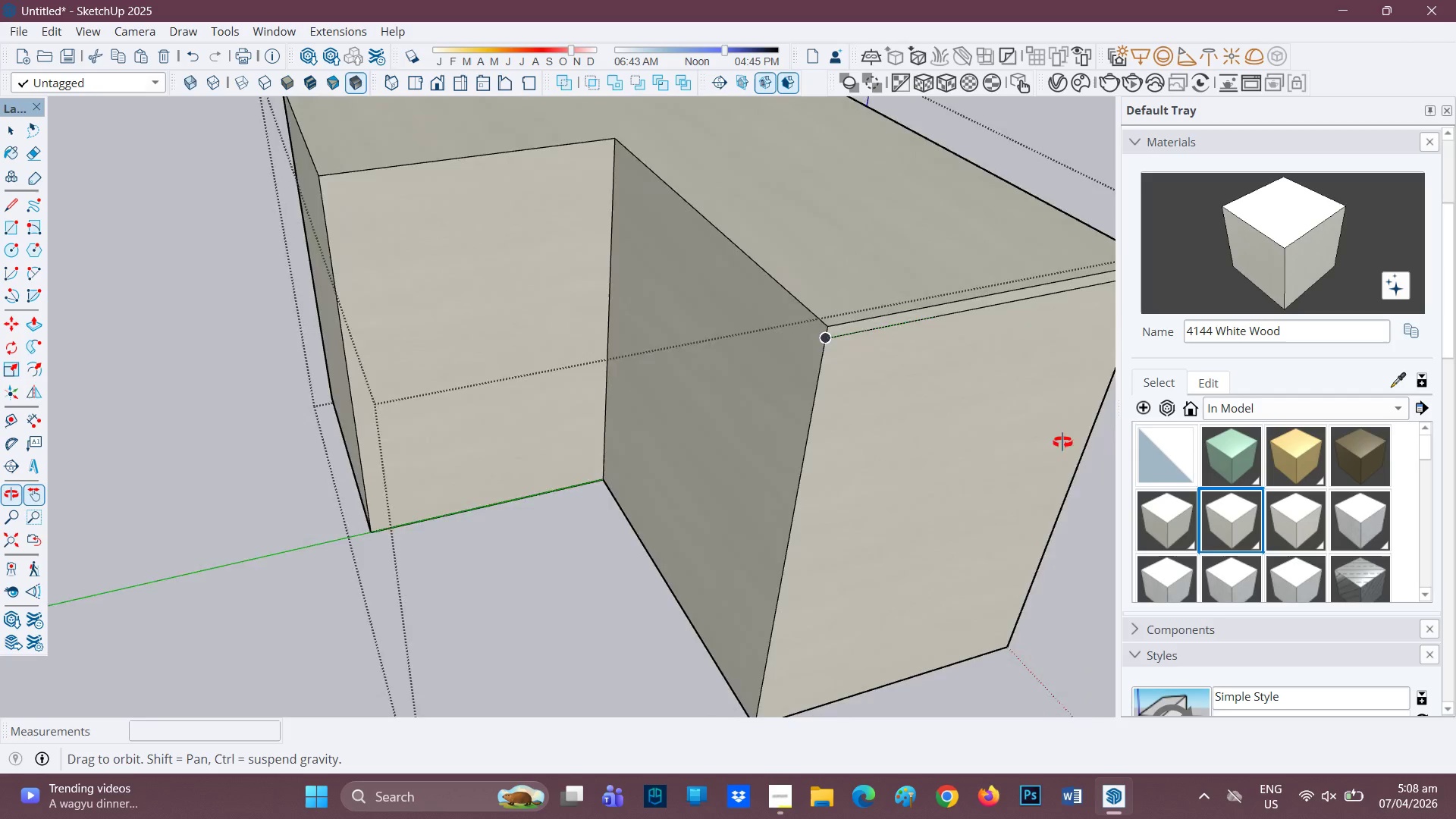 
scroll: coordinate [859, 315], scroll_direction: up, amount: 3.0
 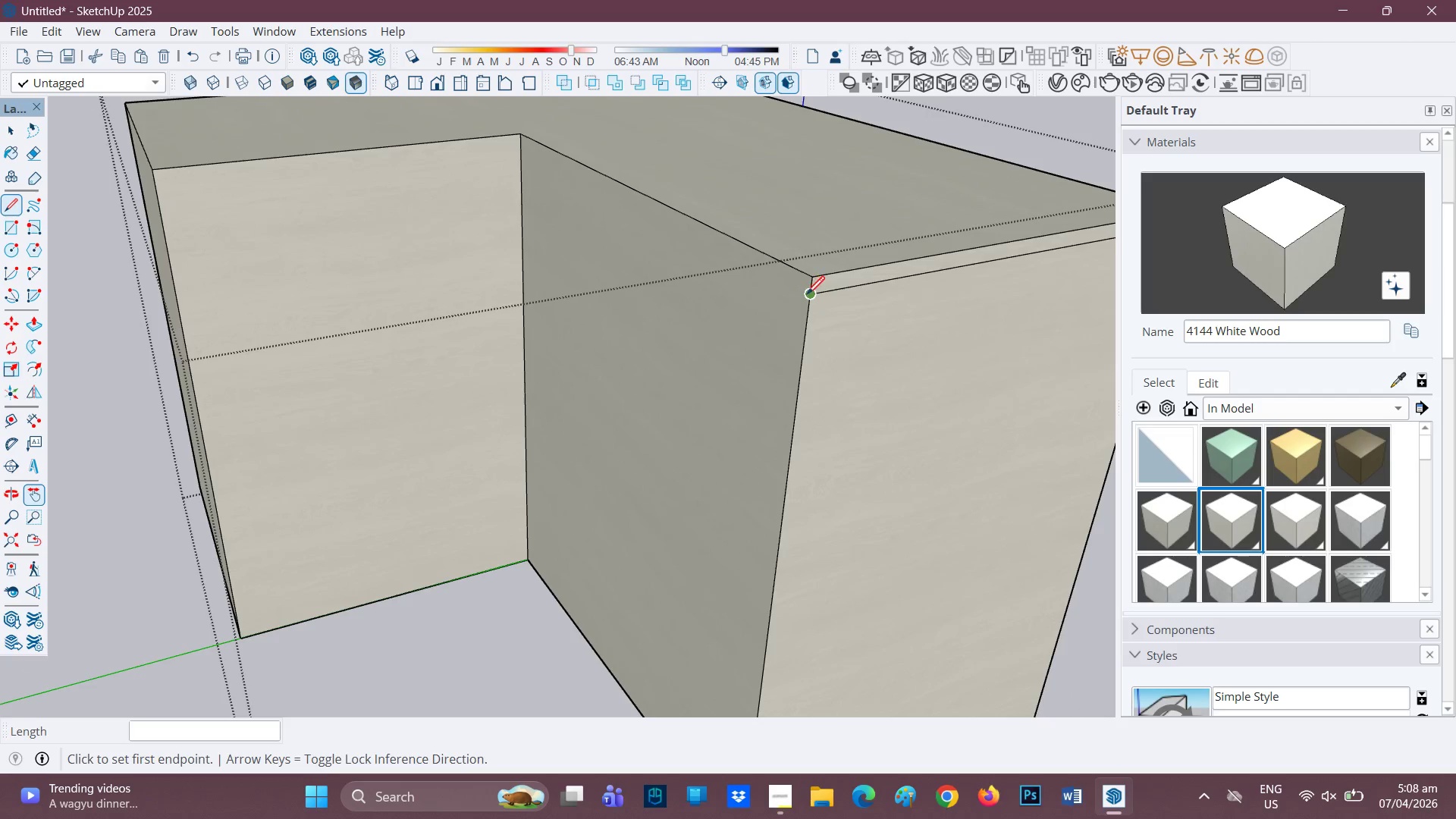 
left_click([808, 297])
 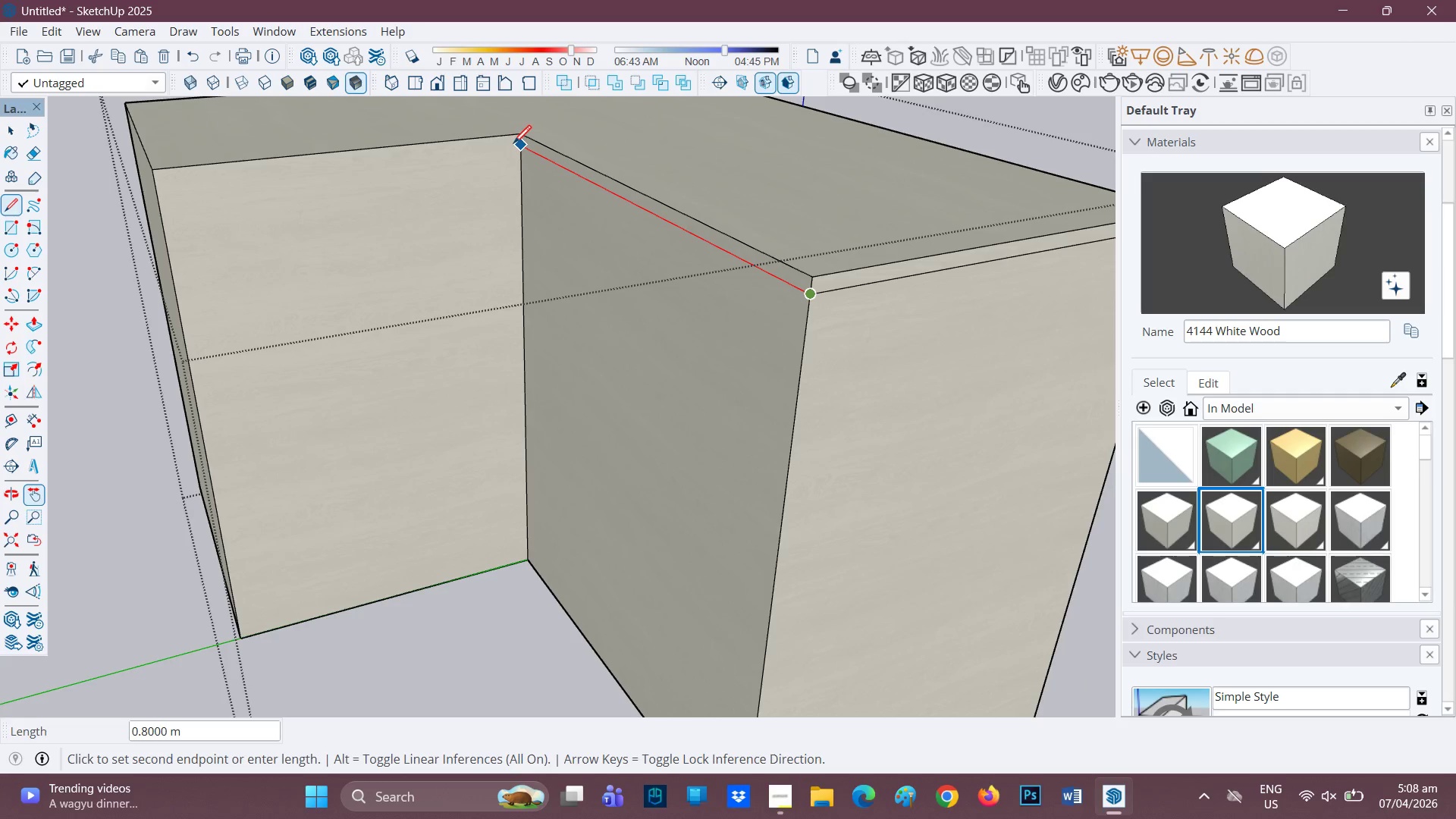 
left_click([513, 146])
 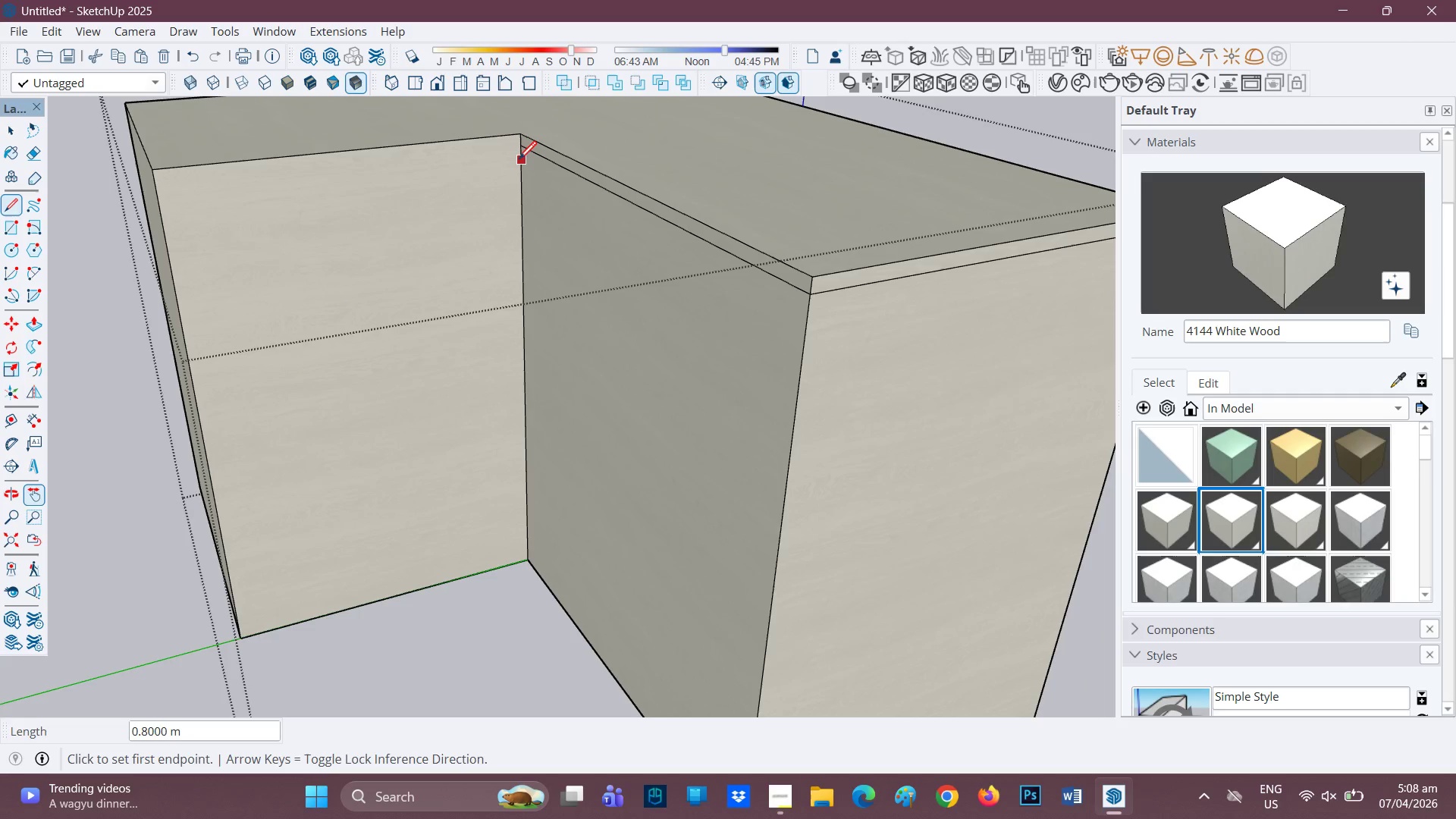 
left_click([519, 145])
 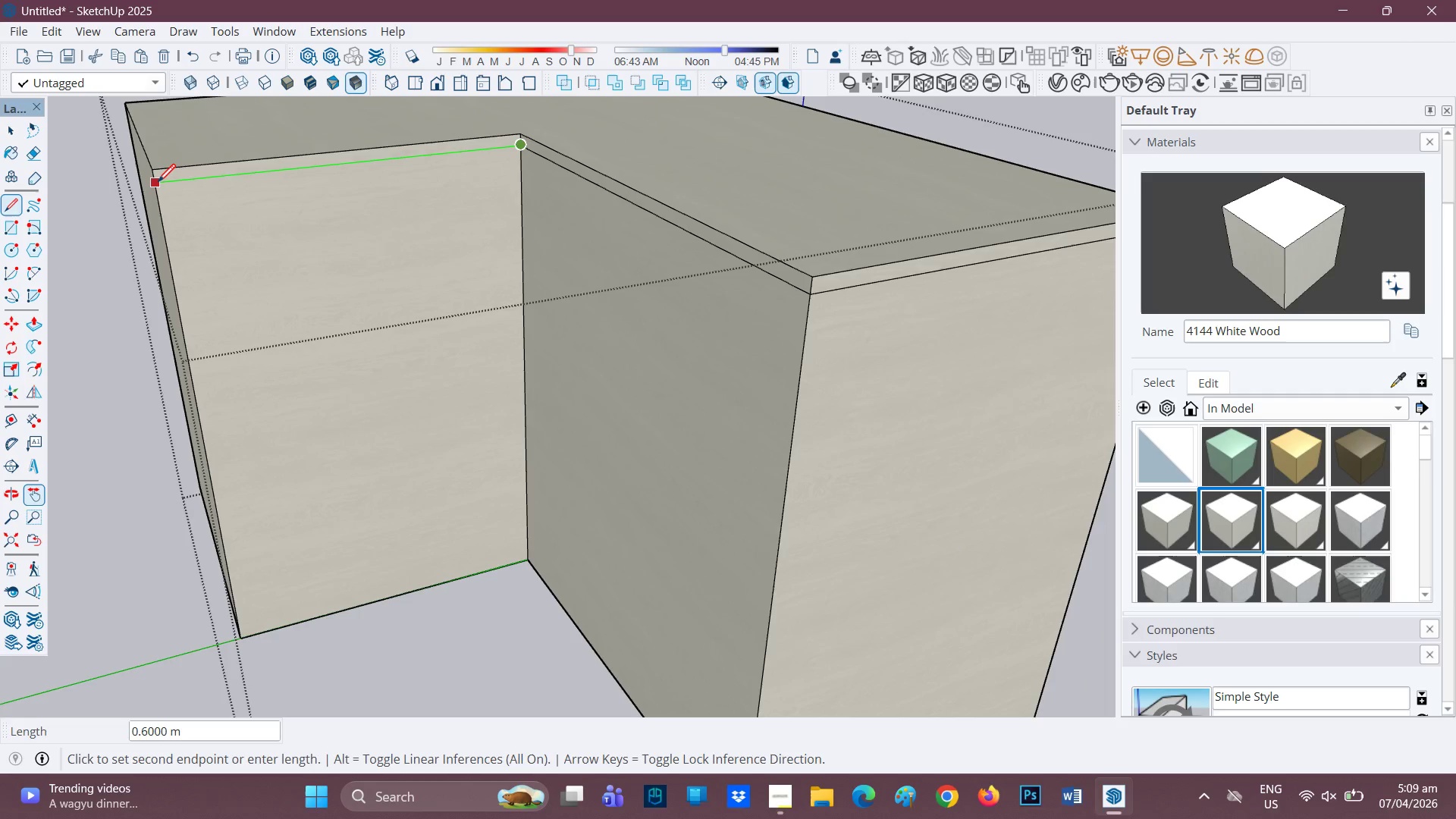 
left_click([158, 183])
 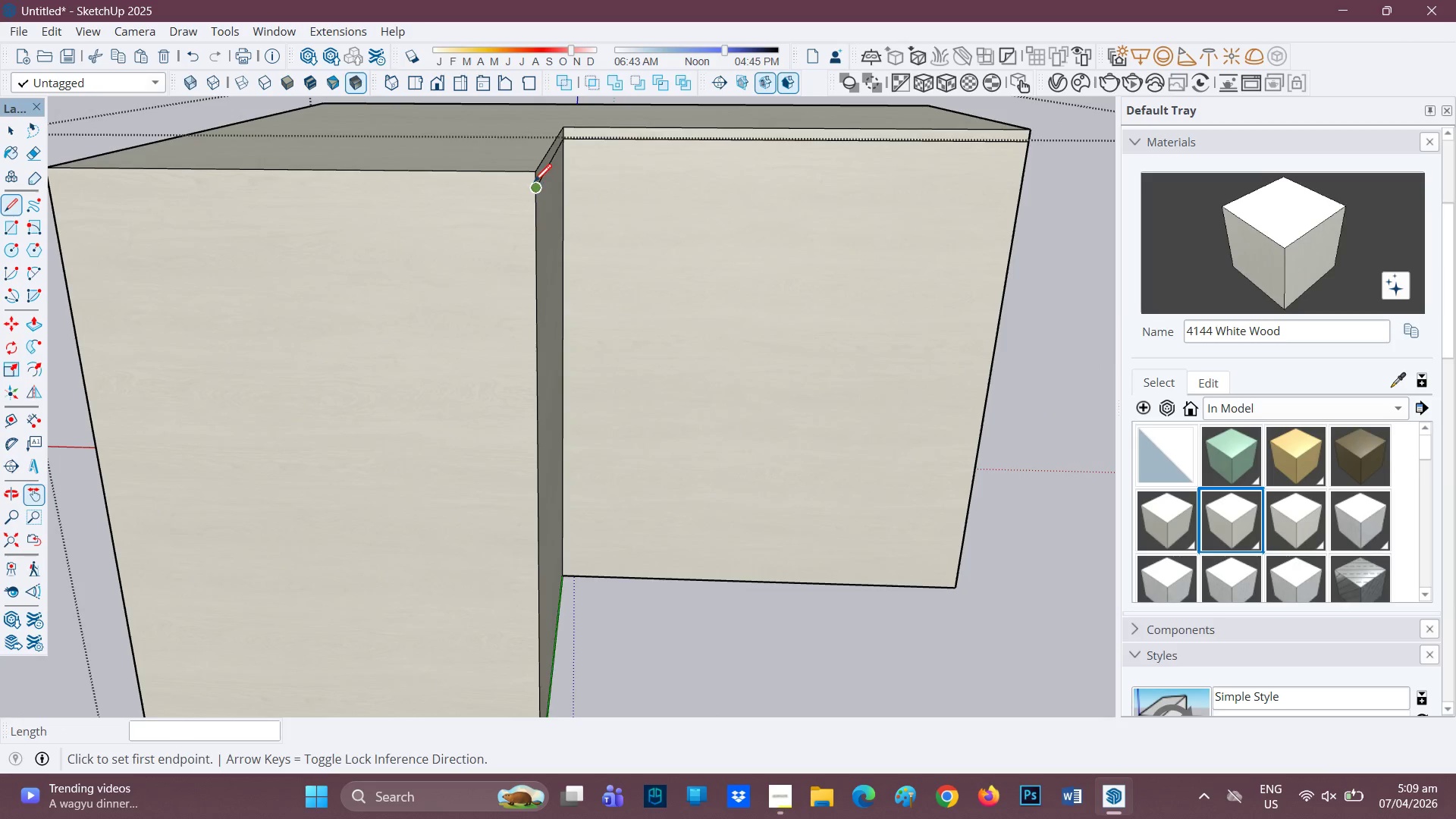 
left_click_drag(start_coordinate=[534, 190], to_coordinate=[527, 194])
 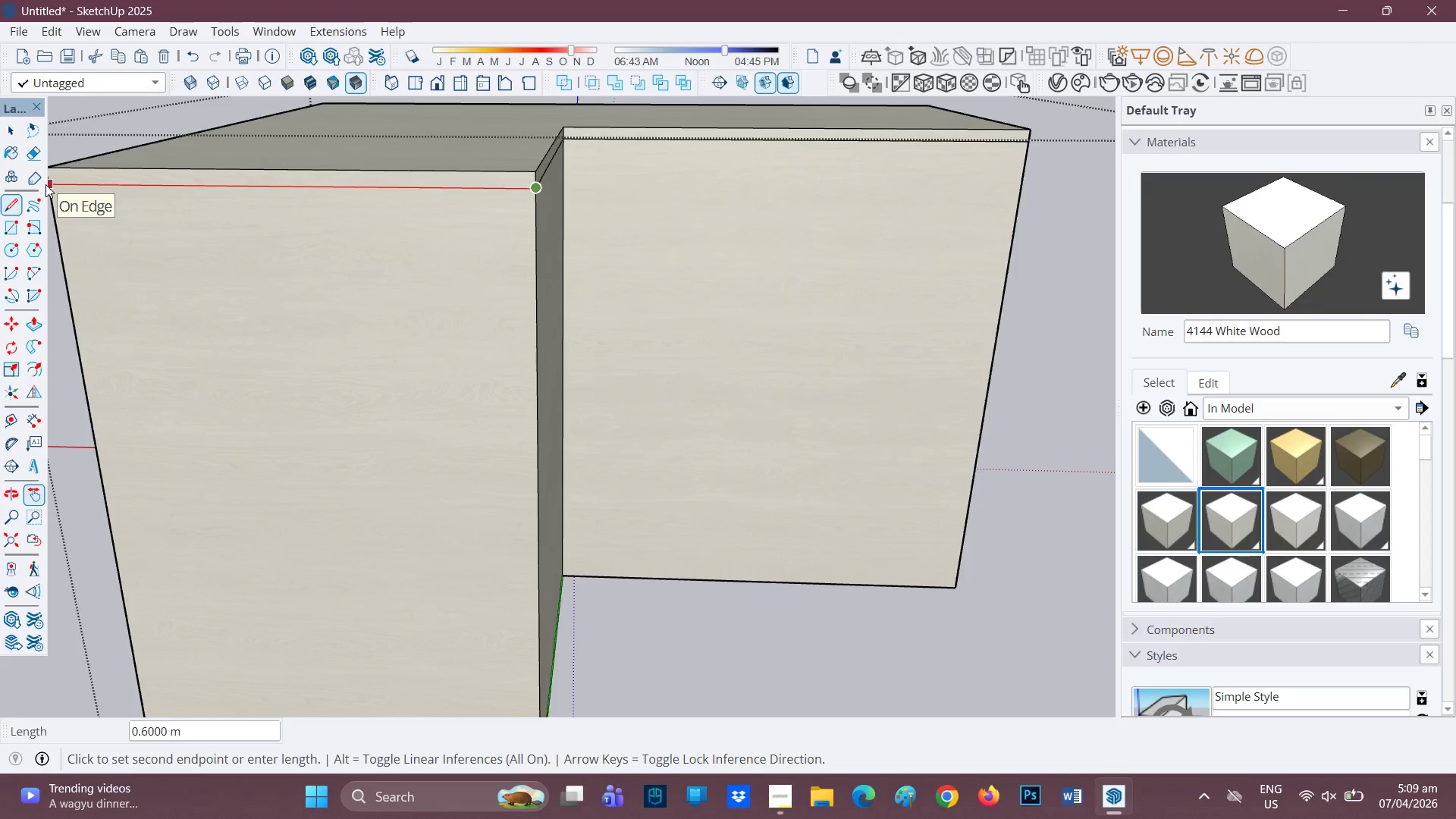 
left_click([55, 183])
 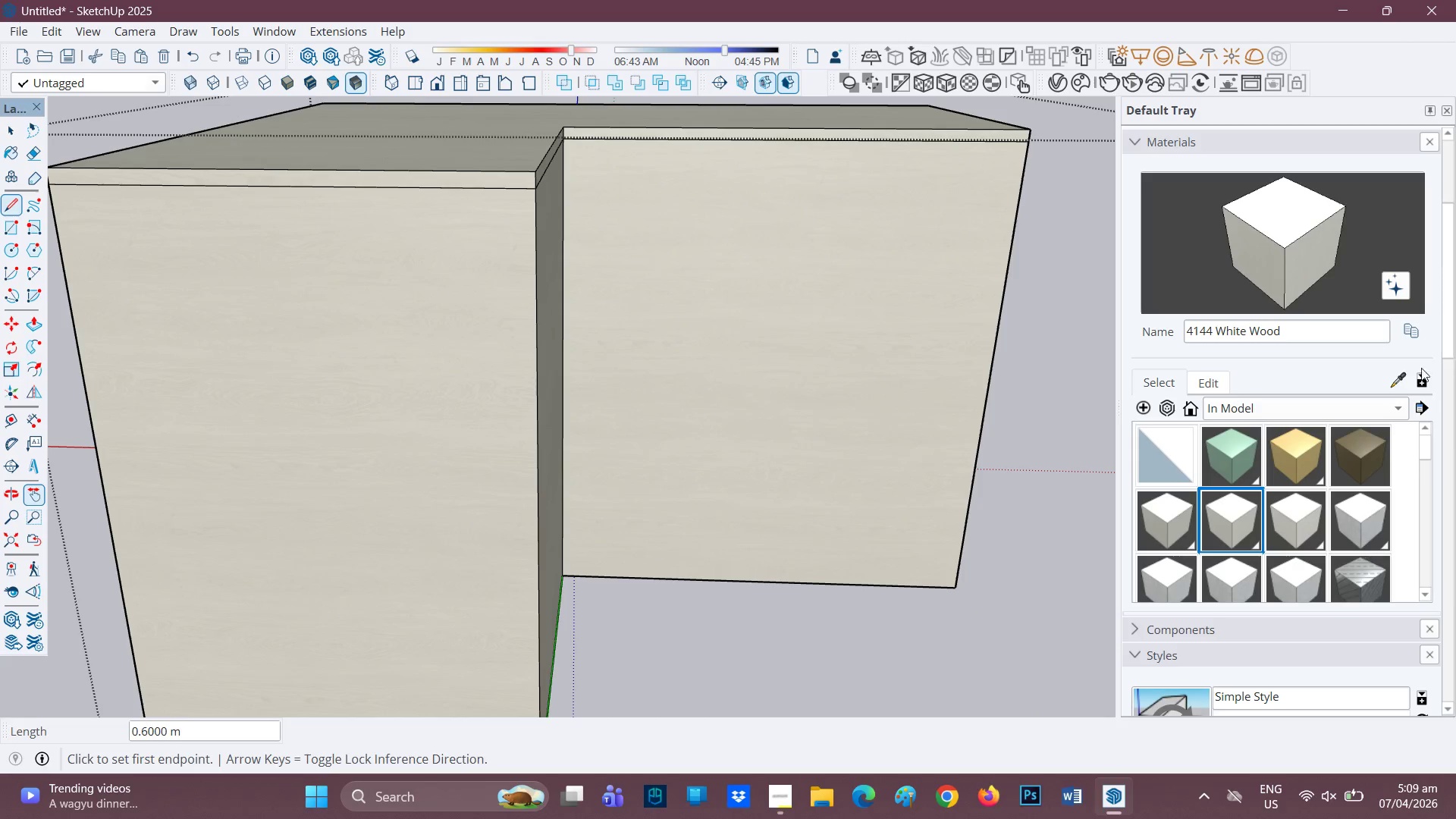 
left_click([1405, 378])
 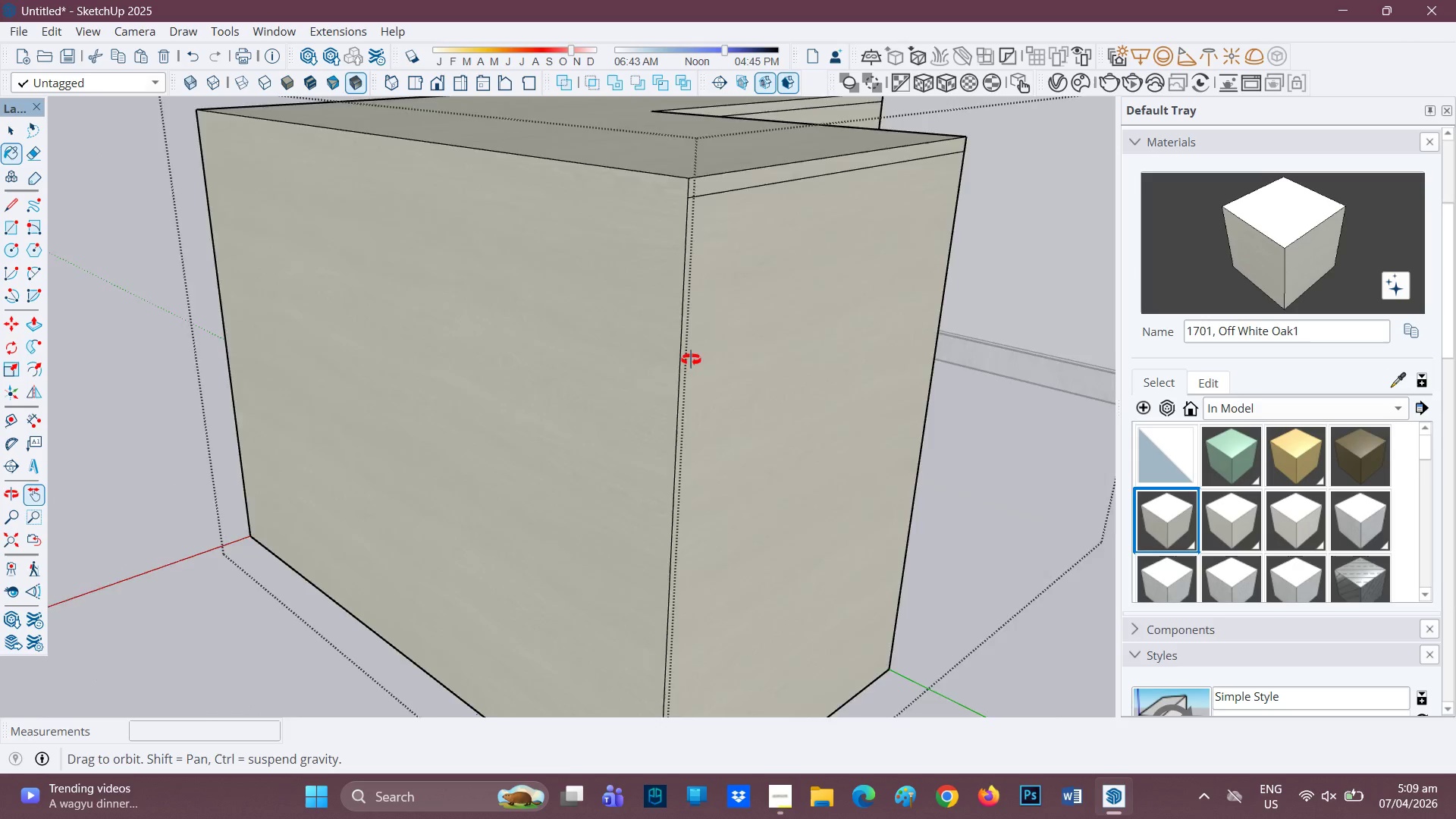 
key(L)
 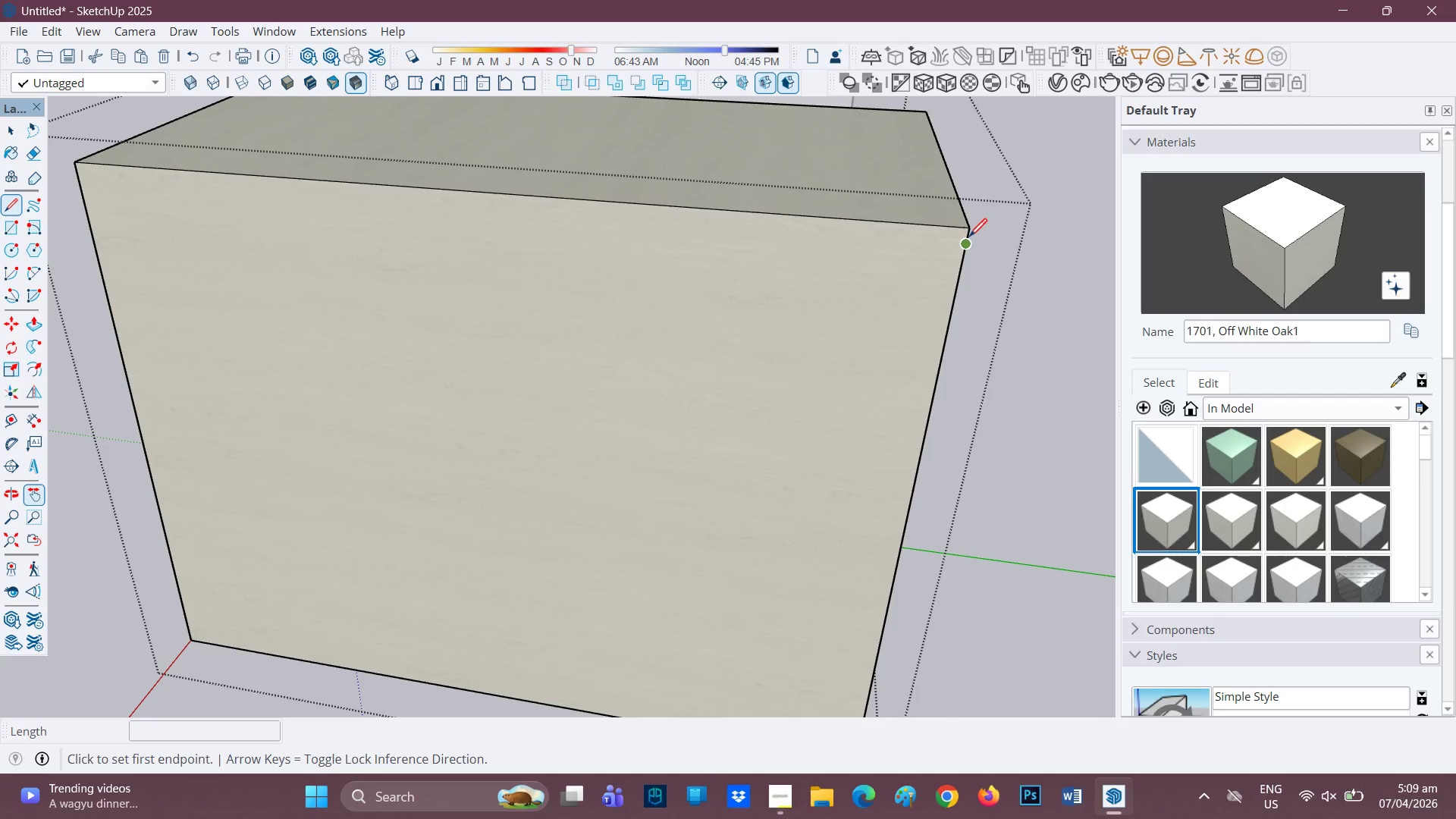 
left_click_drag(start_coordinate=[965, 243], to_coordinate=[961, 244])
 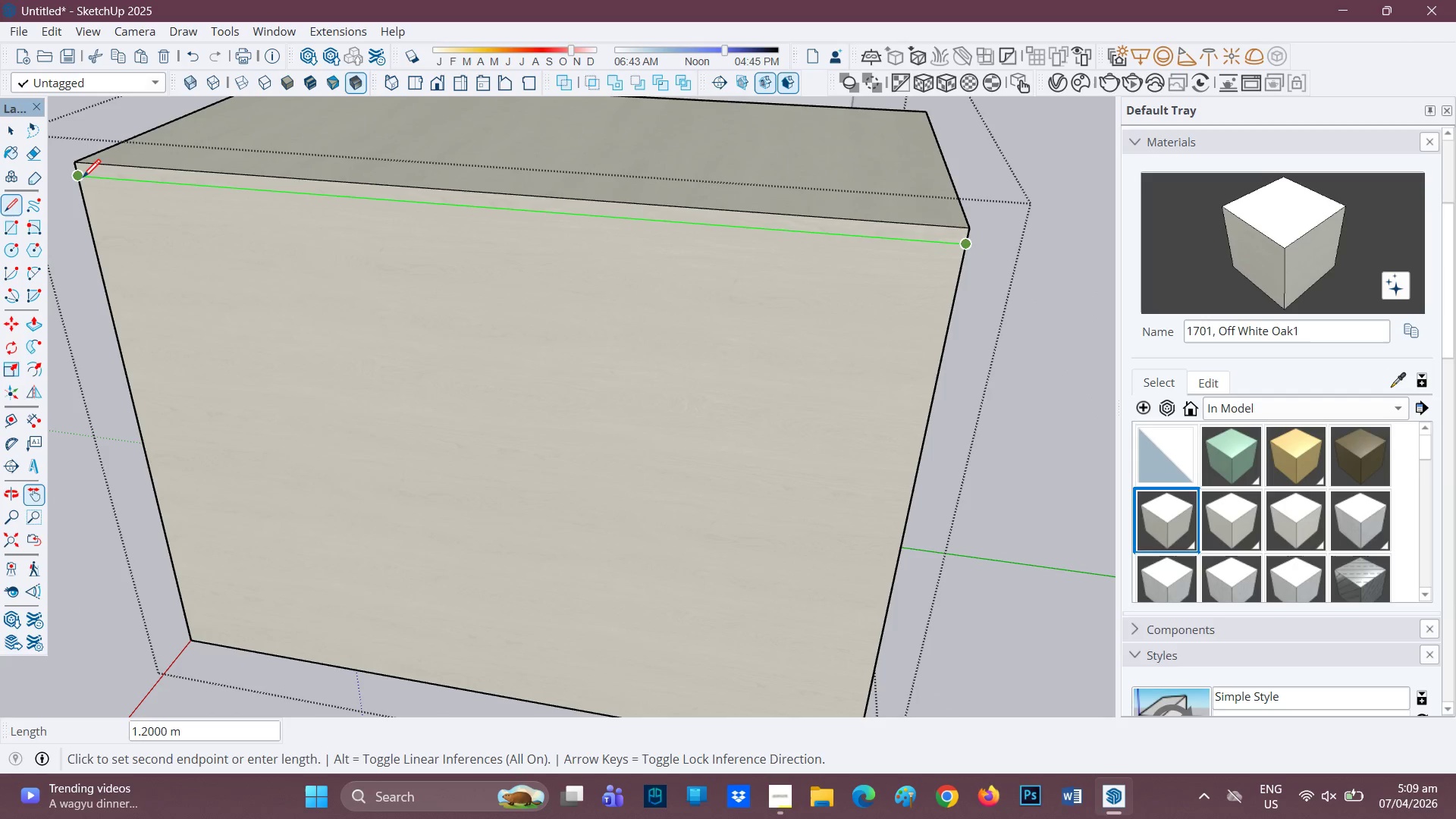 
left_click([83, 177])
 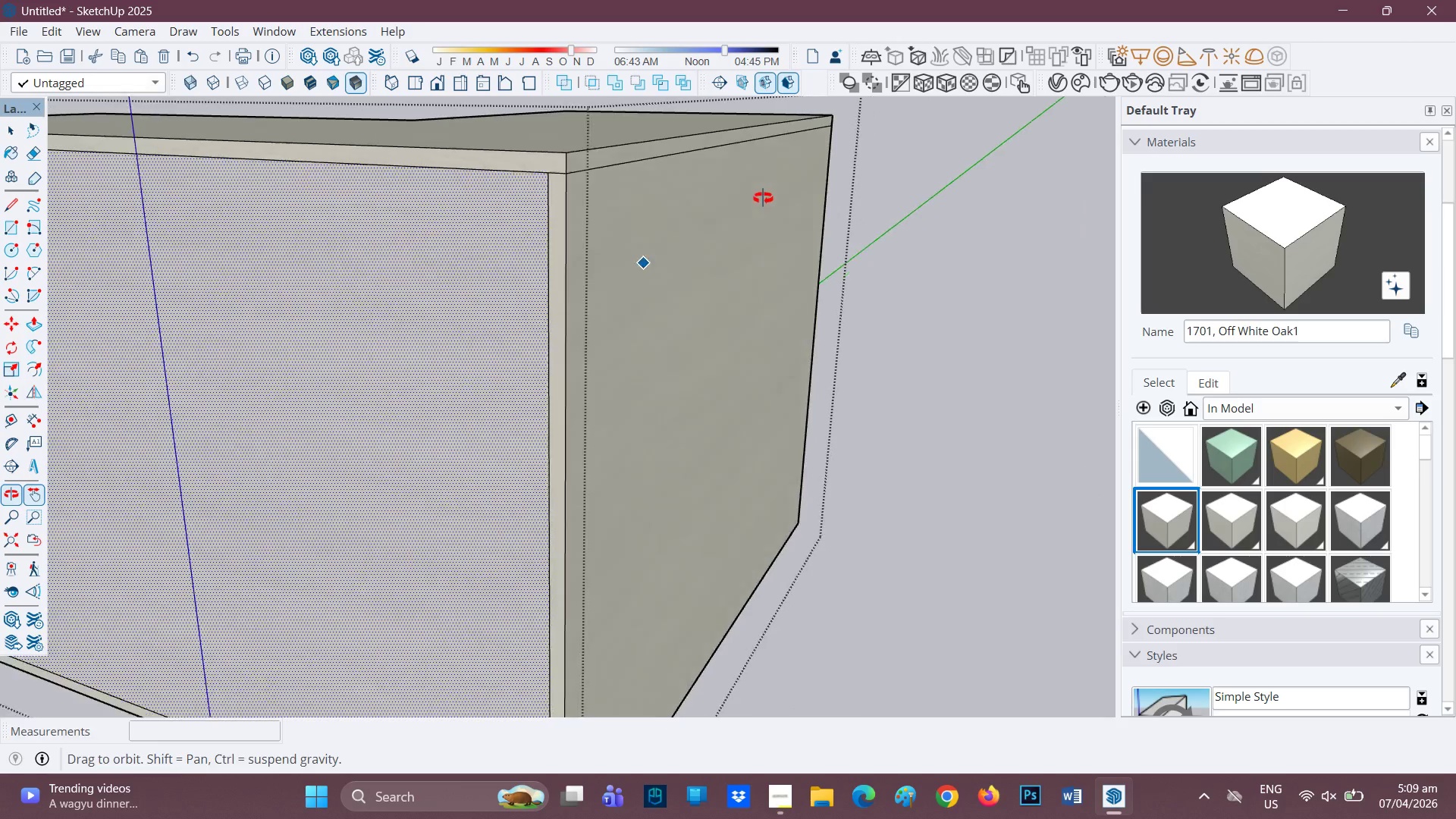 
key(E)
 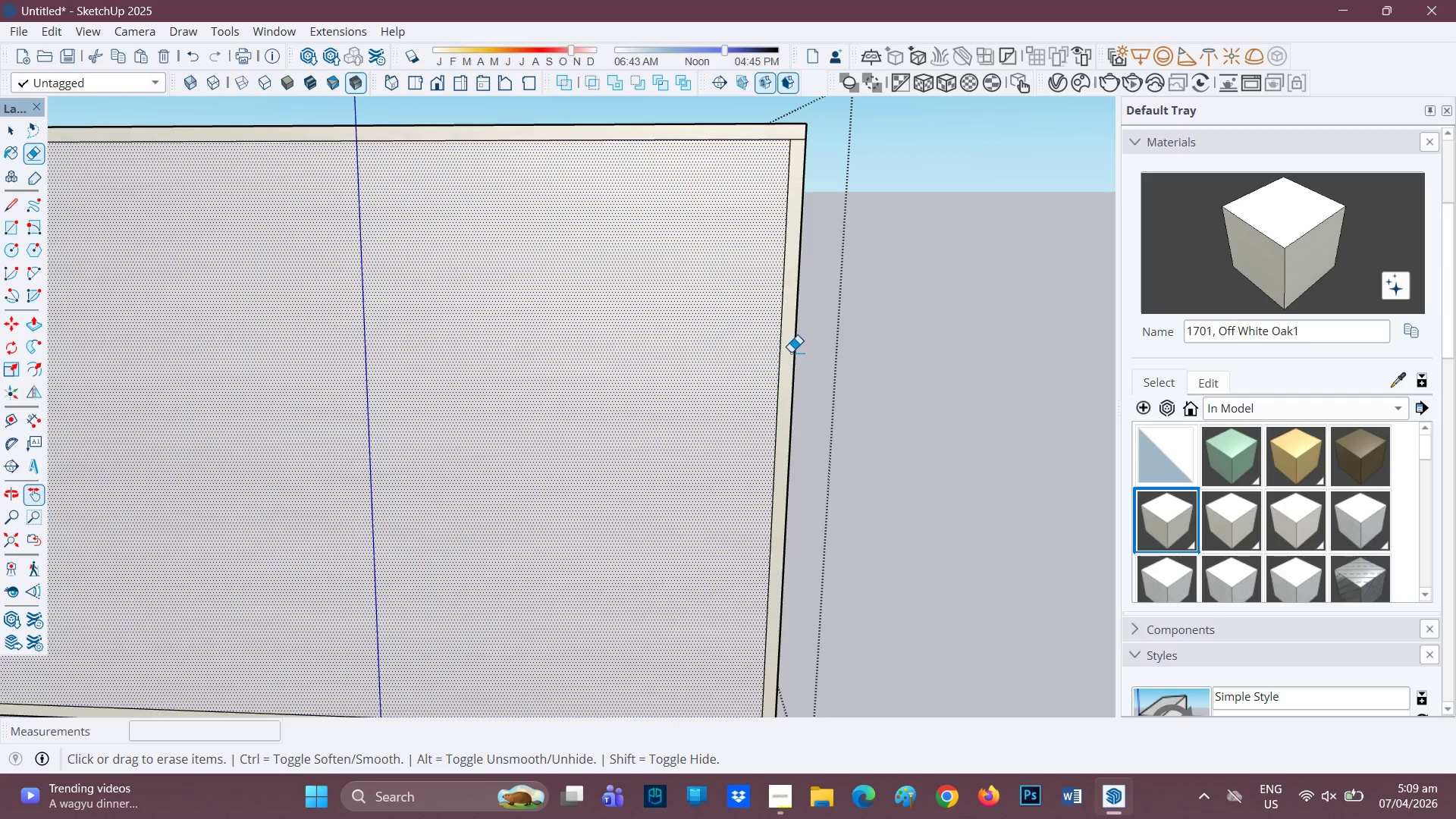 
scroll: coordinate [497, 379], scroll_direction: down, amount: 1.0
 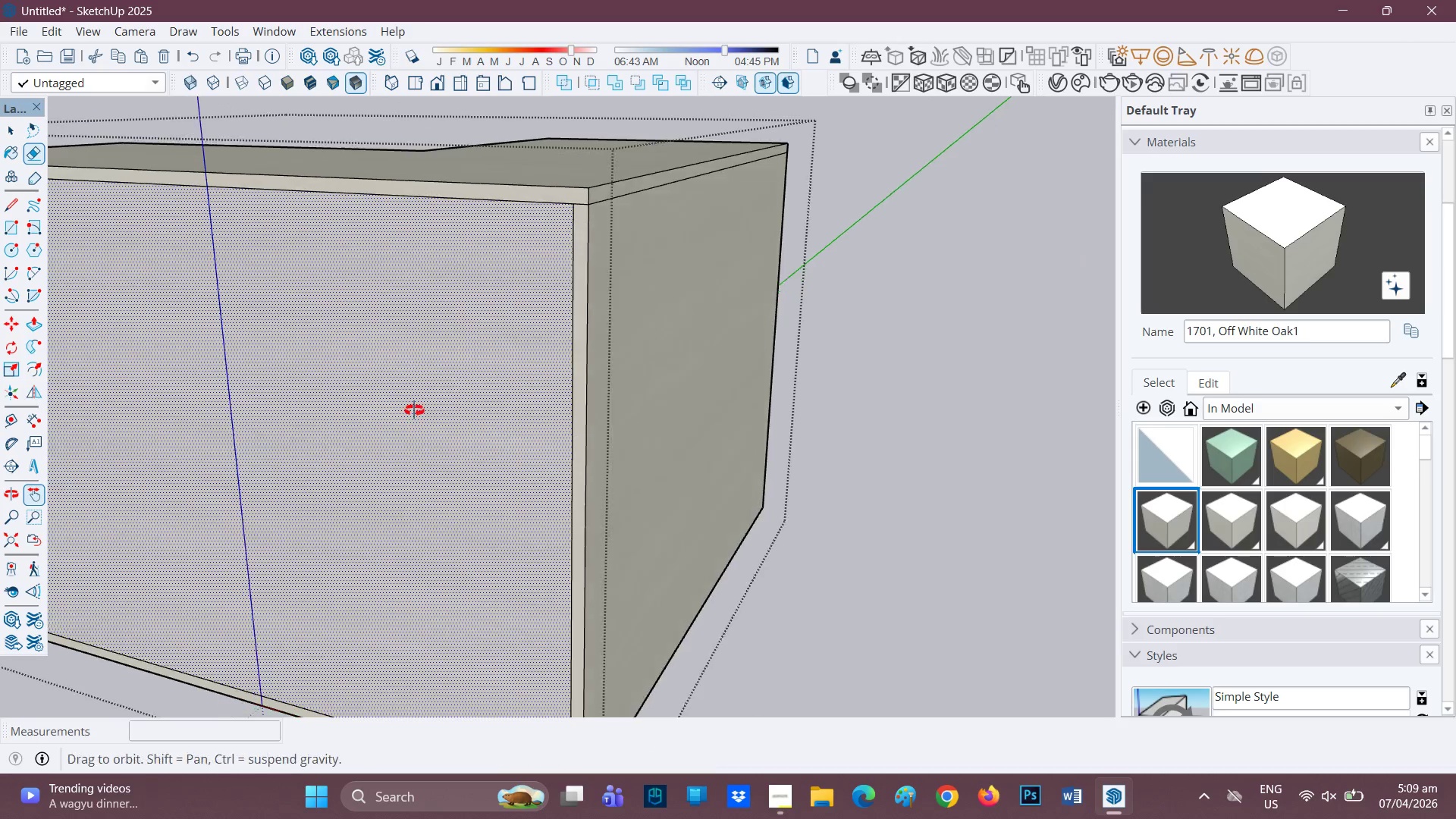 
left_click([783, 350])
 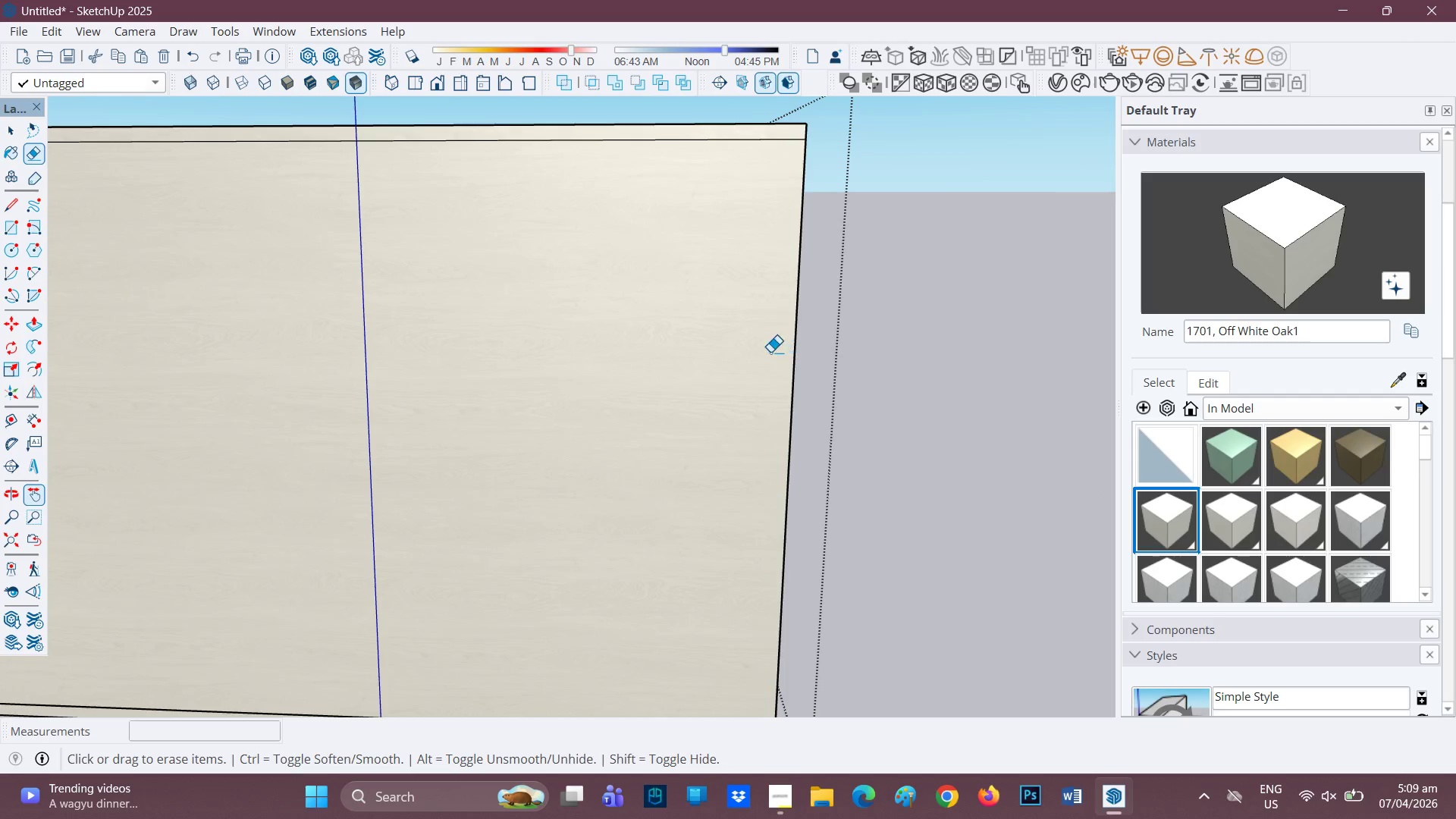 
scroll: coordinate [315, 417], scroll_direction: down, amount: 6.0
 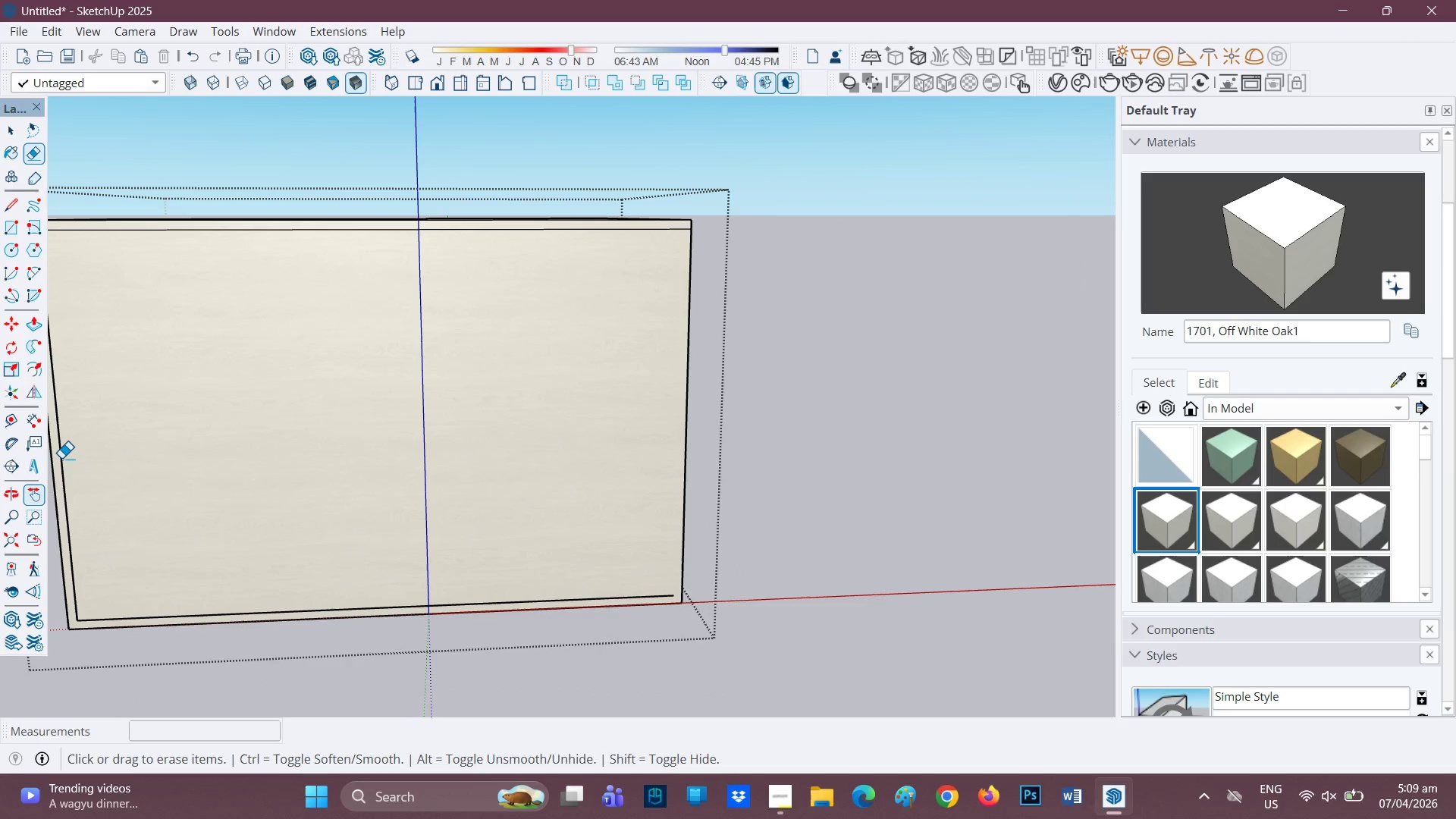 
scroll: coordinate [306, 641], scroll_direction: up, amount: 1.0
 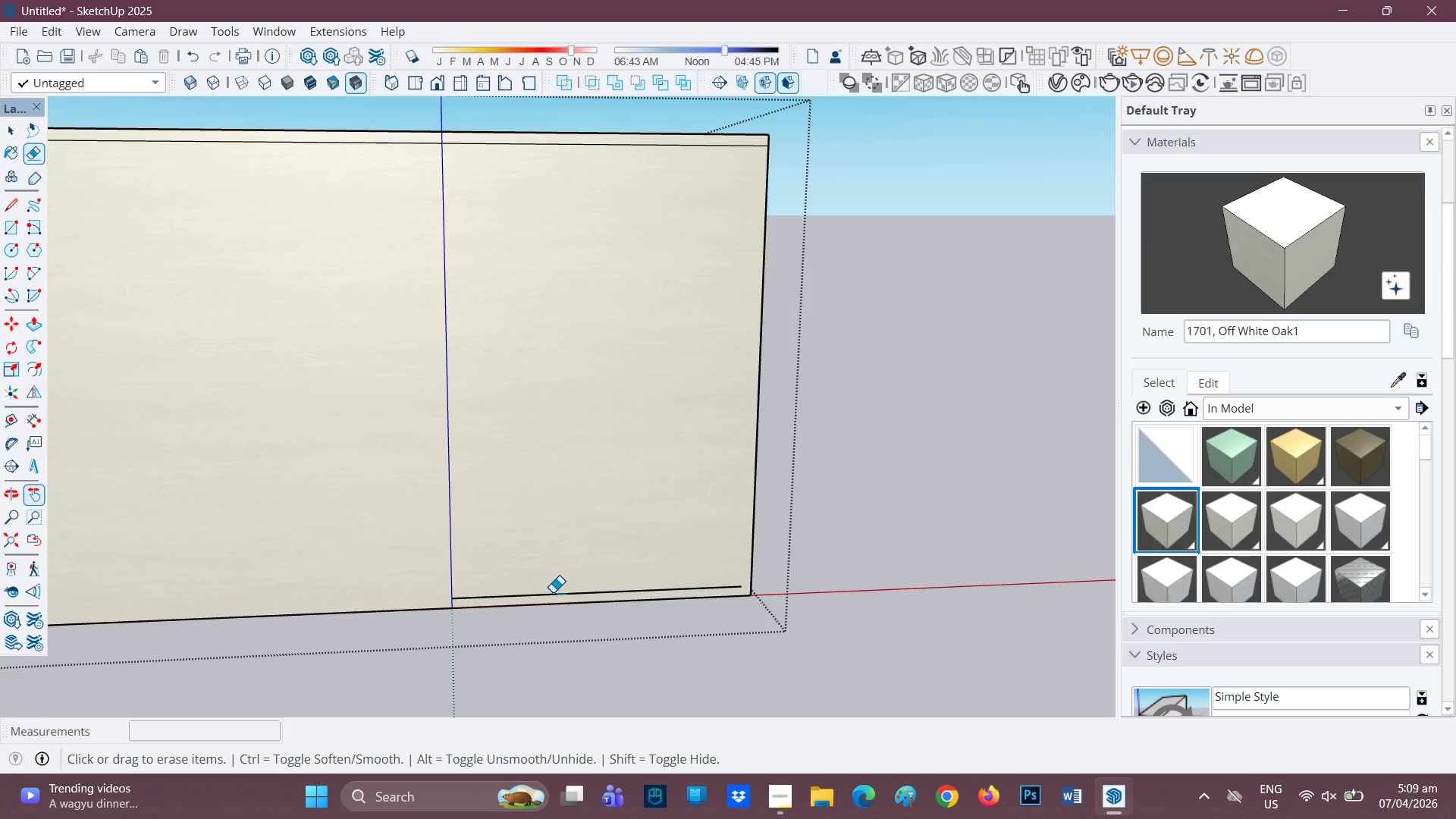 
scroll: coordinate [516, 563], scroll_direction: down, amount: 3.0
 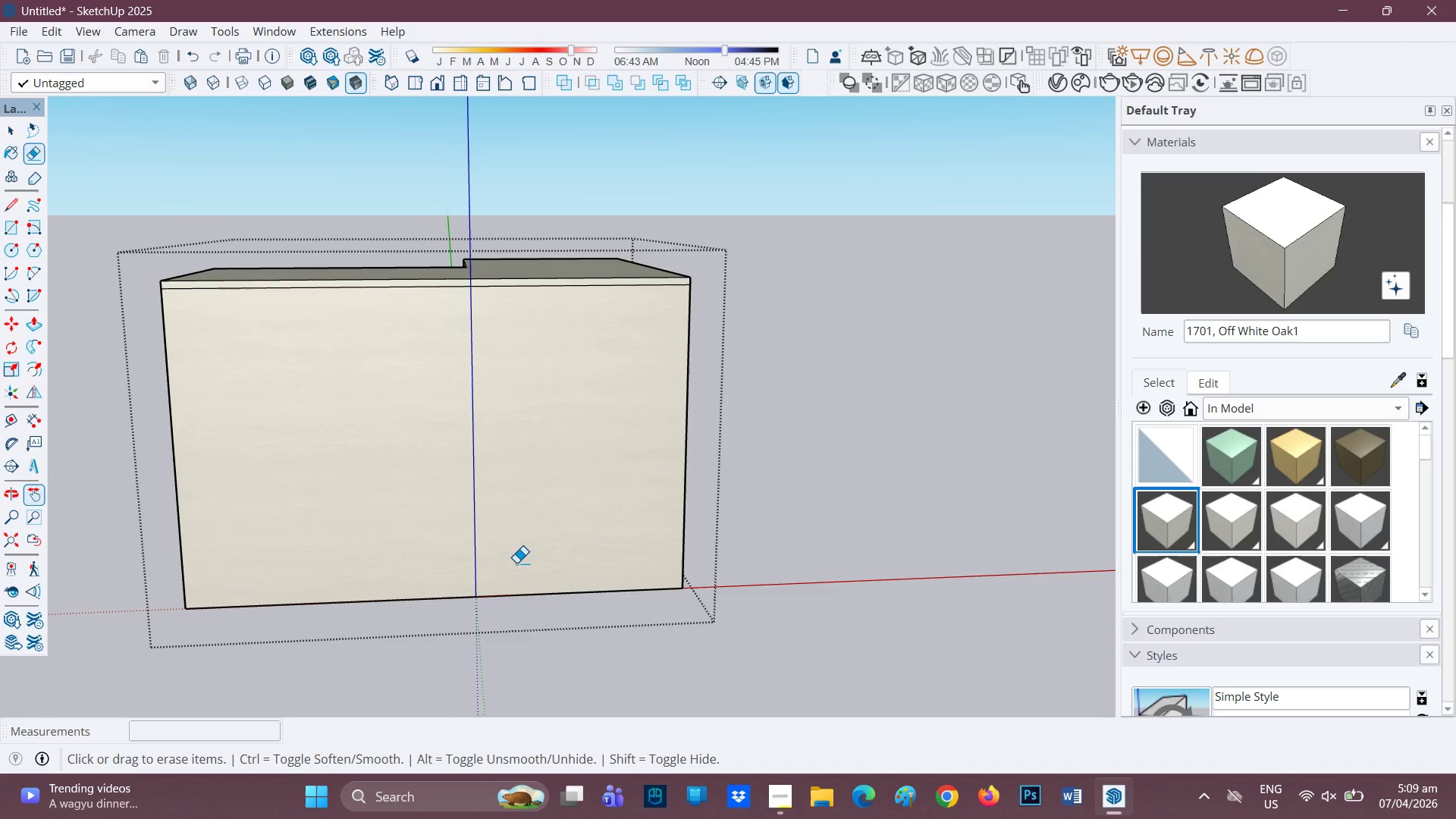 
key(F)
 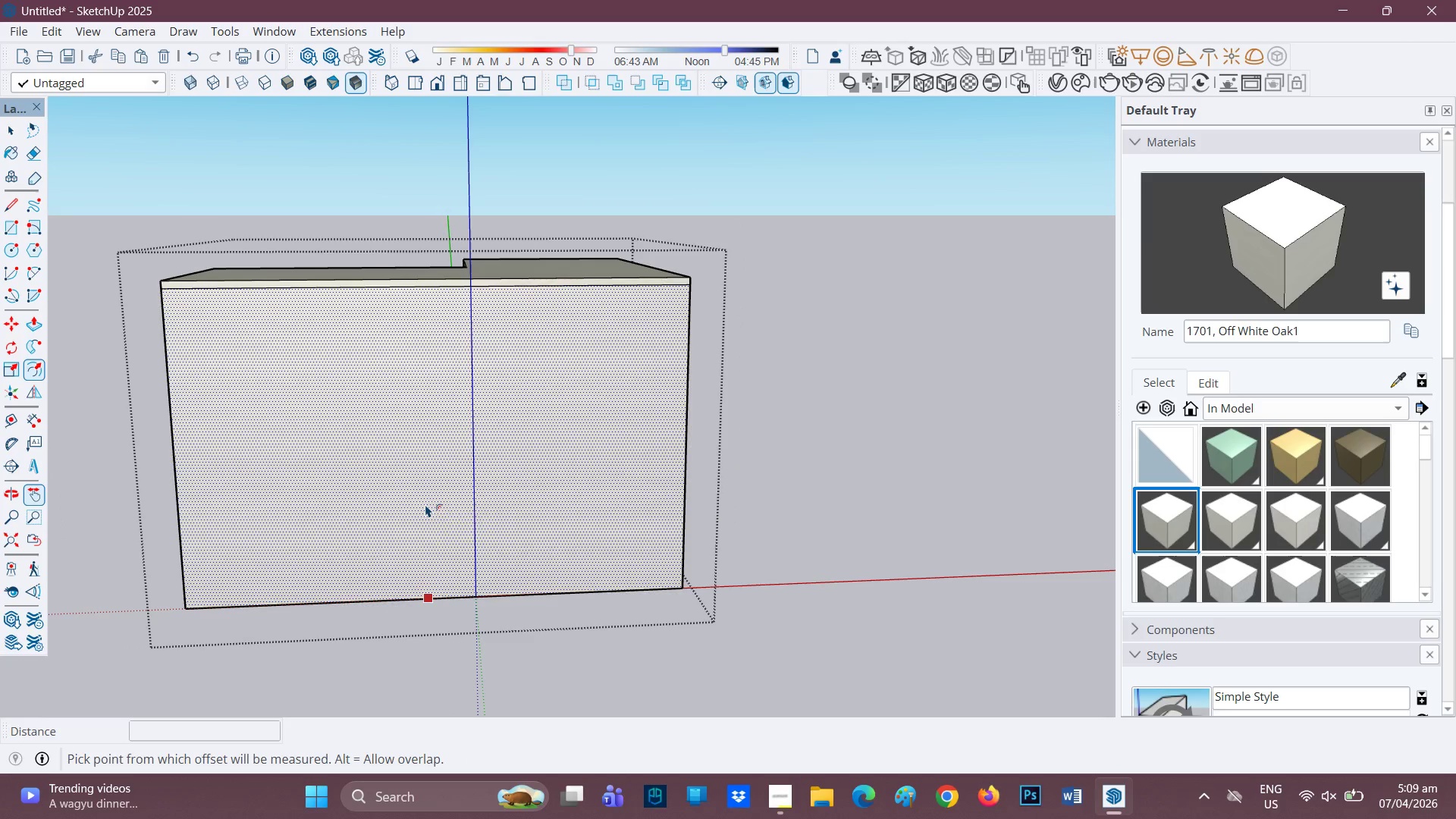 
left_click([425, 504])
 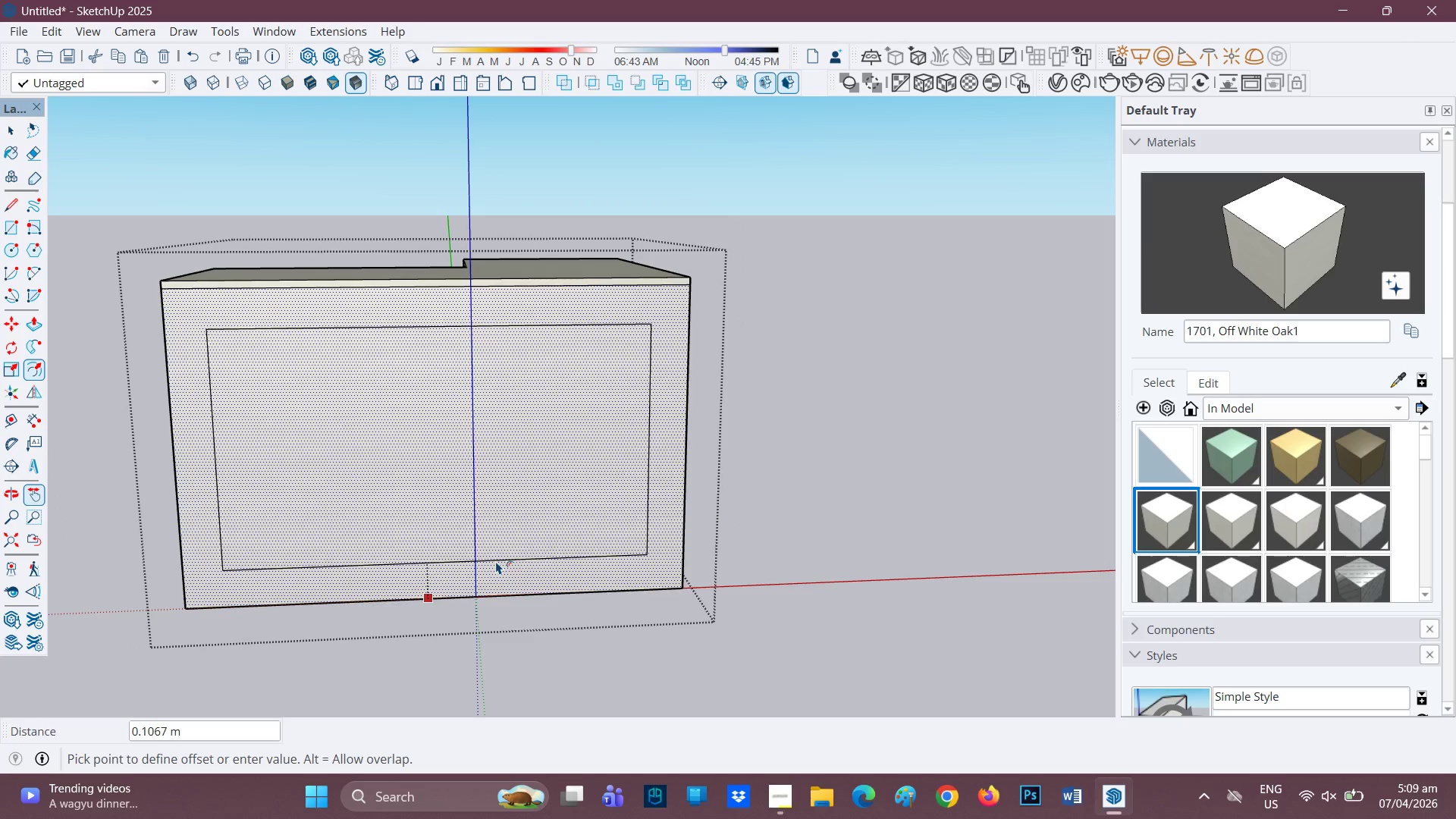 
key(2)
 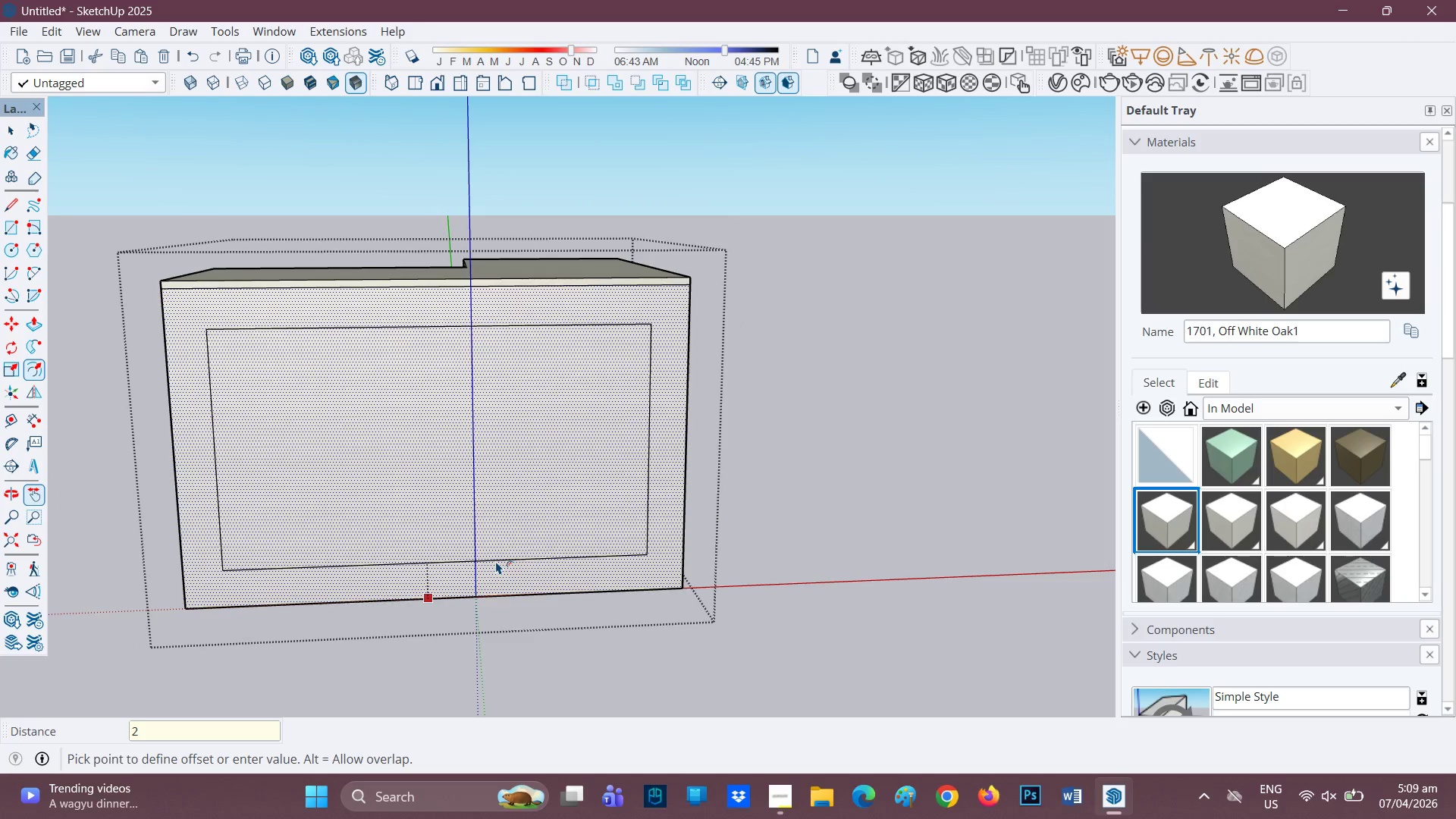 
key(Backspace)
 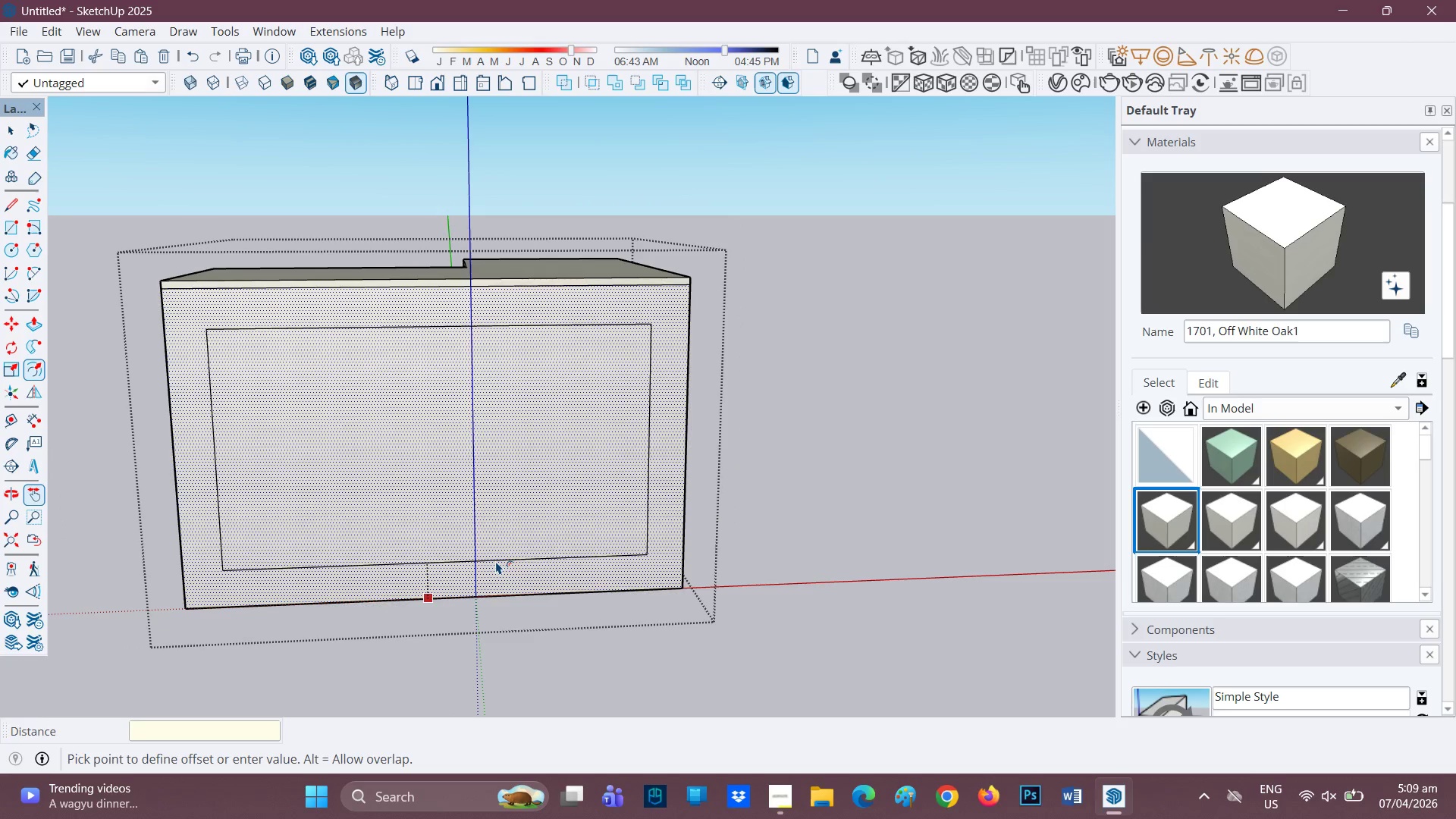 
key(Period)
 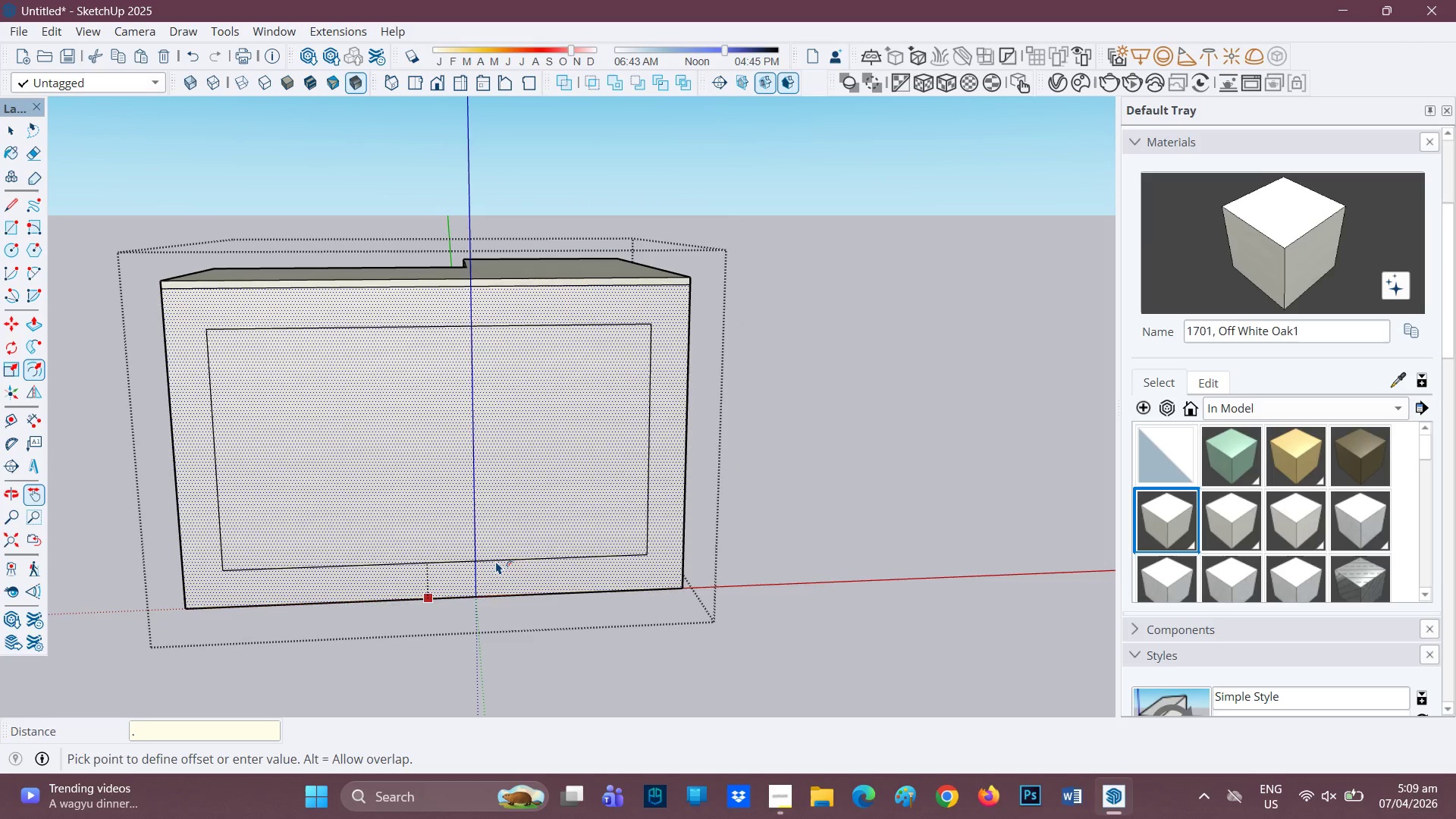 
key(2)
 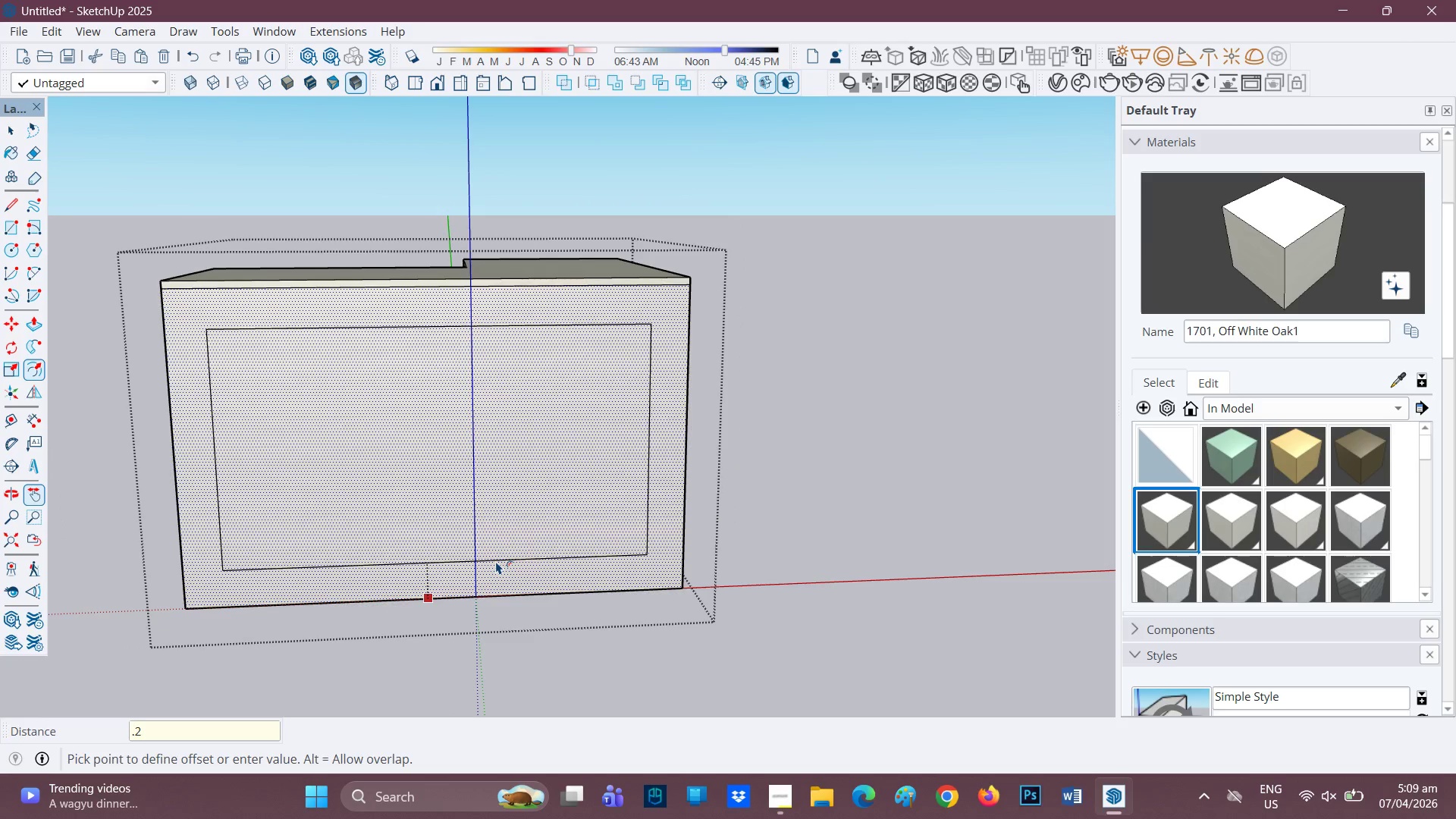 
key(Enter)
 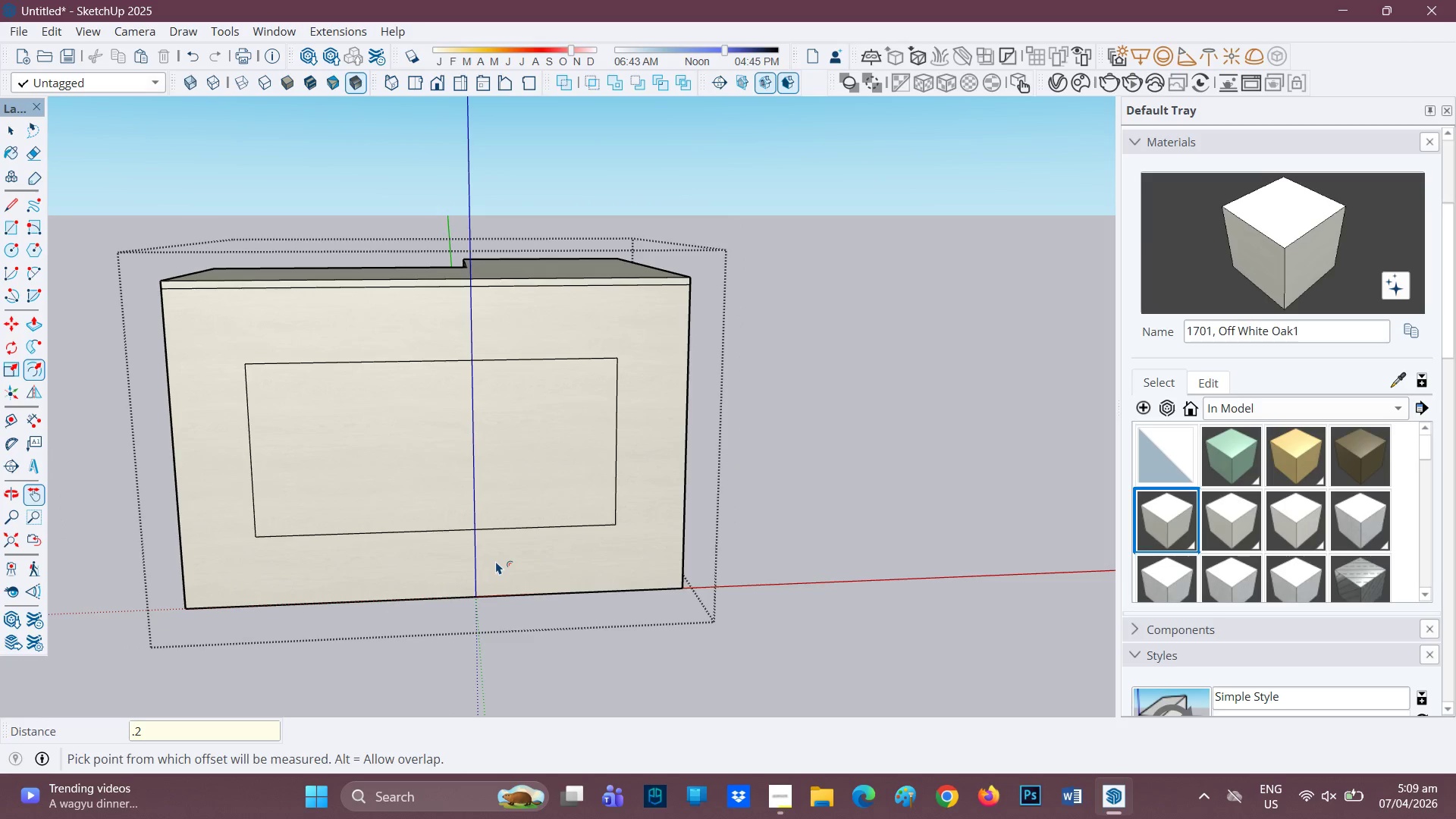 
key(Control+Z)
 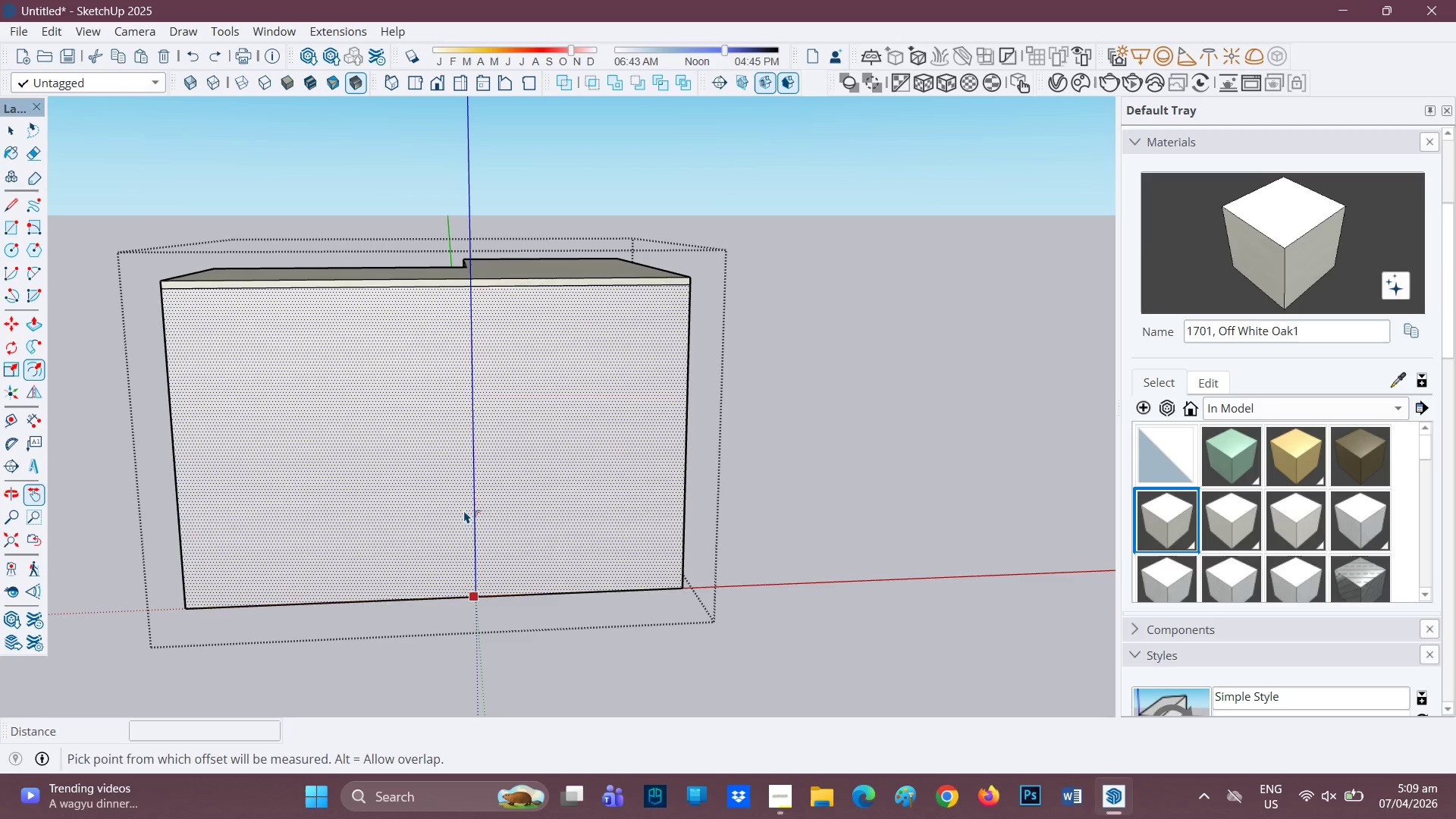 
left_click([464, 510])
 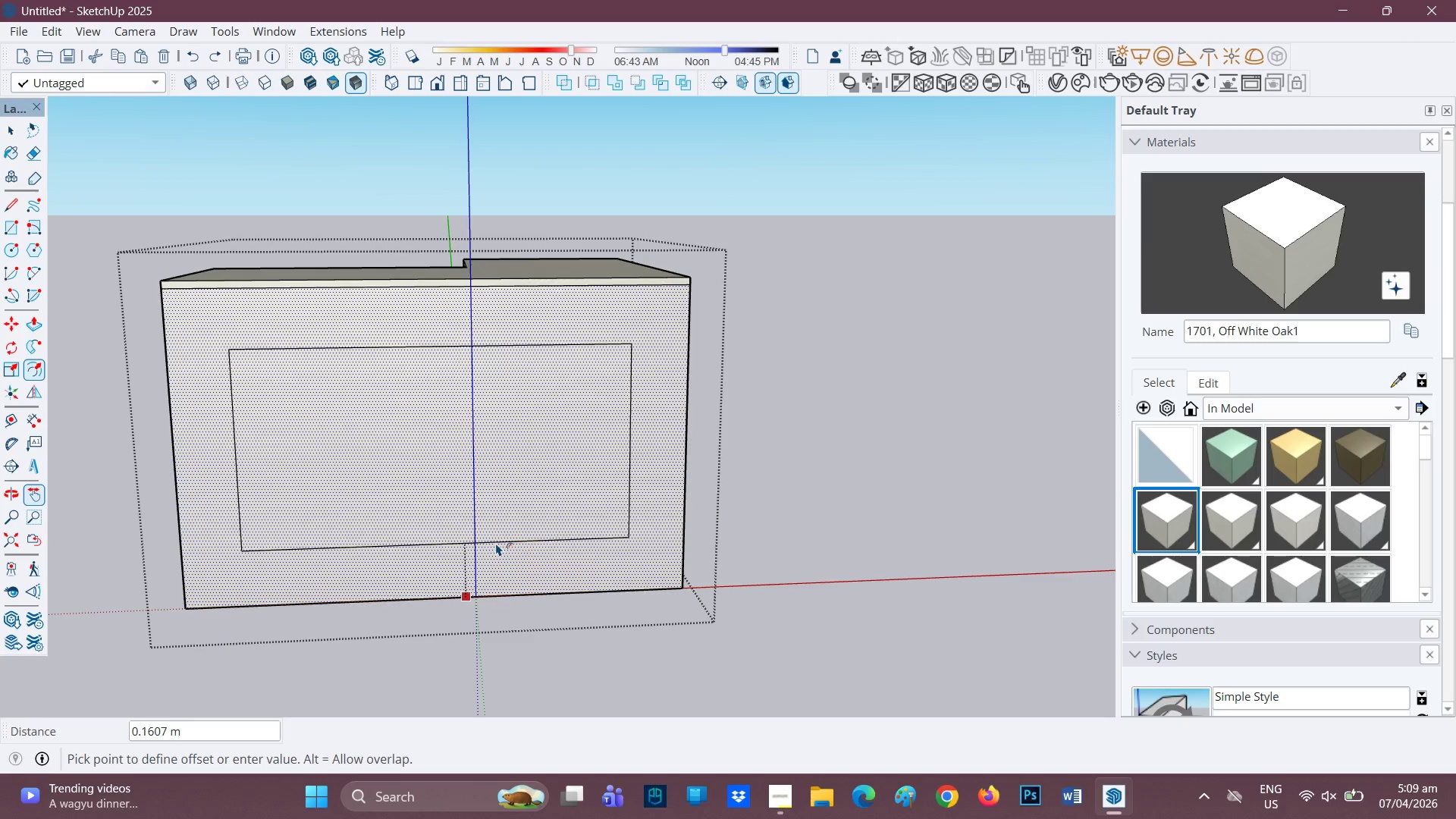 
type(0.04)
 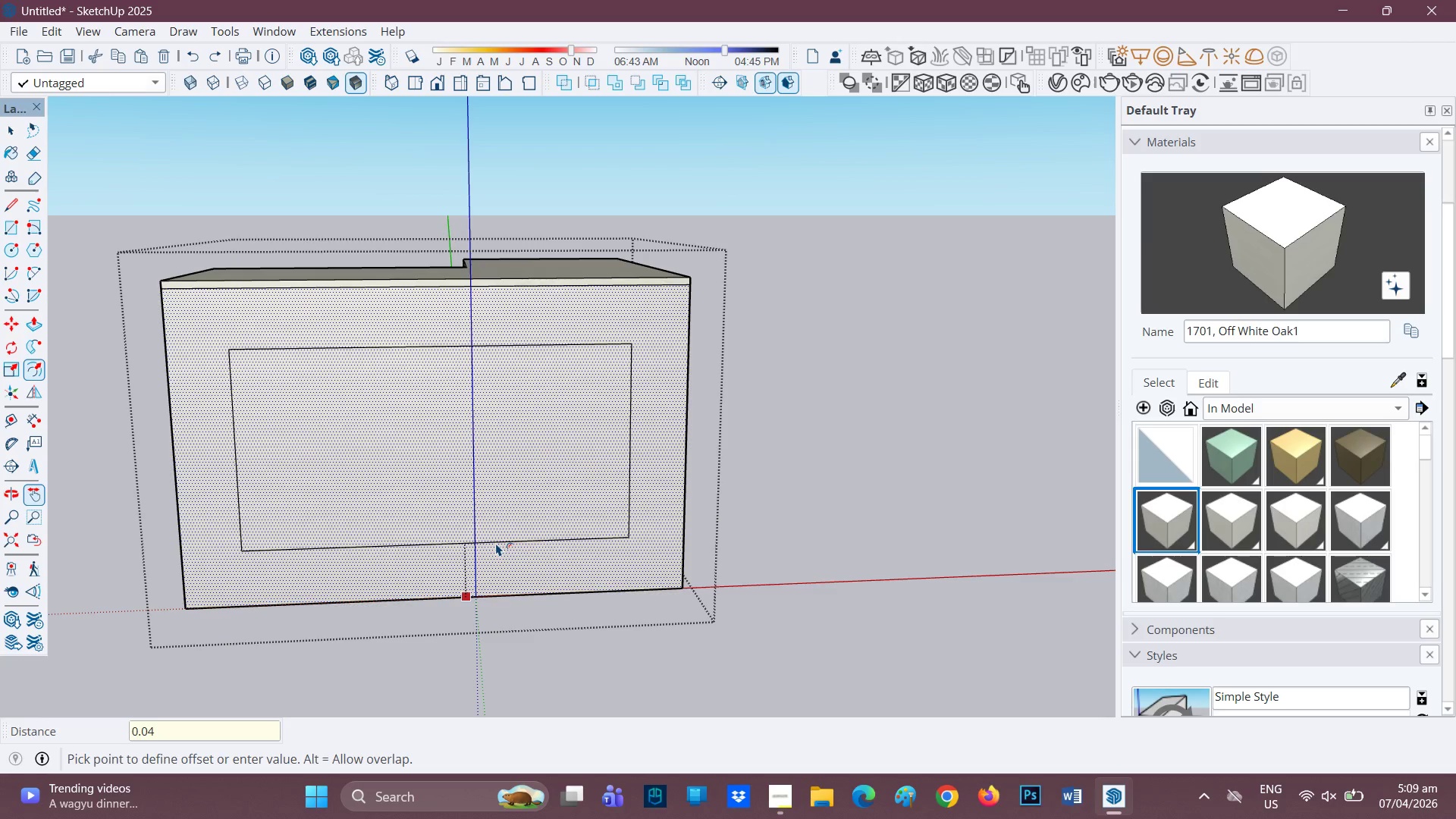 
key(Enter)
 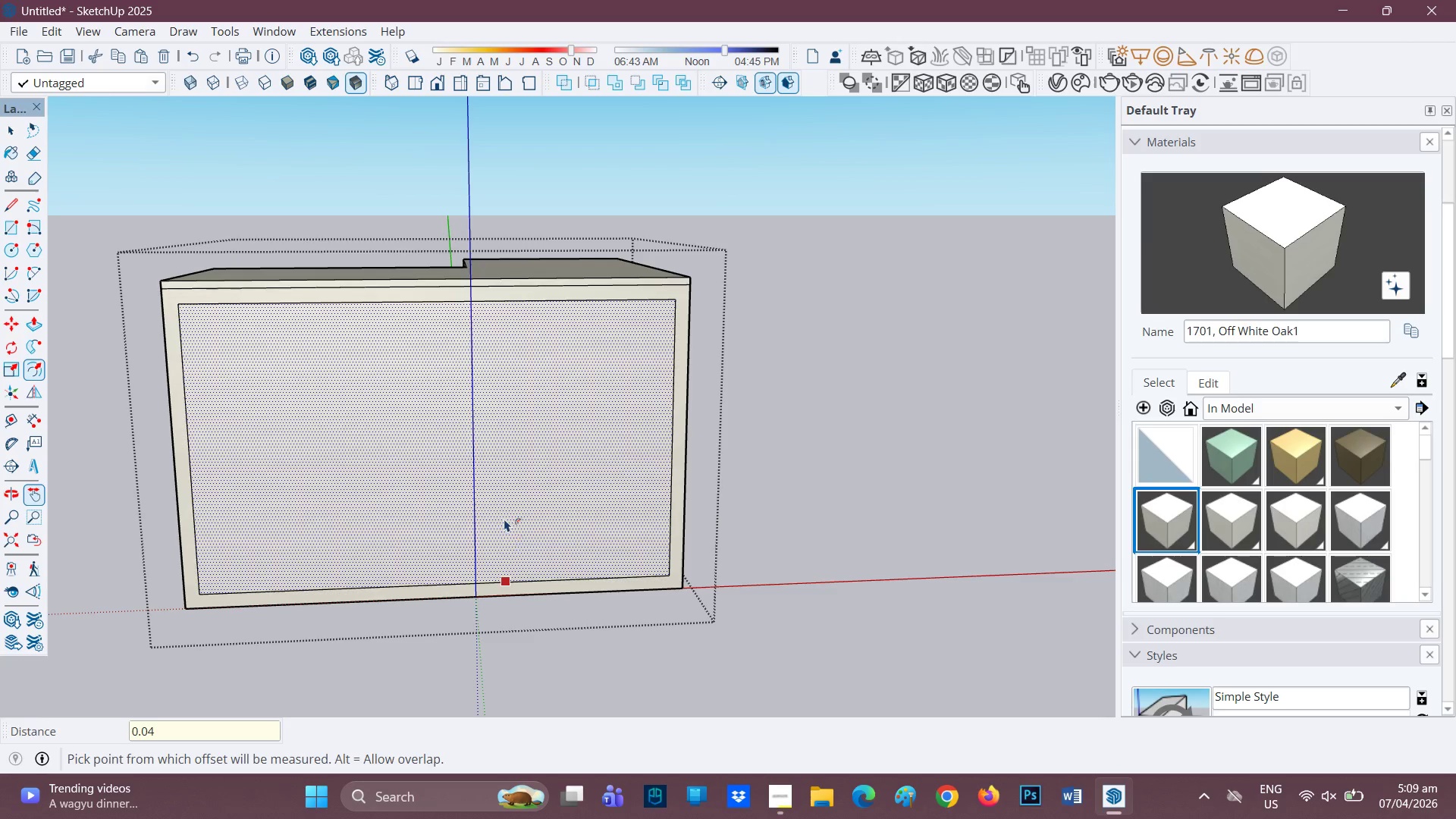 
wait(6.05)
 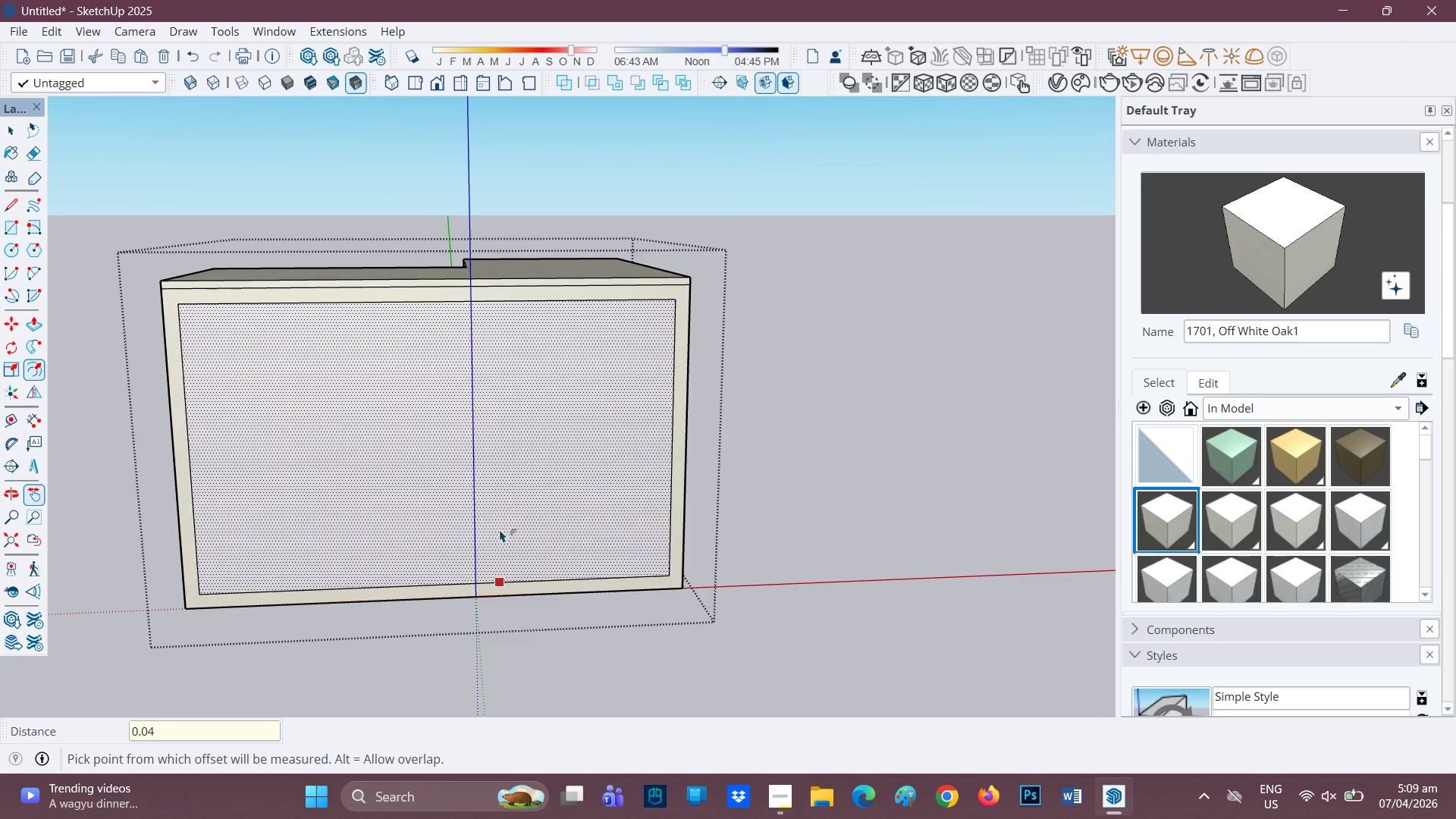 
key(Control+Z)
 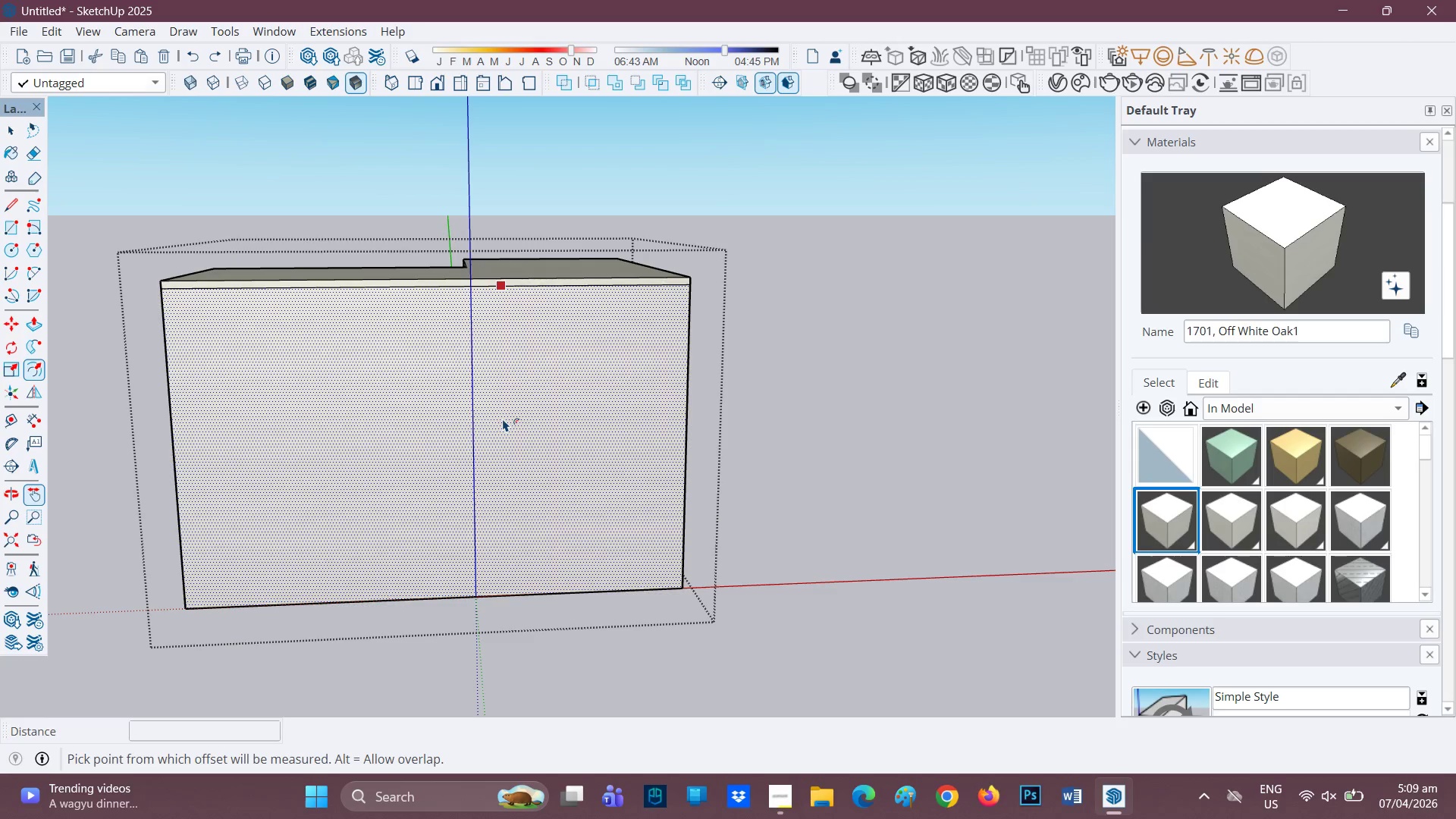 
left_click([504, 419])
 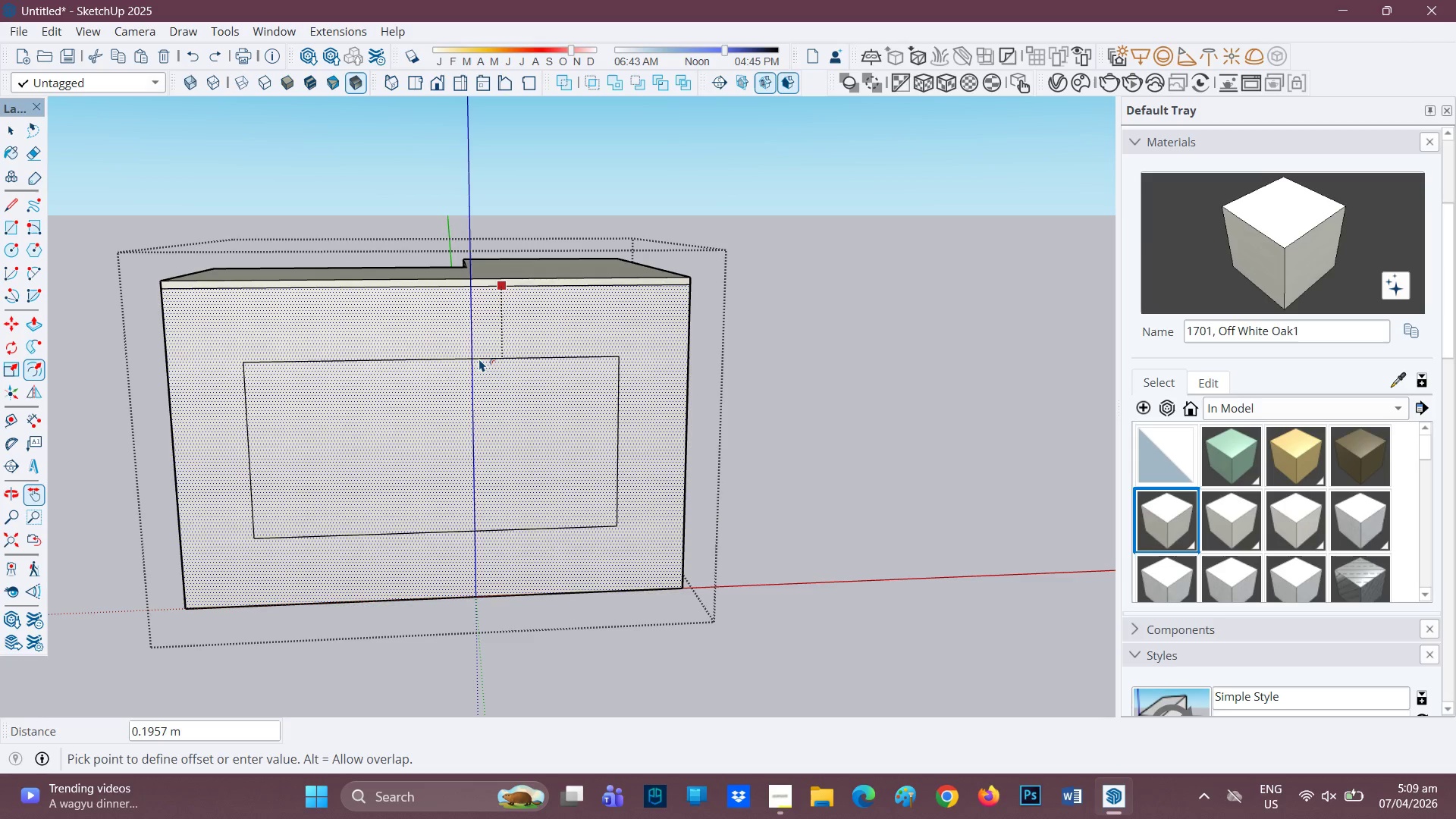 
type(0.05)
 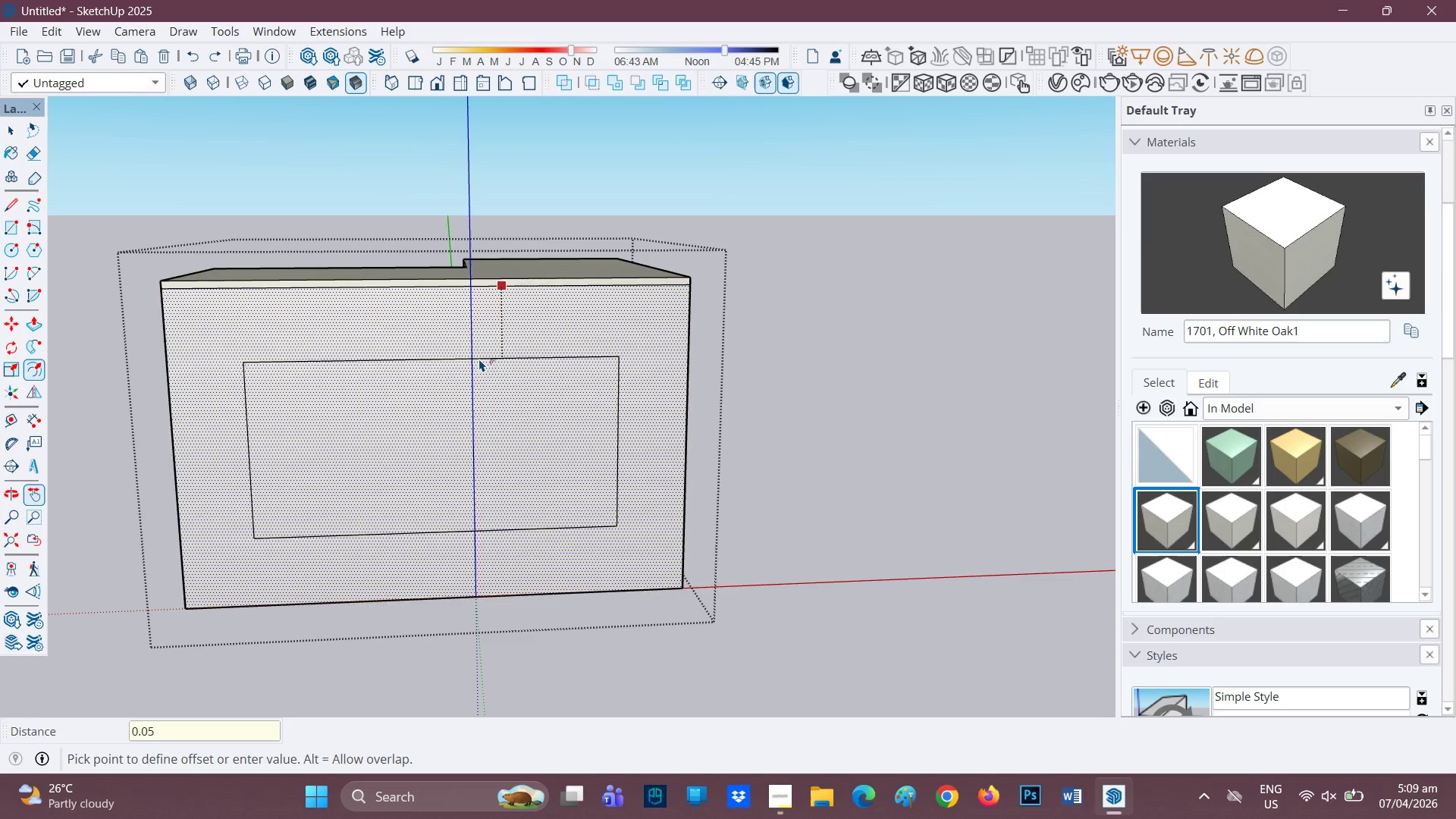 
key(Enter)
 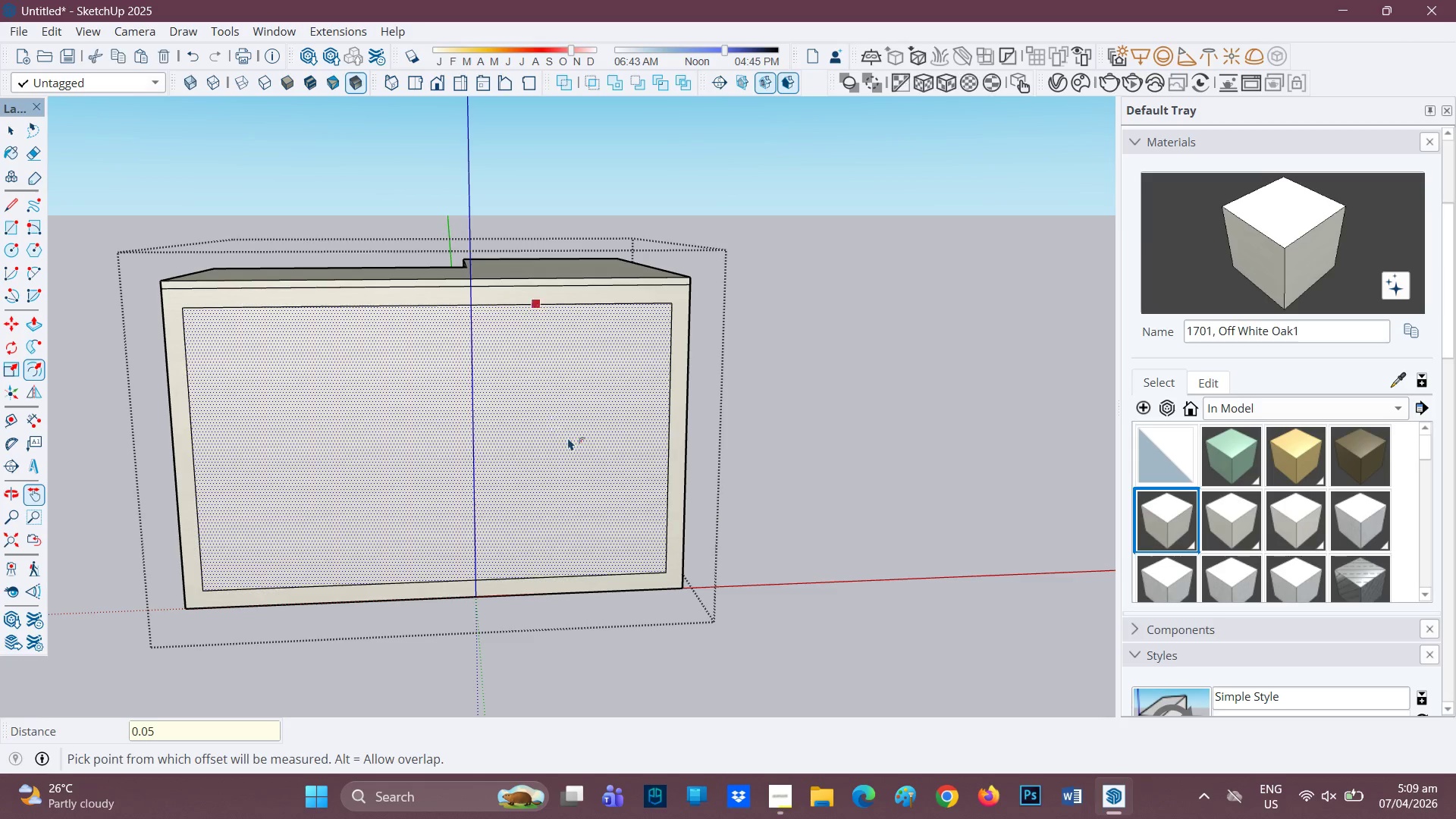 
scroll: coordinate [580, 451], scroll_direction: none, amount: 0.0
 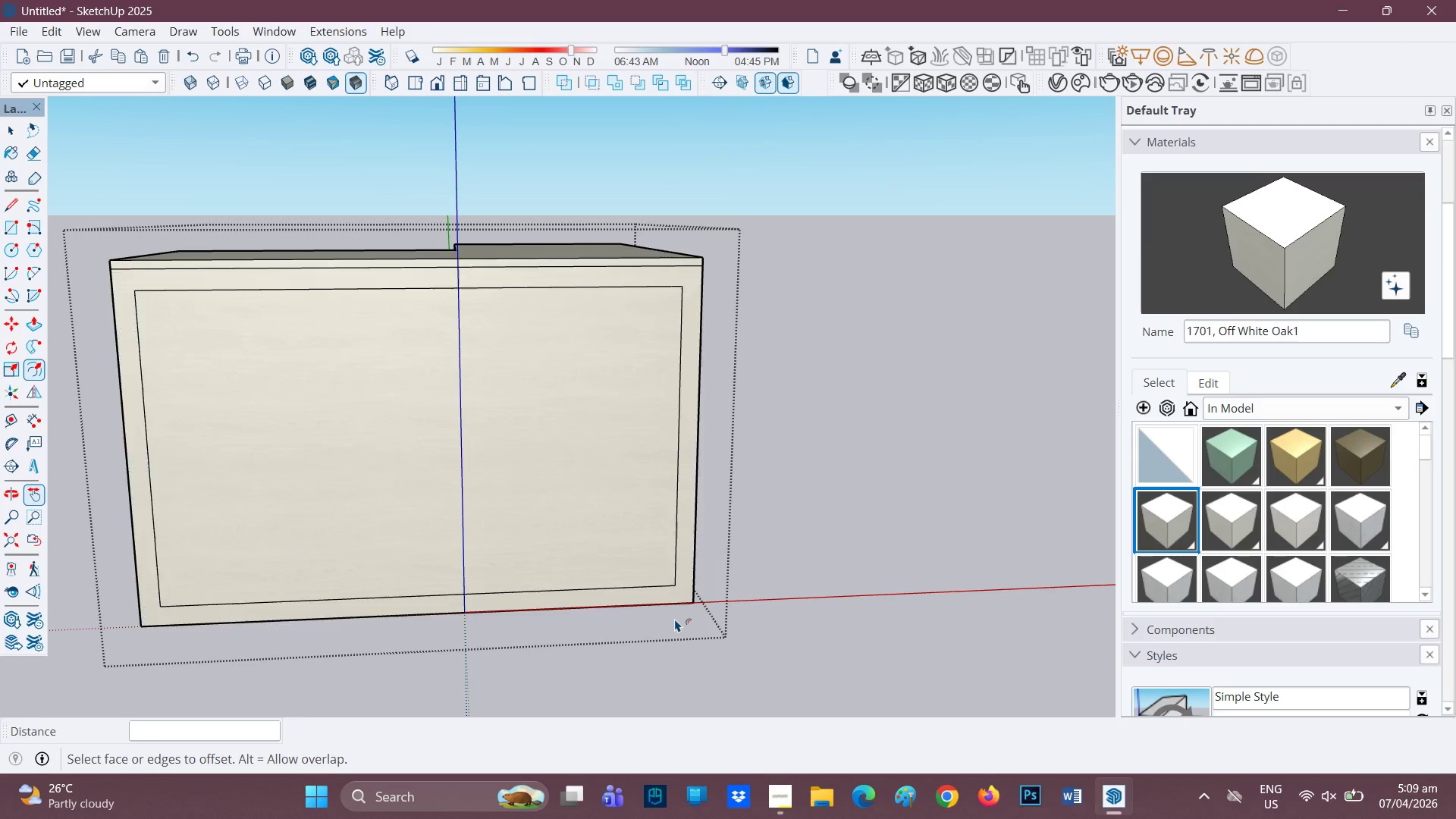 
key(L)
 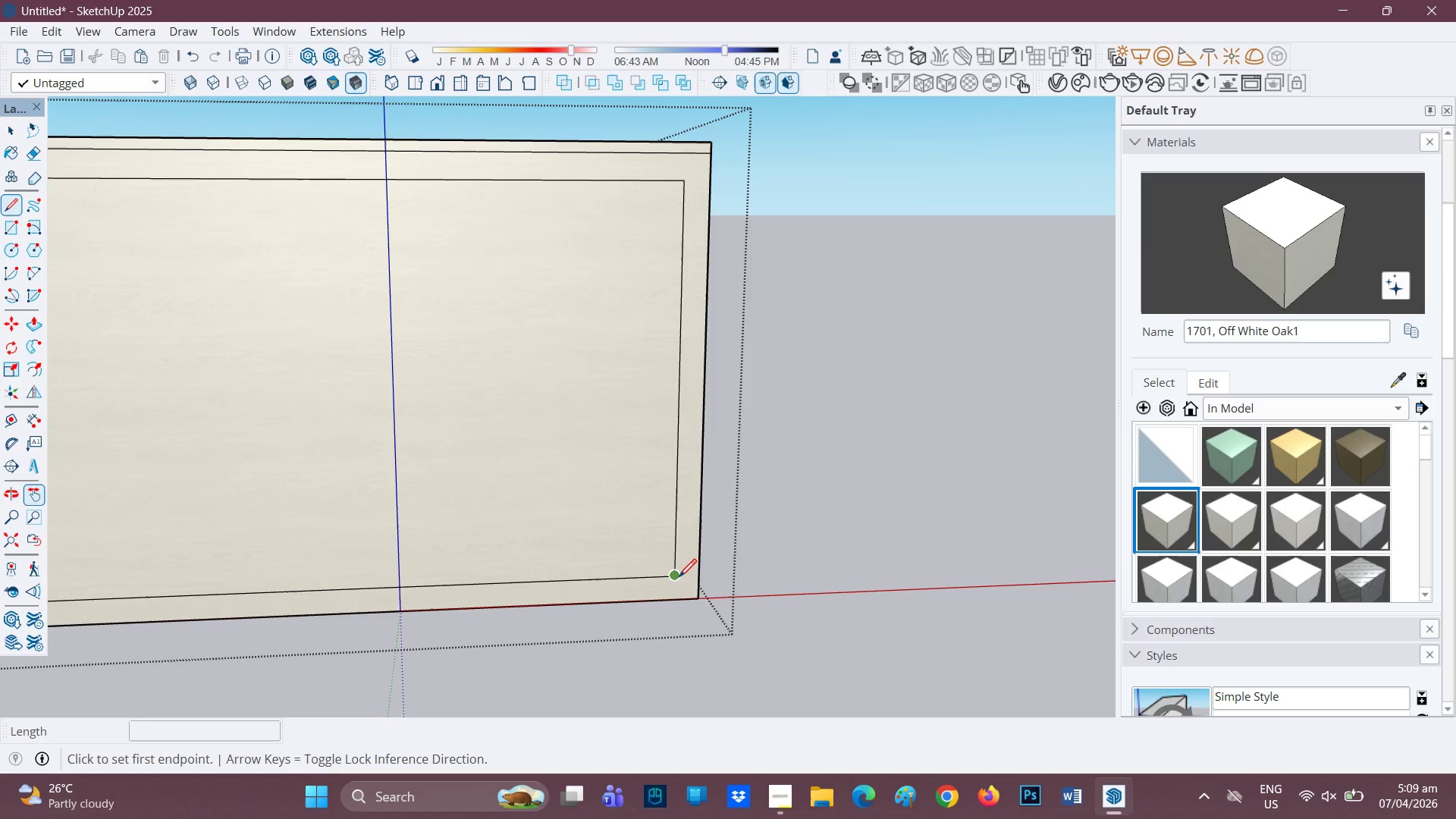 
scroll: coordinate [677, 617], scroll_direction: up, amount: 3.0
 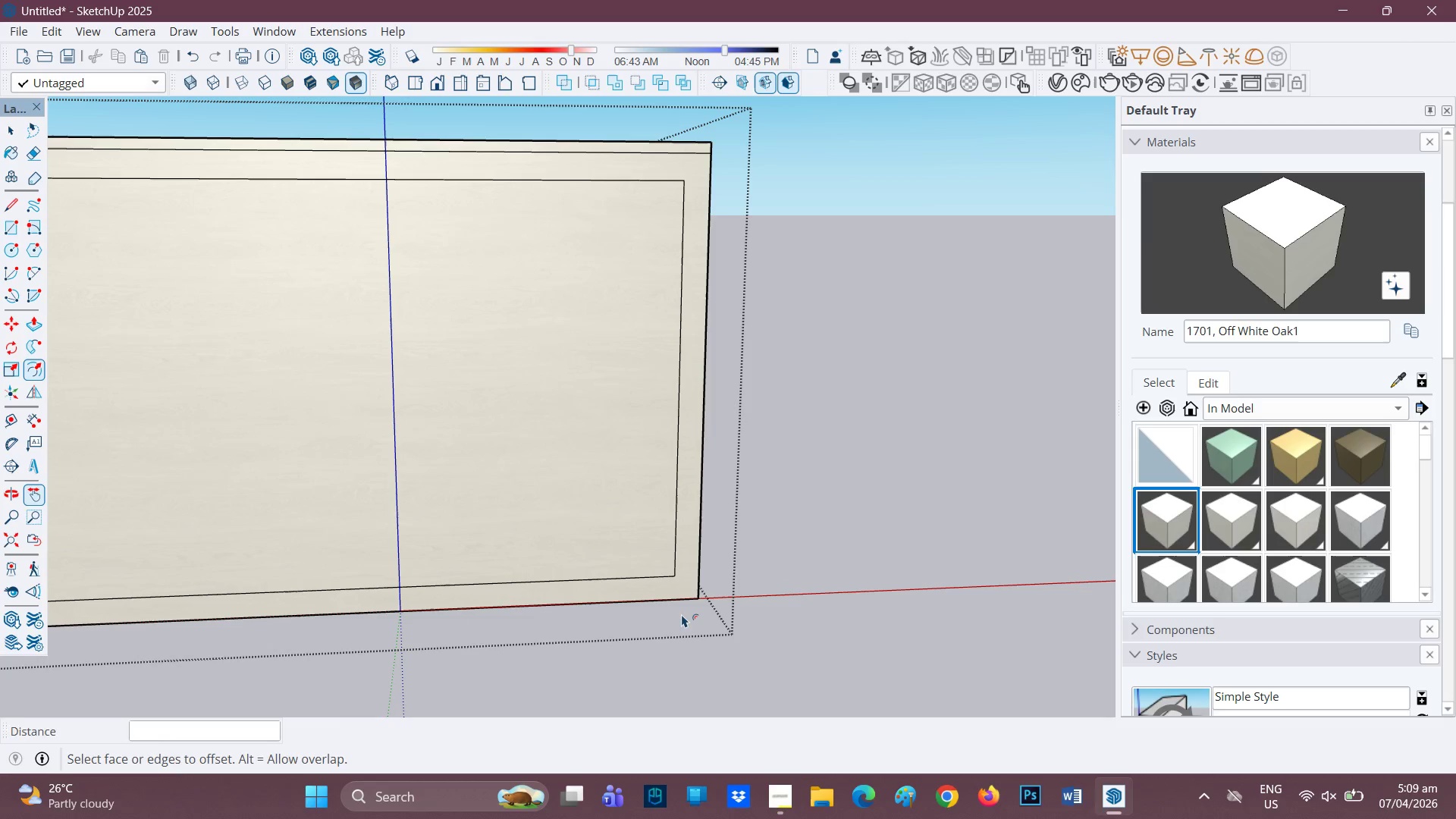 
left_click([679, 578])
 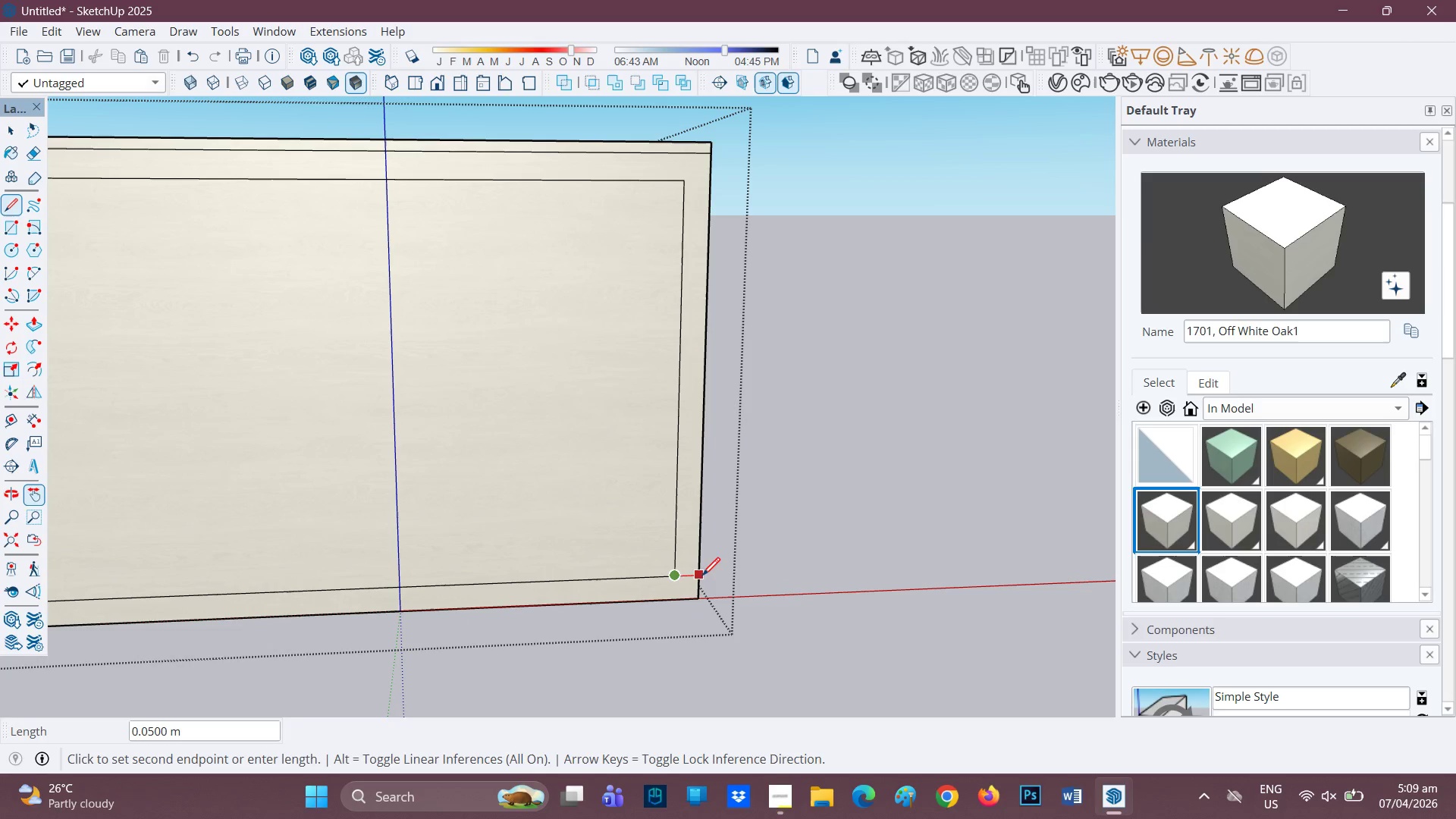 
left_click([698, 579])
 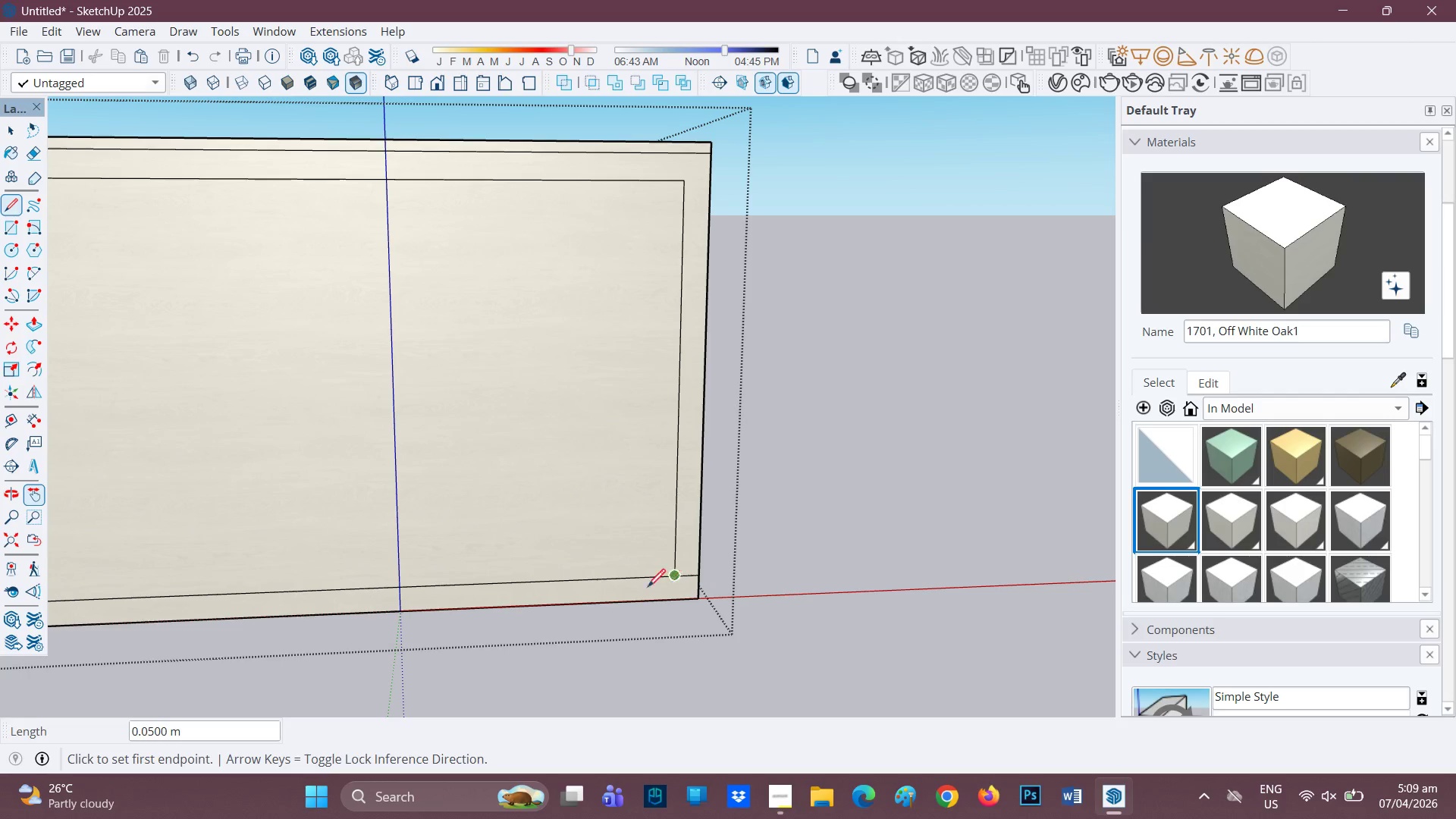 
scroll: coordinate [584, 597], scroll_direction: down, amount: 1.0
 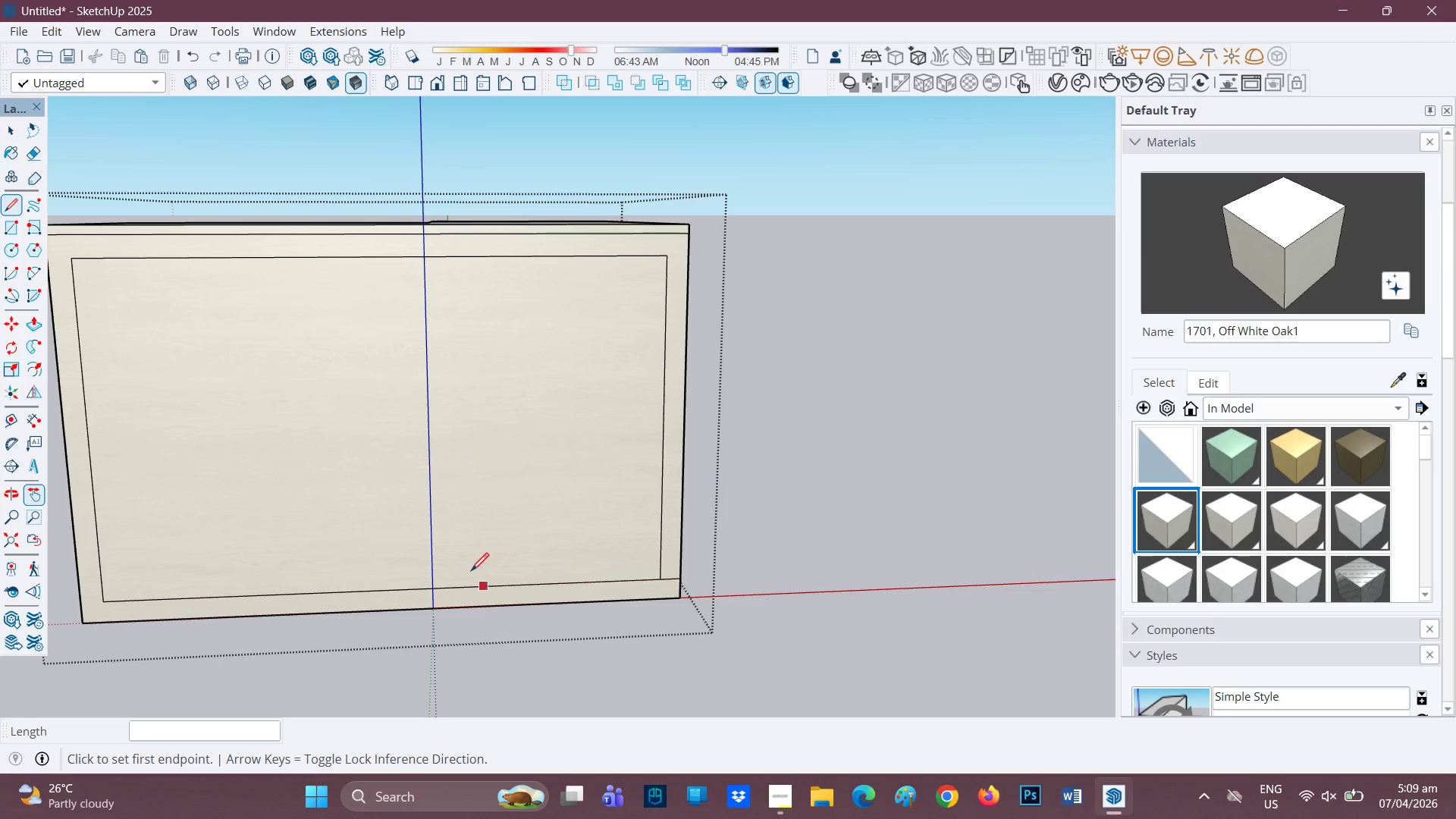 
type(hle)
 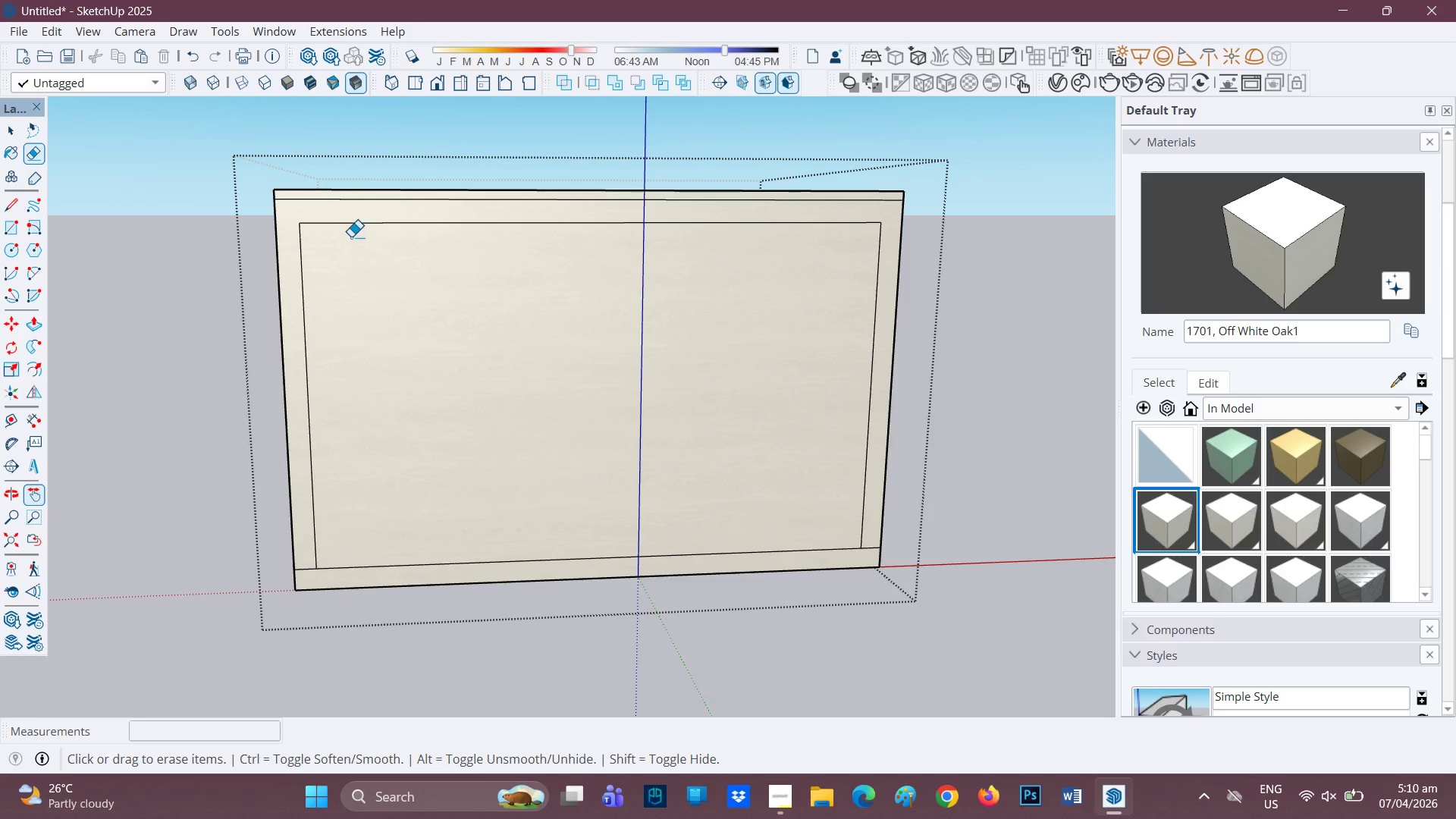 
left_click_drag(start_coordinate=[471, 573], to_coordinate=[676, 540])
 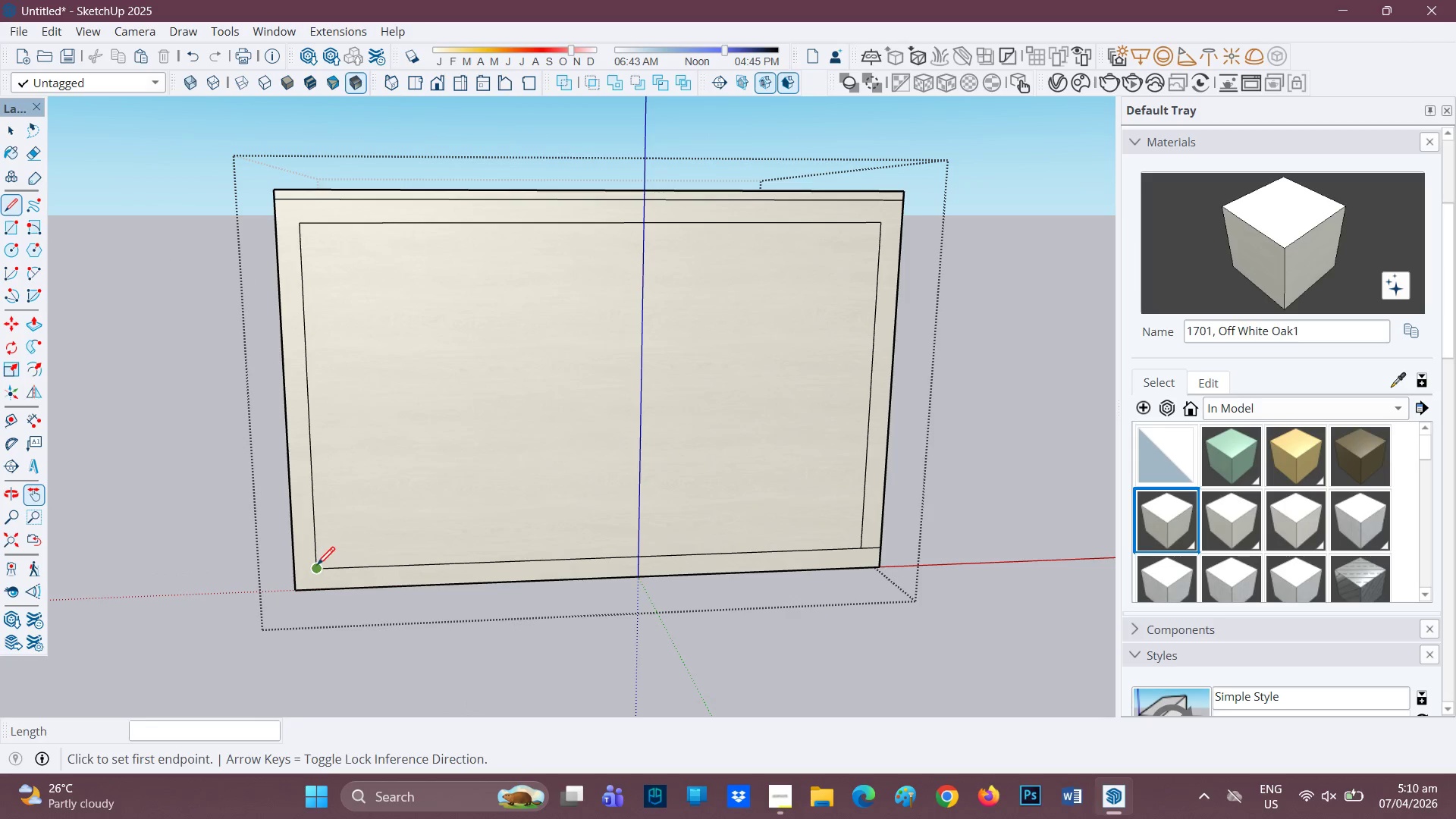 
left_click_drag(start_coordinate=[319, 566], to_coordinate=[313, 570])
 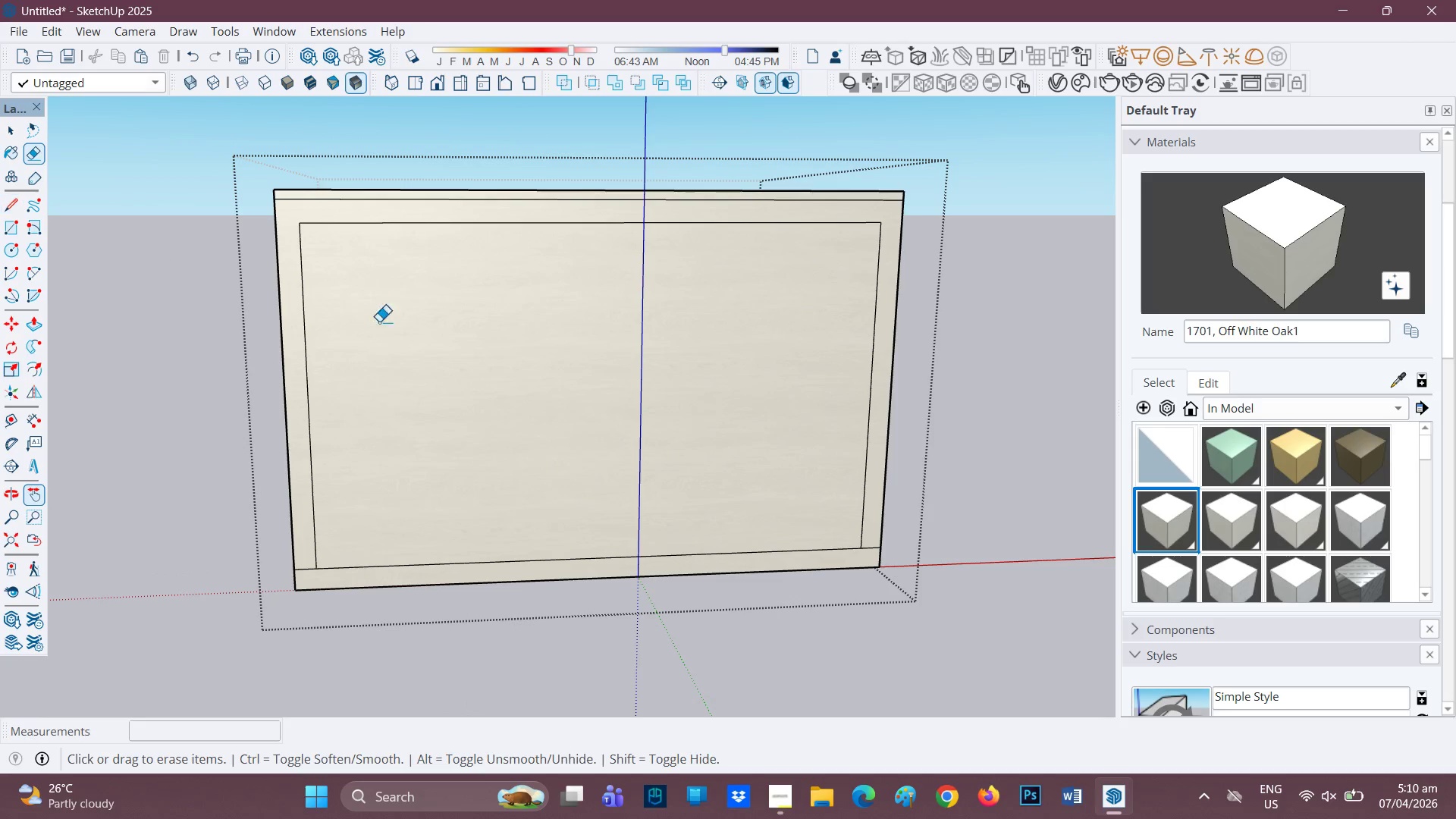 
left_click_drag(start_coordinate=[341, 218], to_coordinate=[318, 240])
 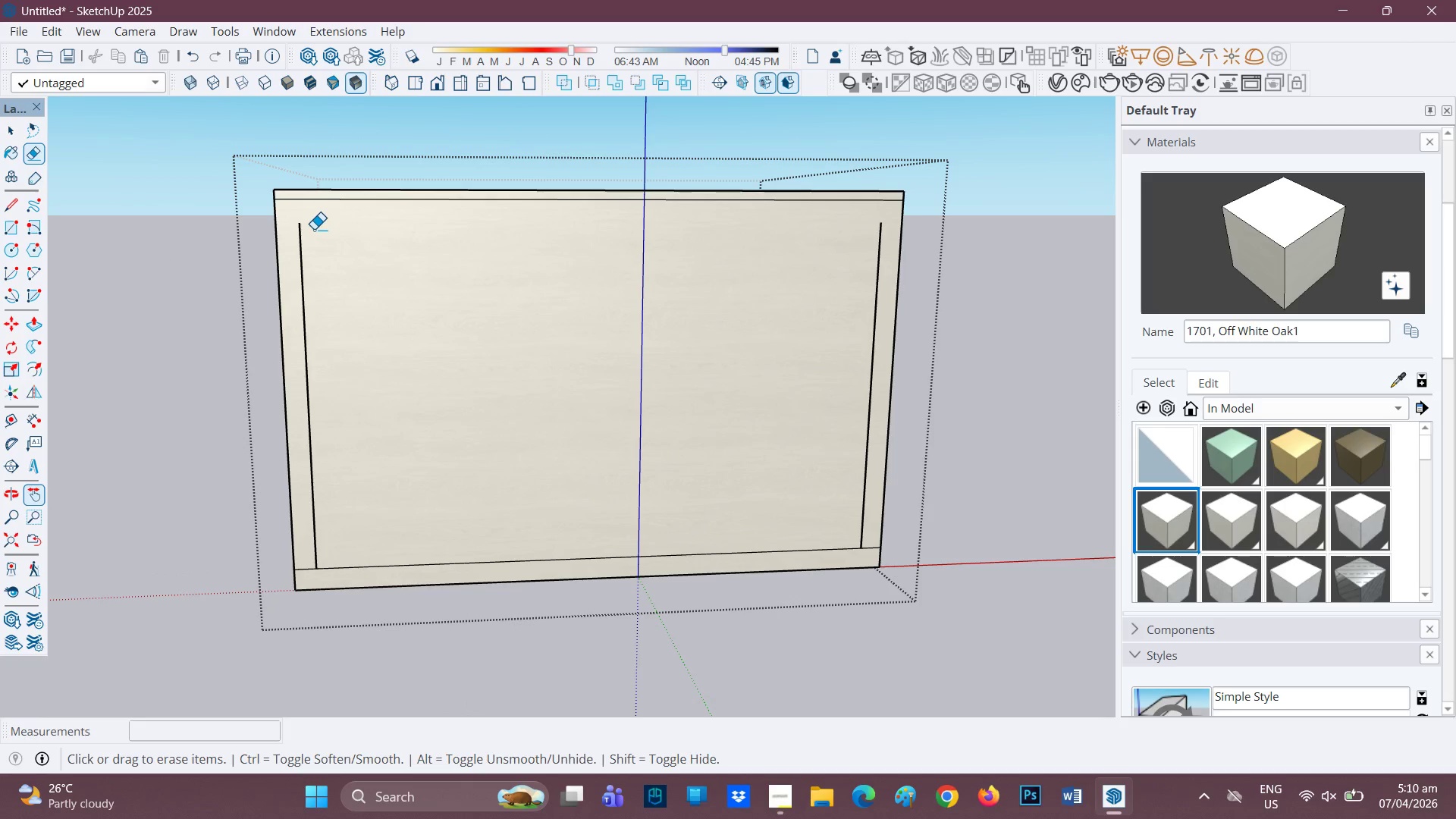 
left_click_drag(start_coordinate=[313, 229], to_coordinate=[287, 256])
 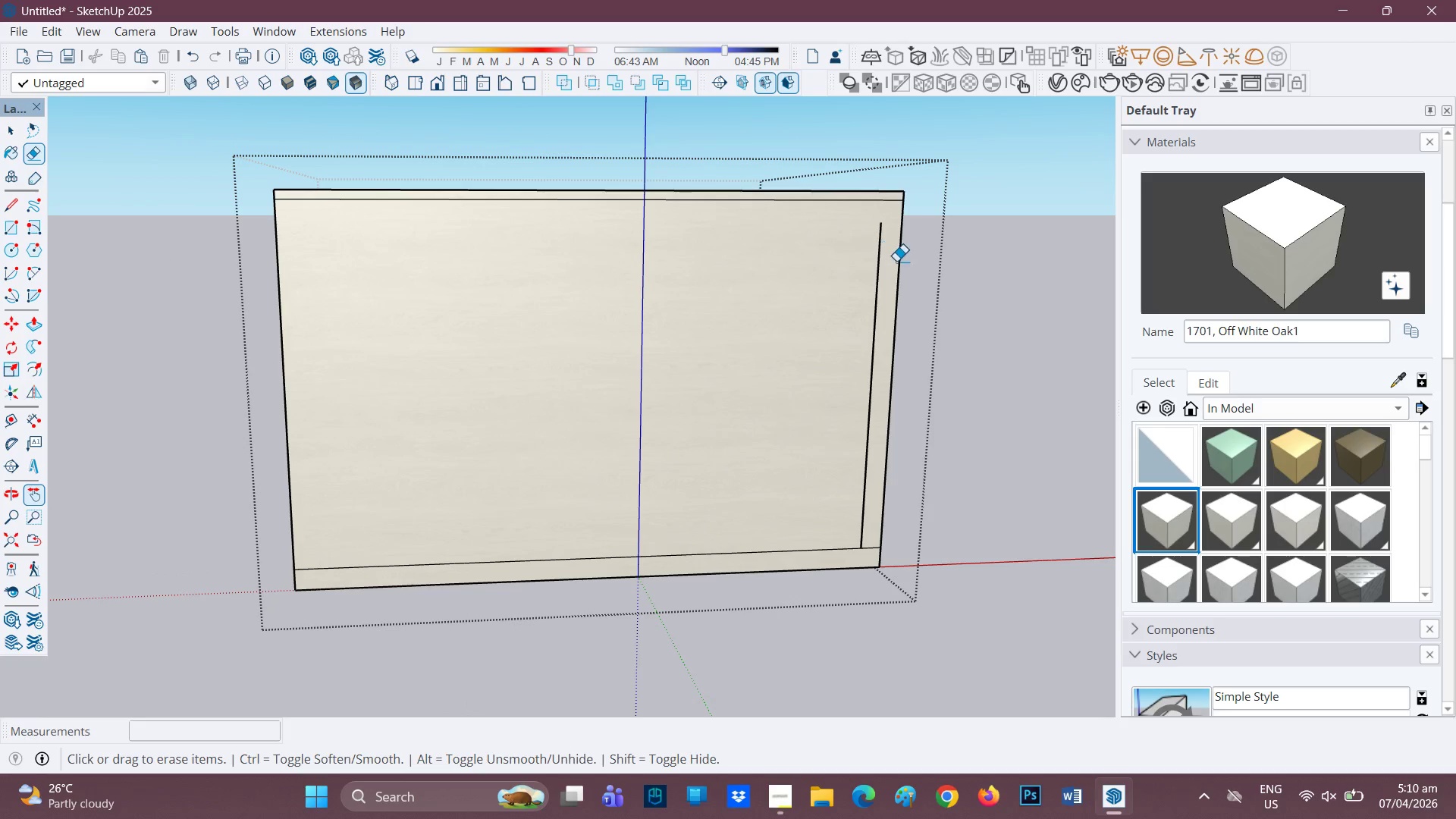 
left_click_drag(start_coordinate=[880, 267], to_coordinate=[866, 271])
 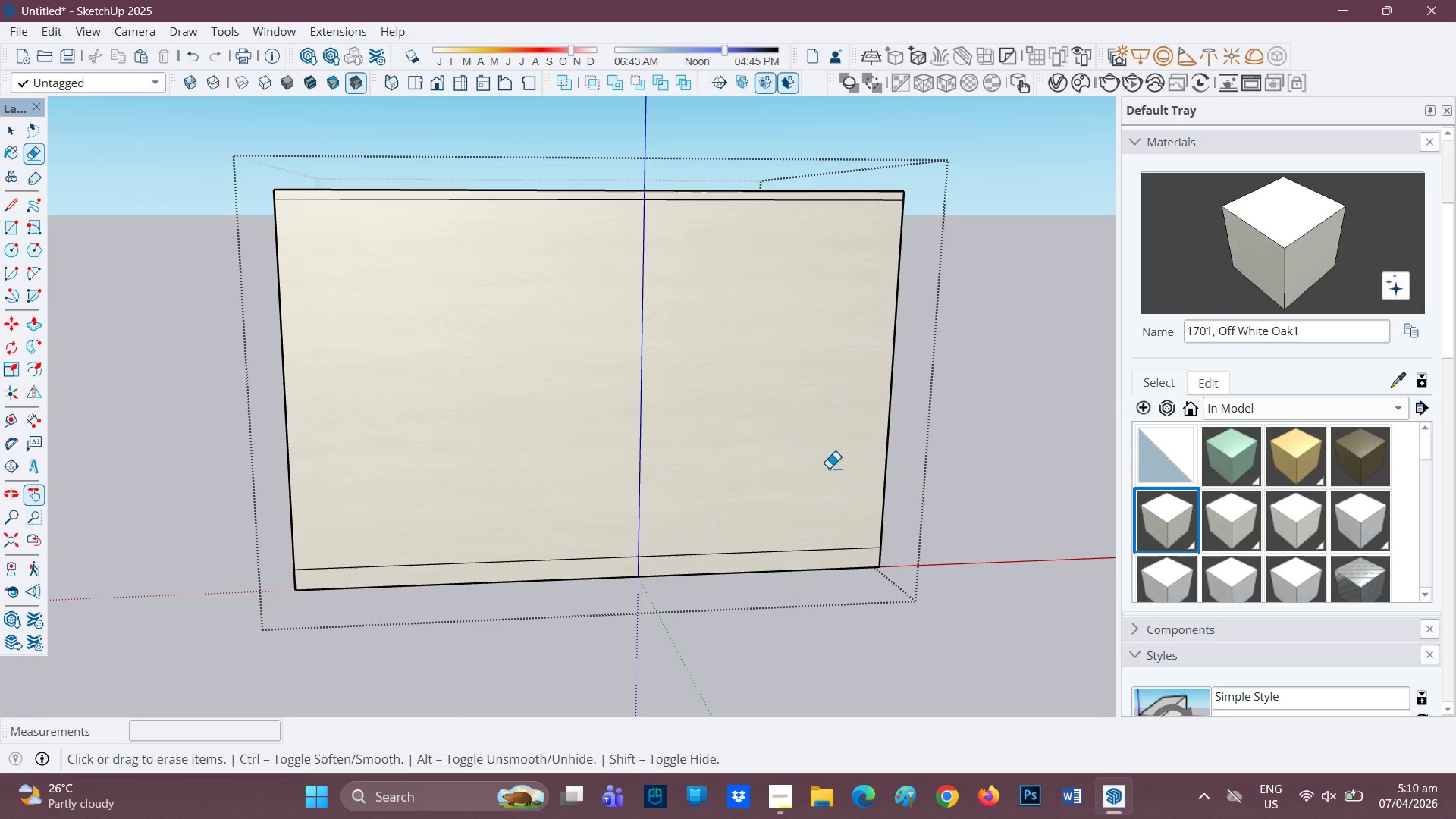 
scroll: coordinate [826, 471], scroll_direction: down, amount: 1.0
 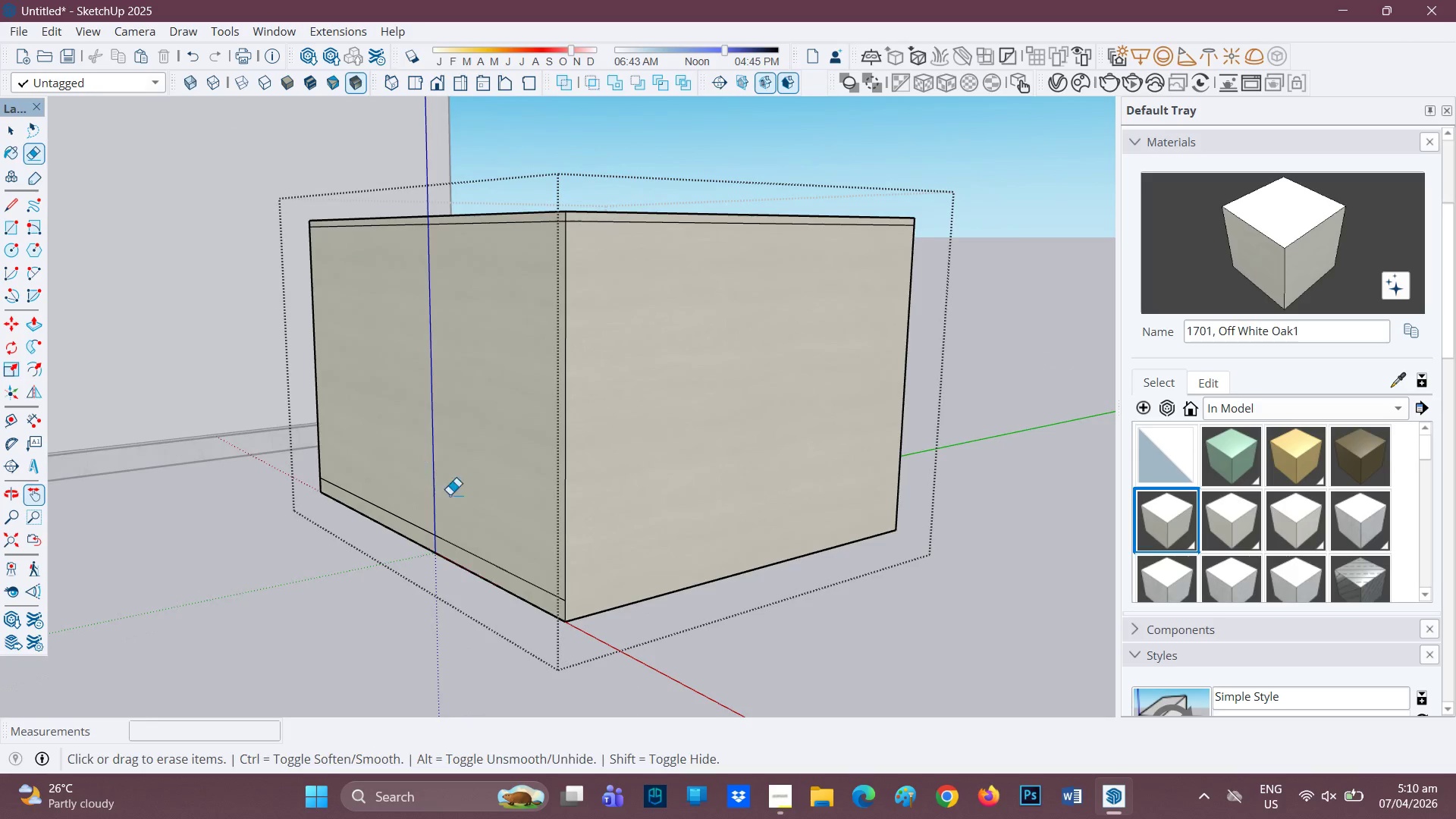 
key(L)
 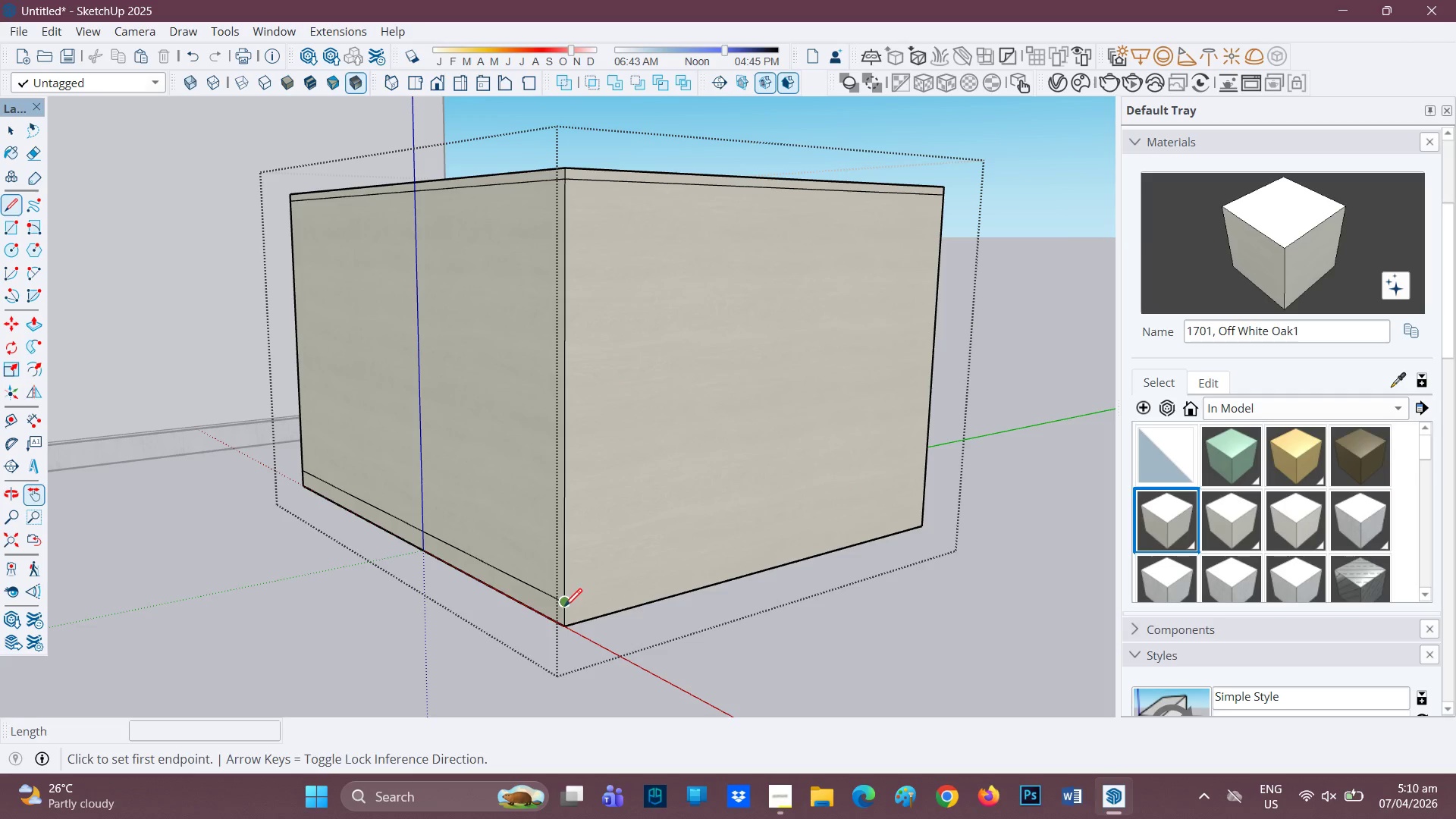 
scroll: coordinate [572, 579], scroll_direction: none, amount: 0.0
 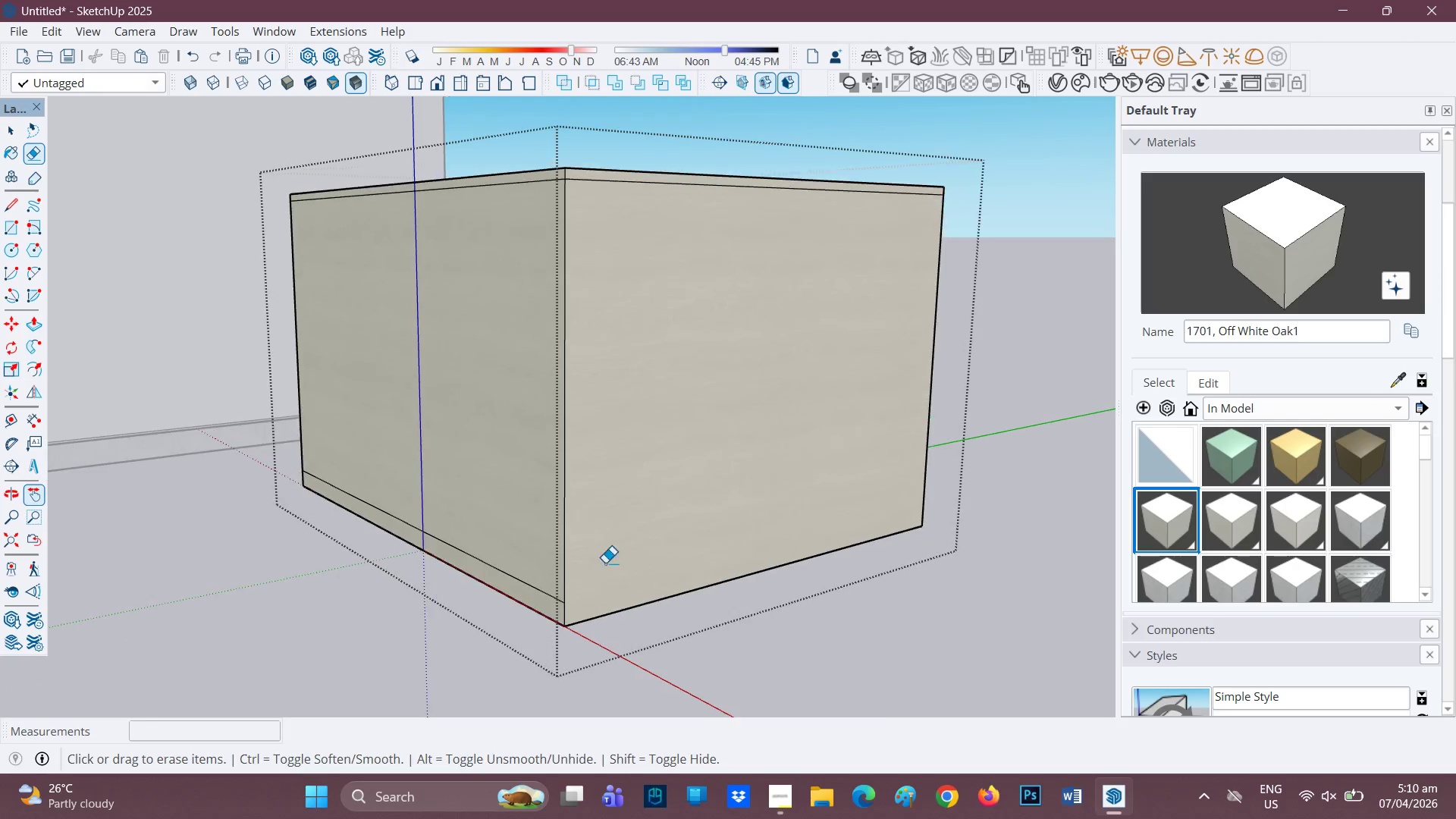 
left_click([566, 604])
 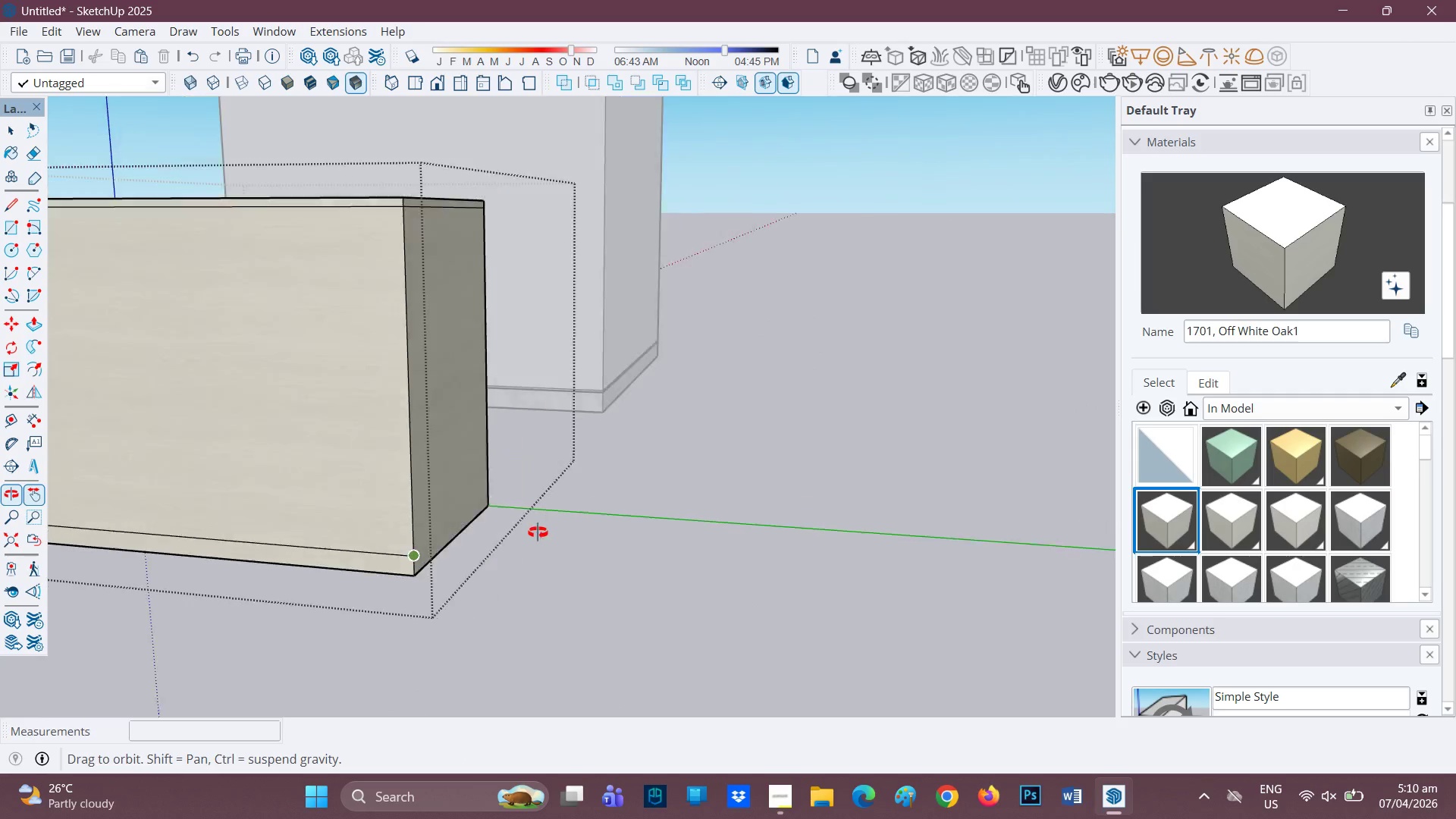 
scroll: coordinate [271, 555], scroll_direction: up, amount: 6.0
 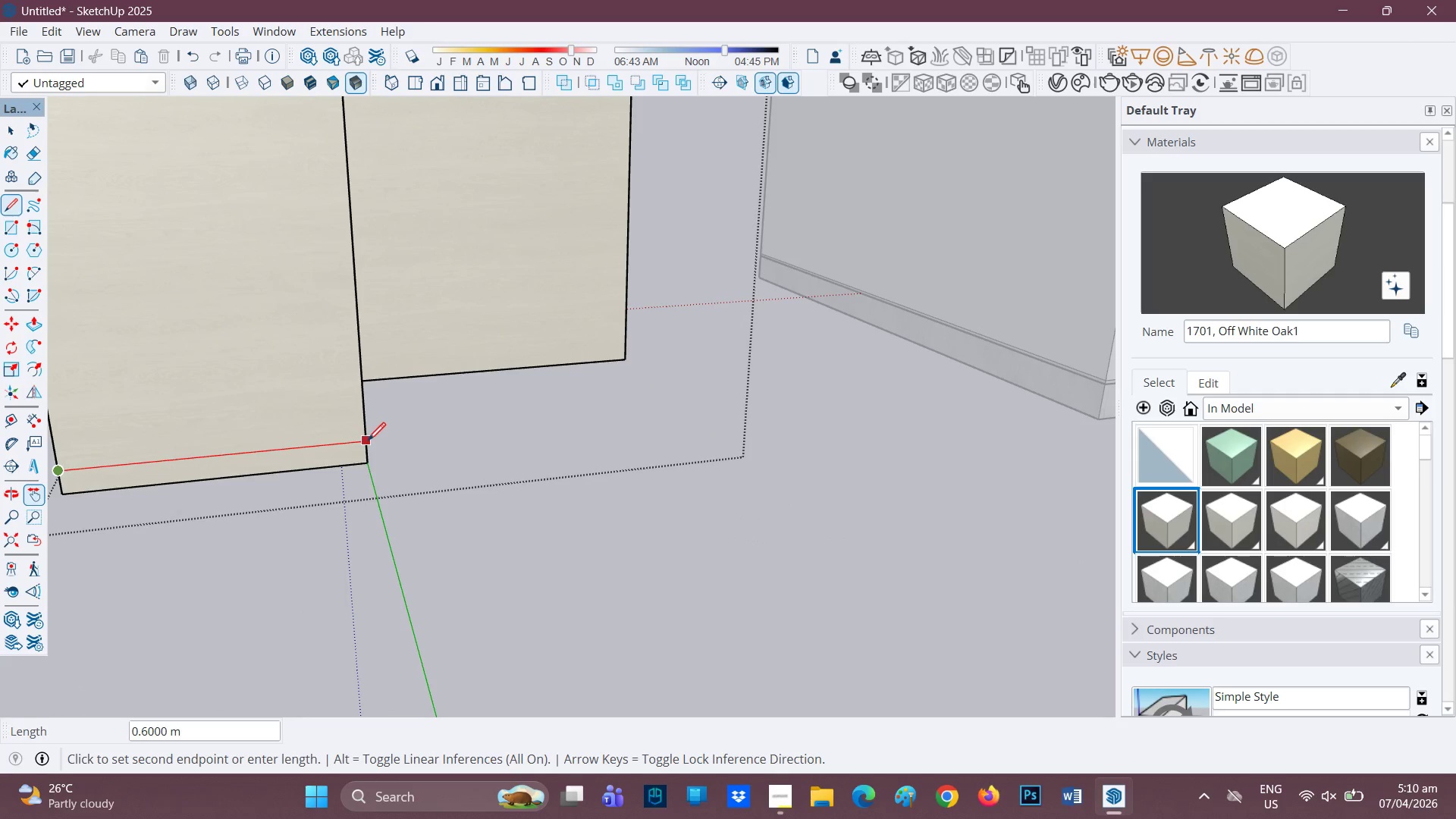 
wait(6.08)
 